 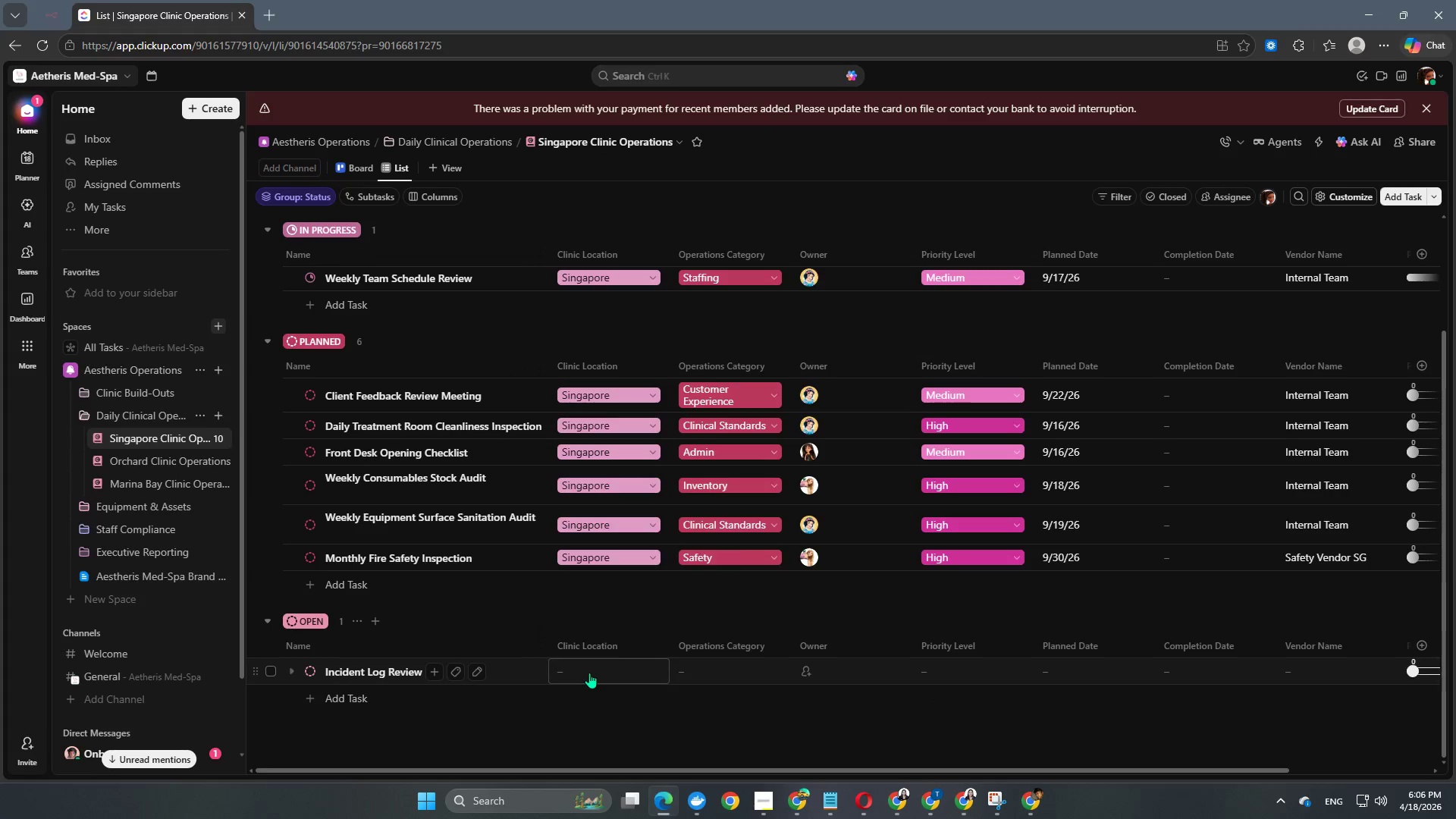 
left_click([623, 579])
 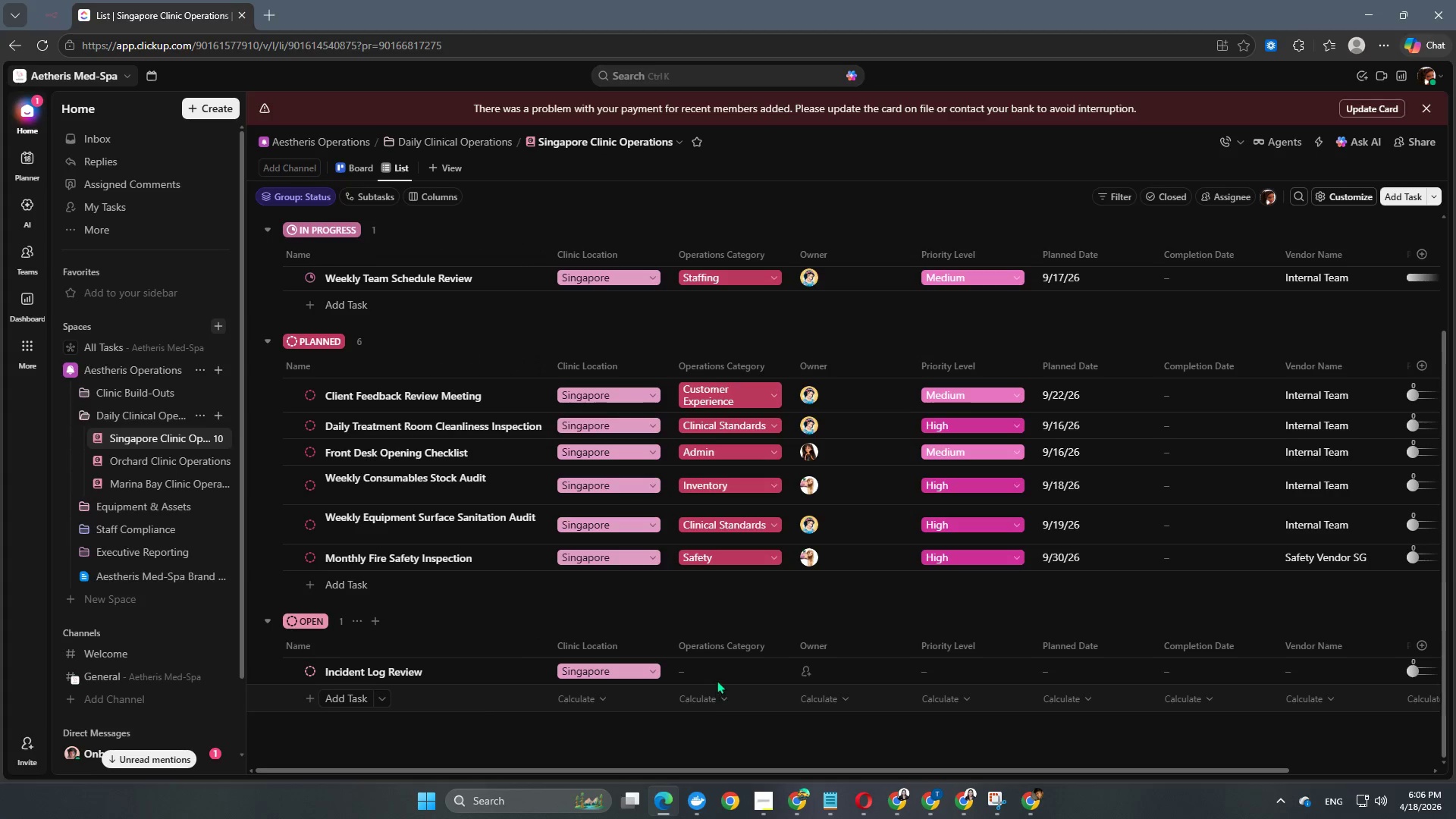 
left_click([721, 672])
 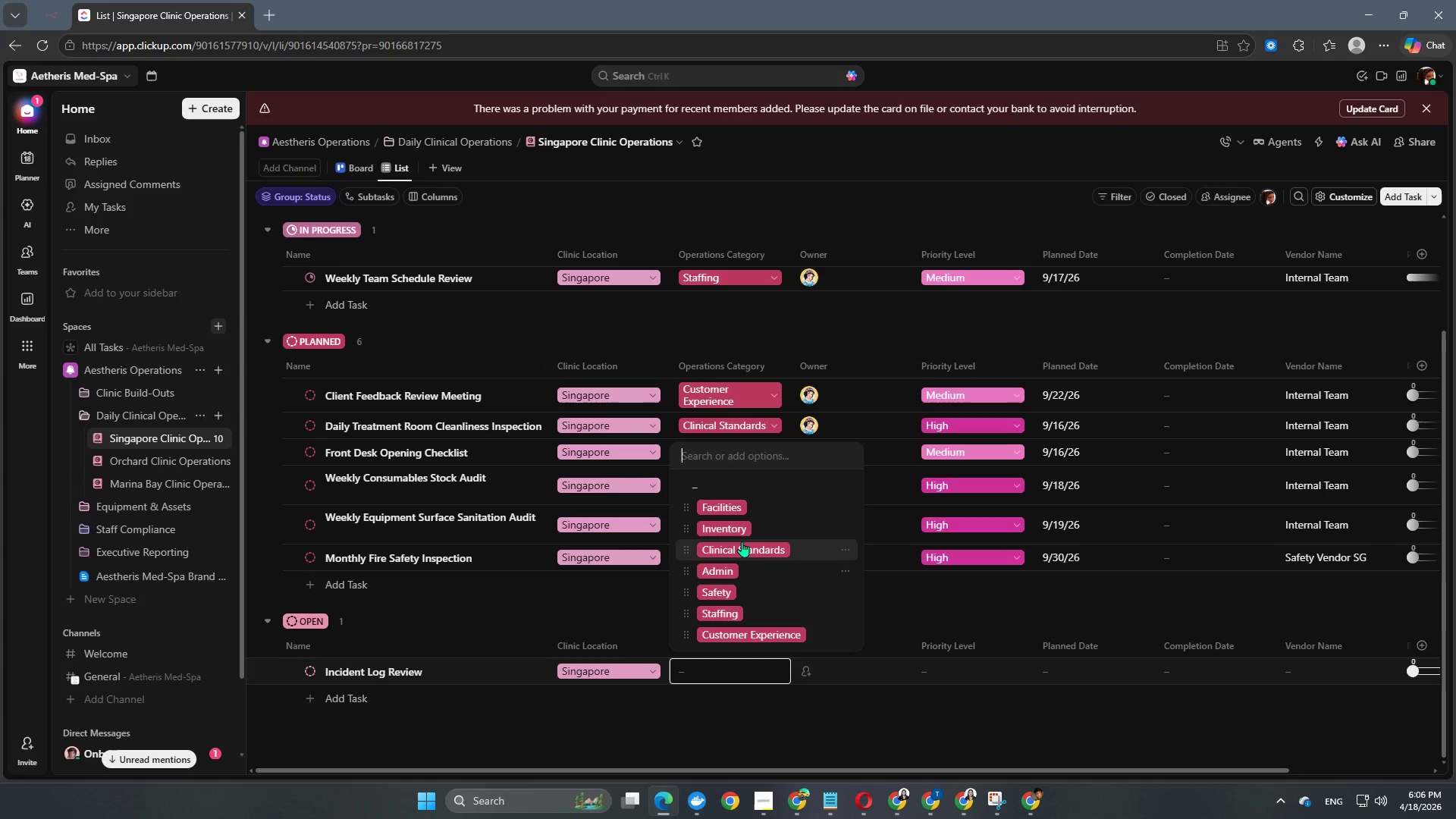 
left_click([737, 587])
 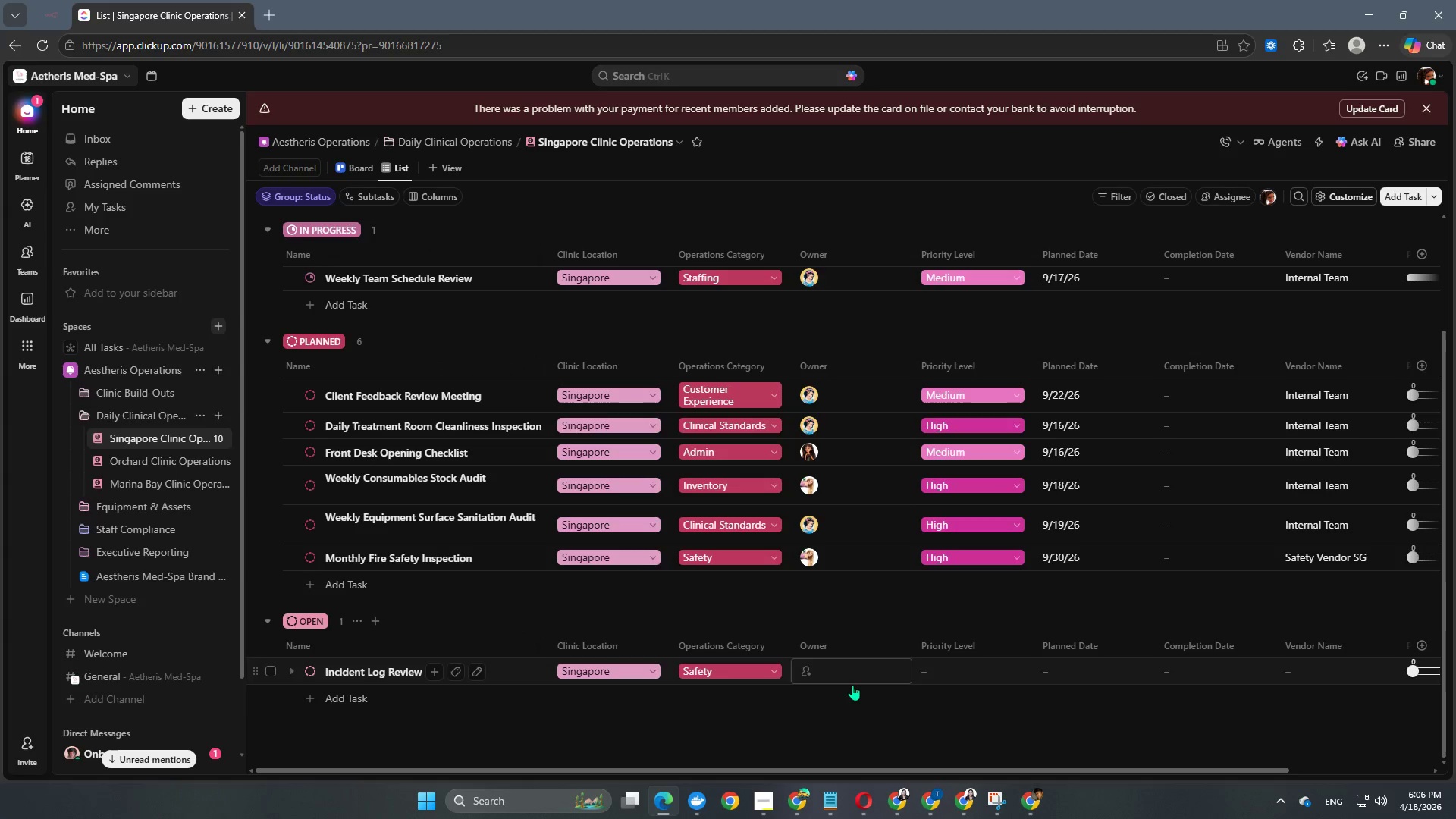 
left_click([852, 677])
 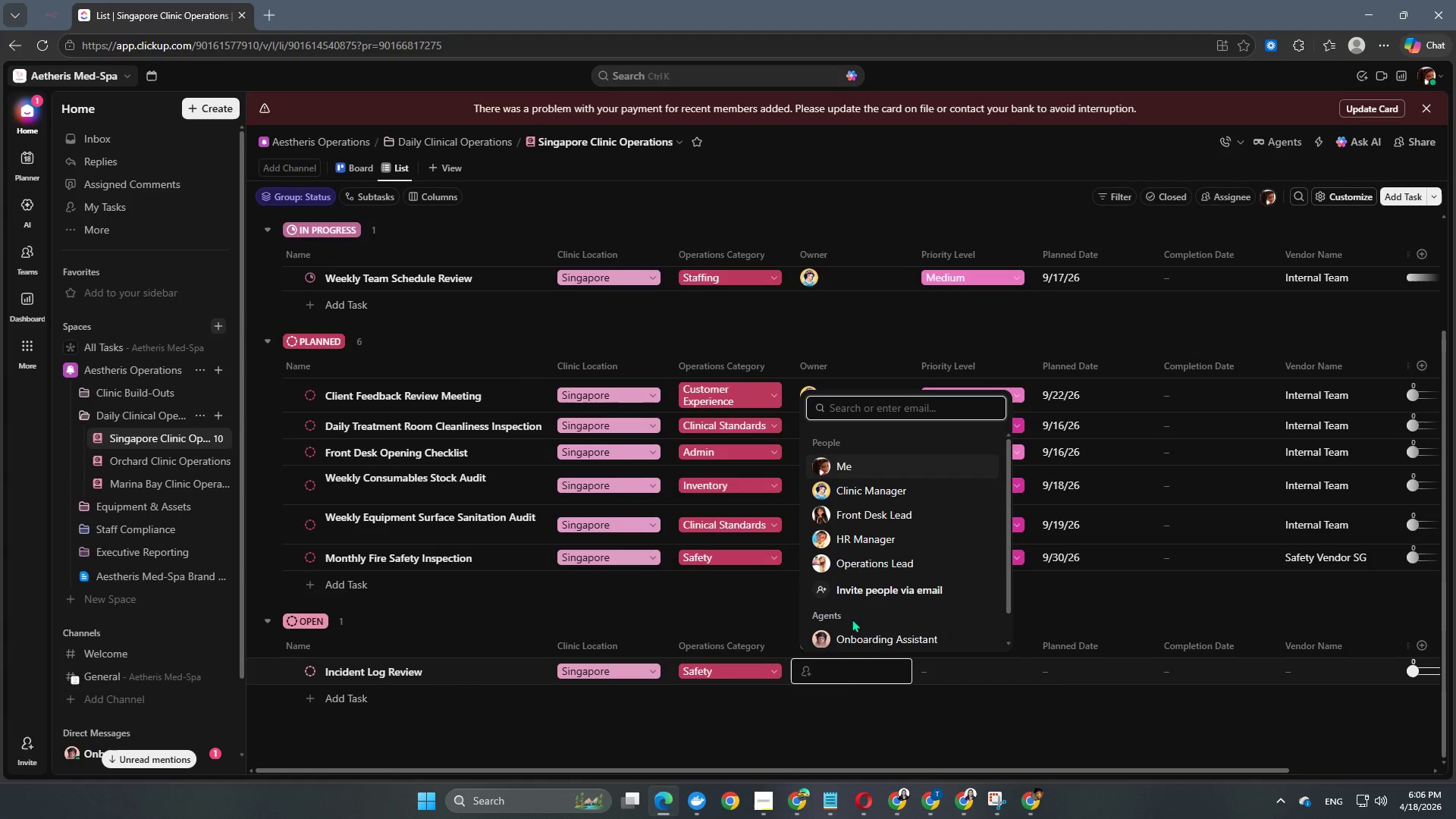 
left_click([876, 568])
 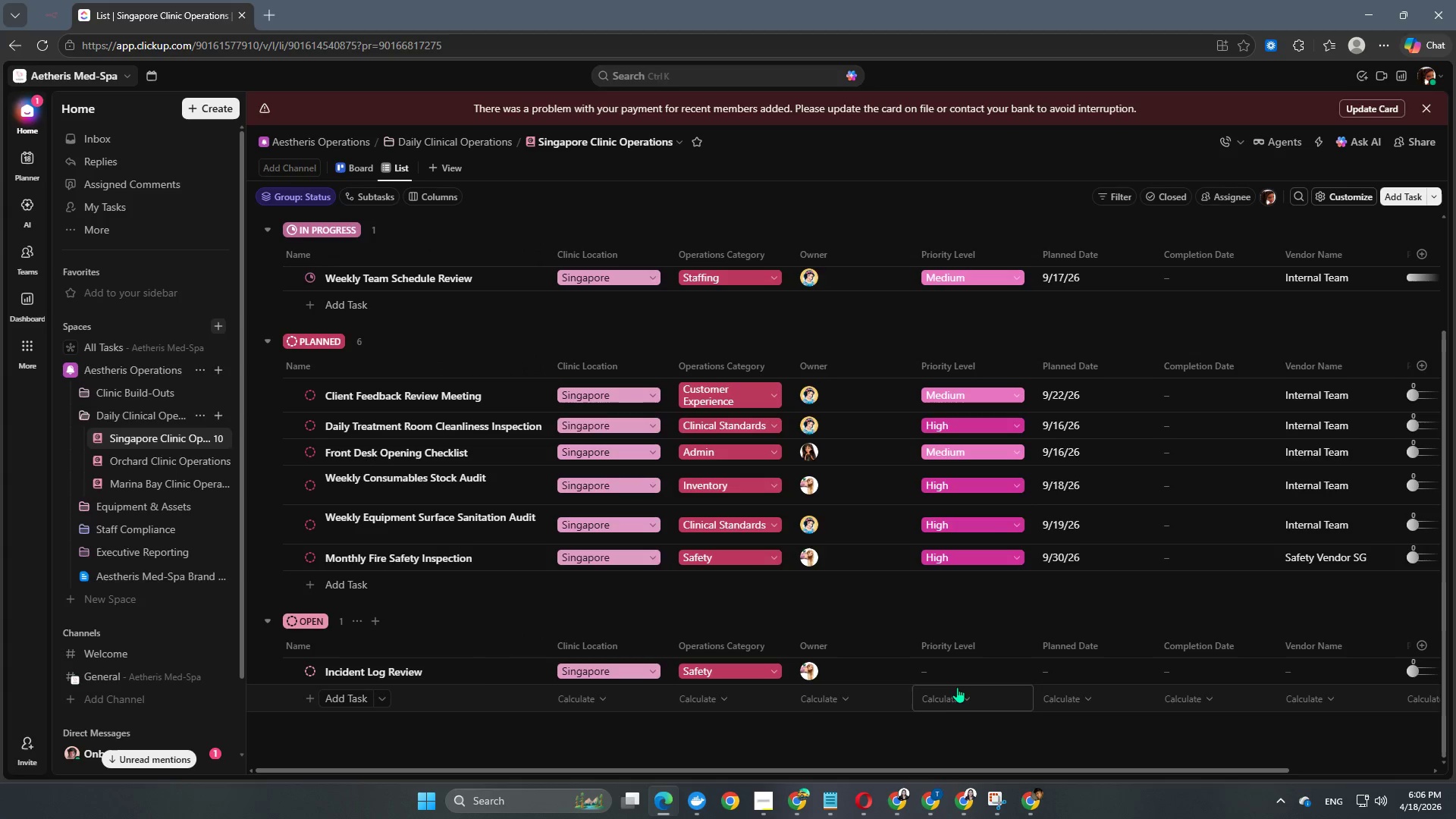 
left_click([979, 664])
 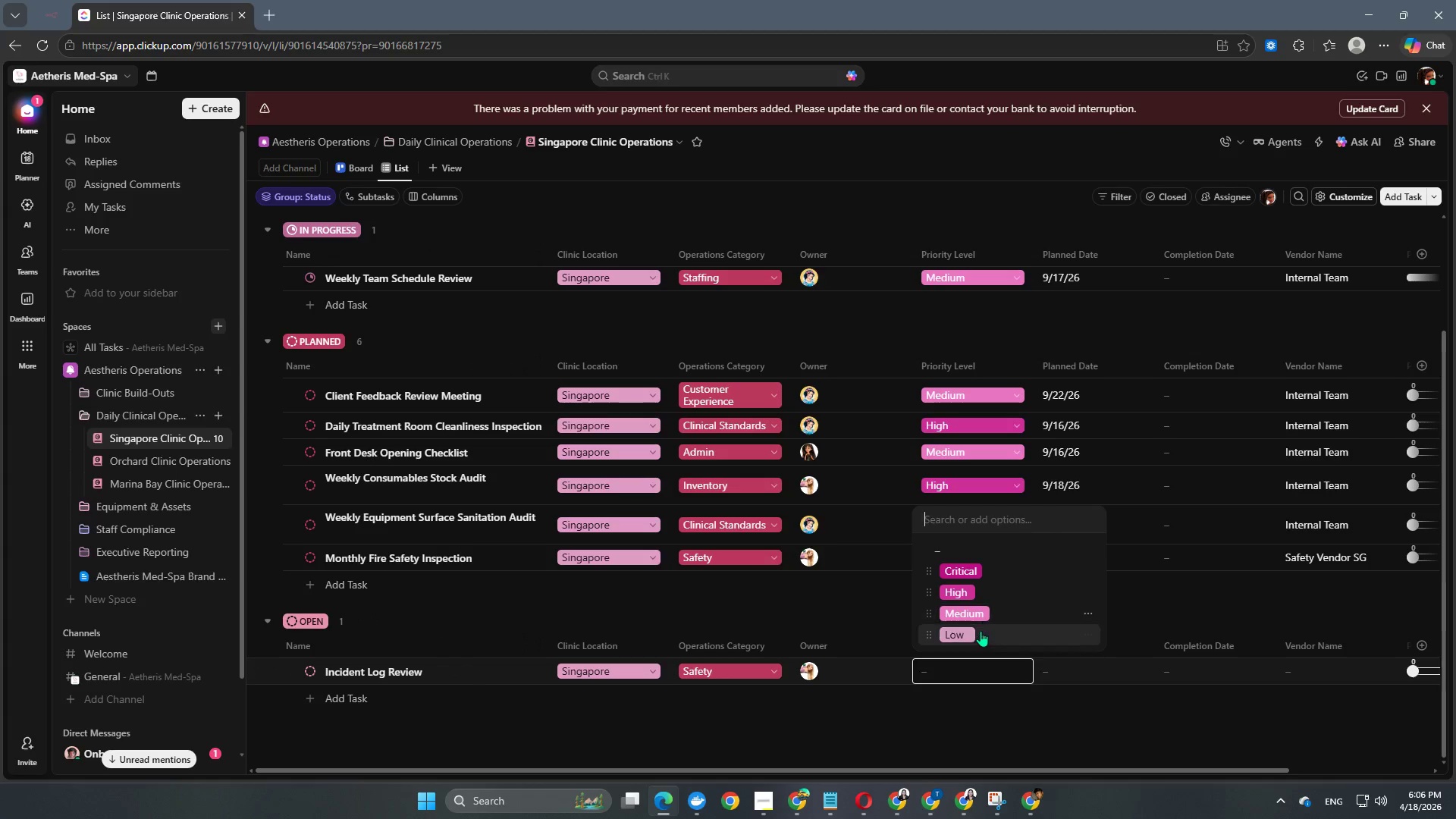 
left_click([979, 589])
 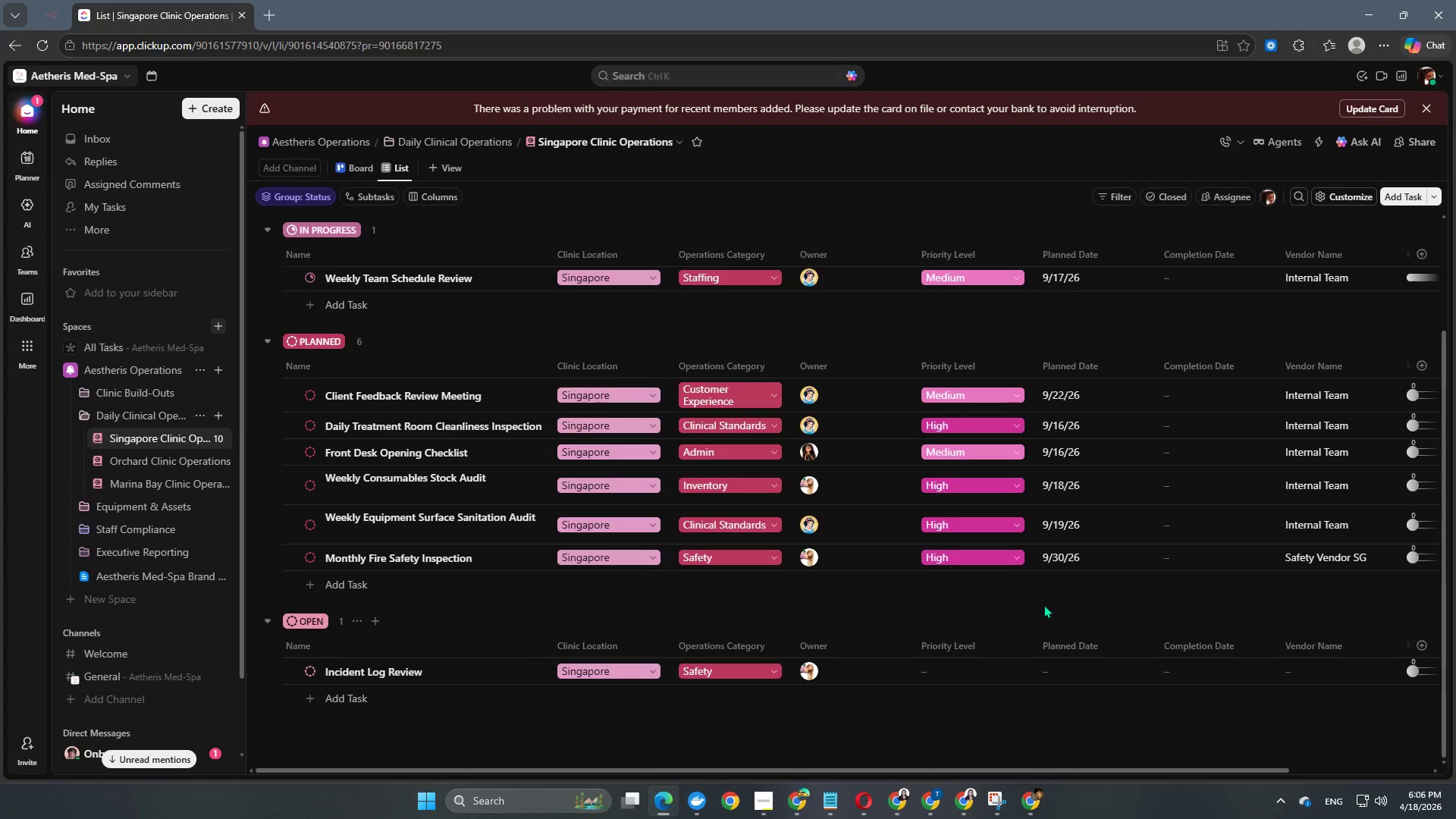 
left_click([978, 663])
 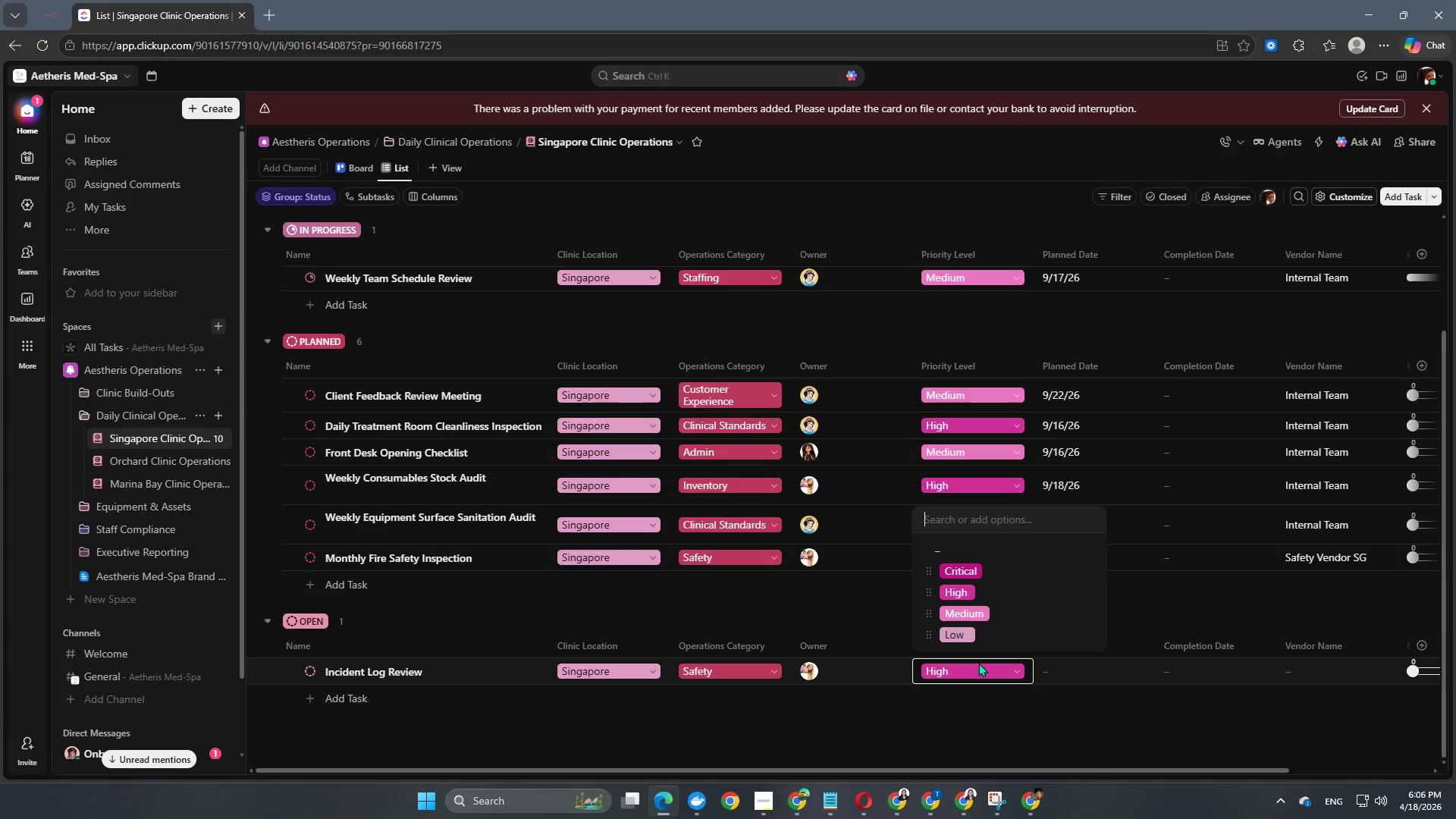 
left_click([978, 663])
 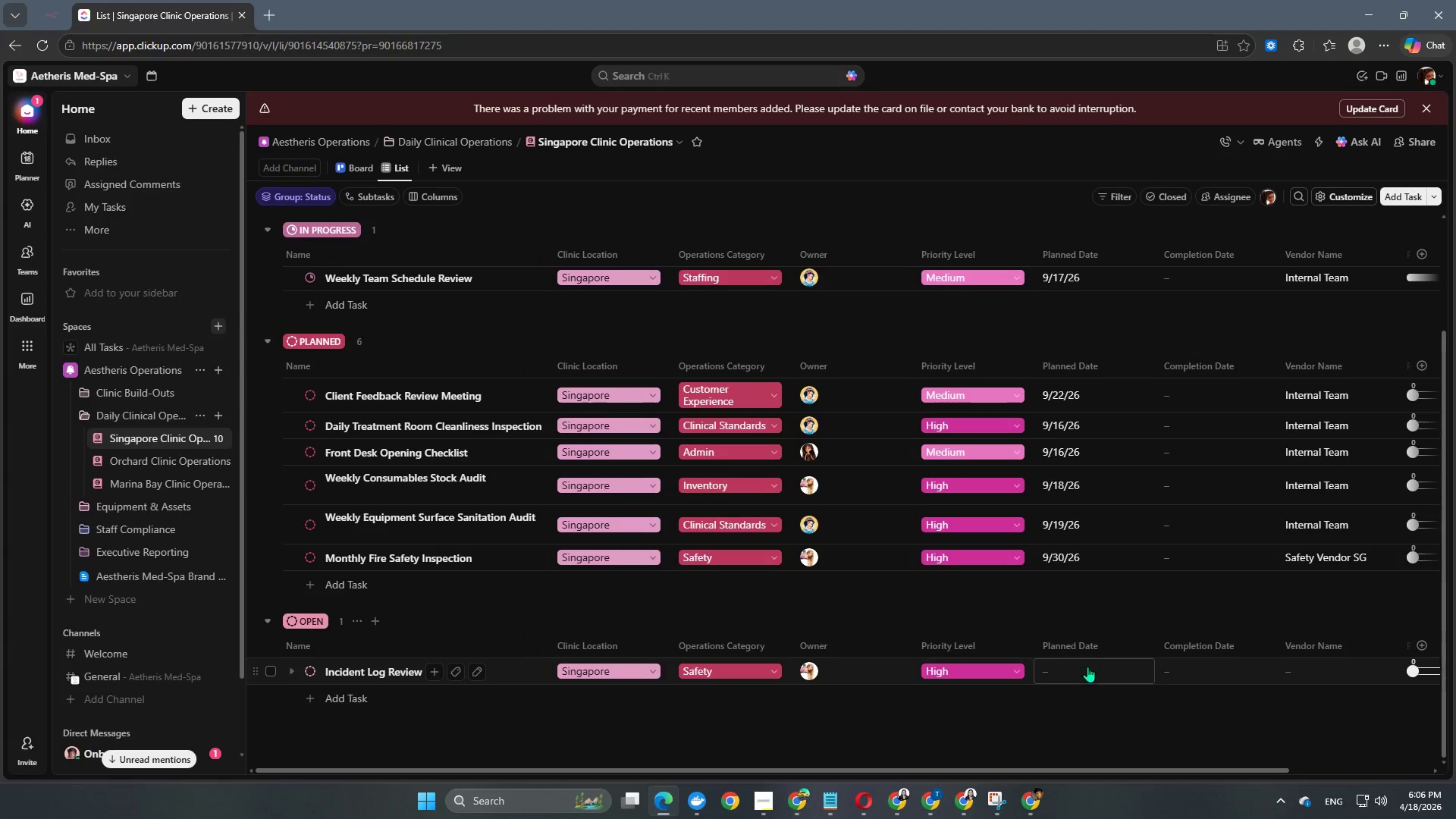 
left_click([1091, 664])
 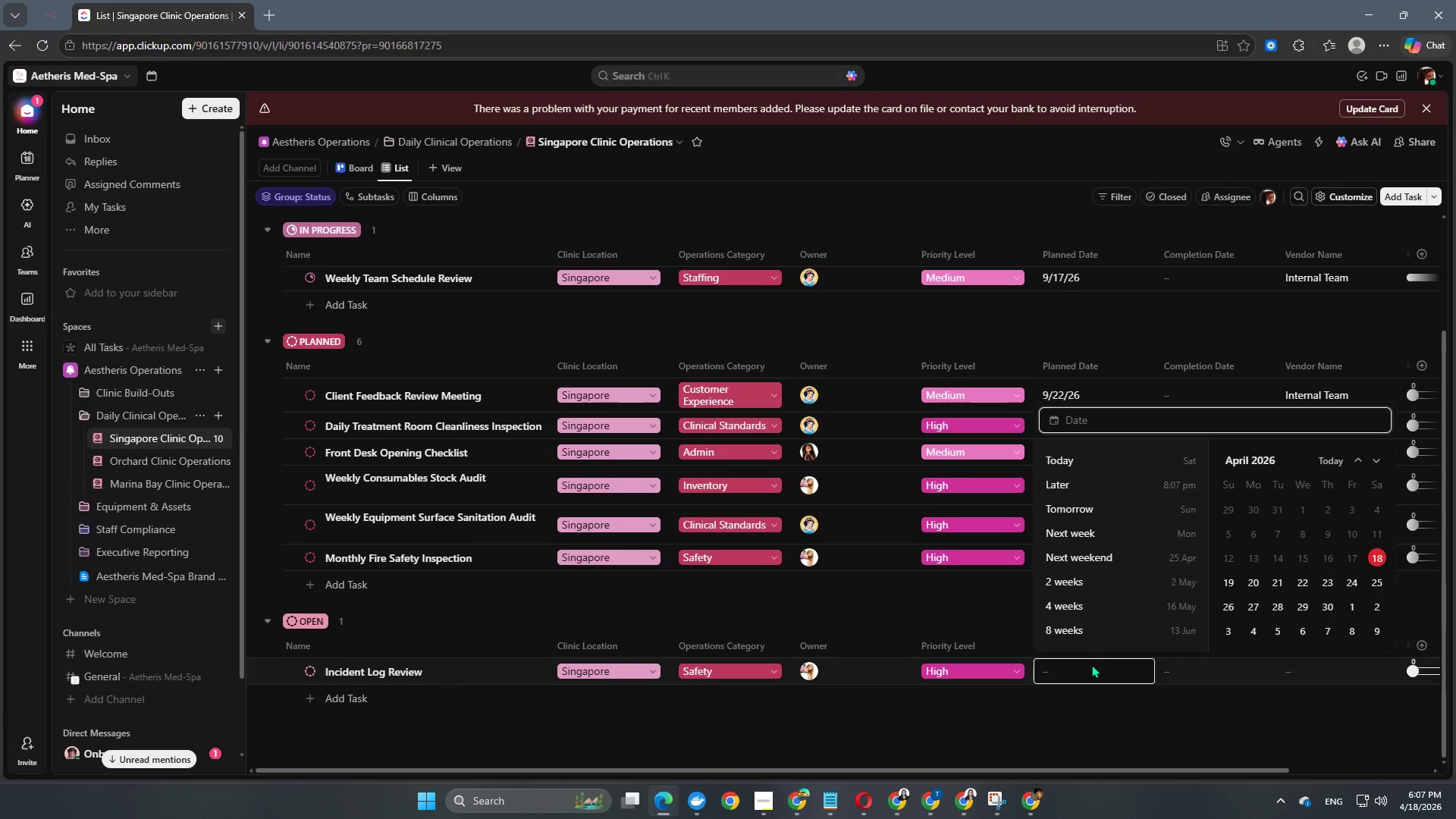 
key(Numpad0)
 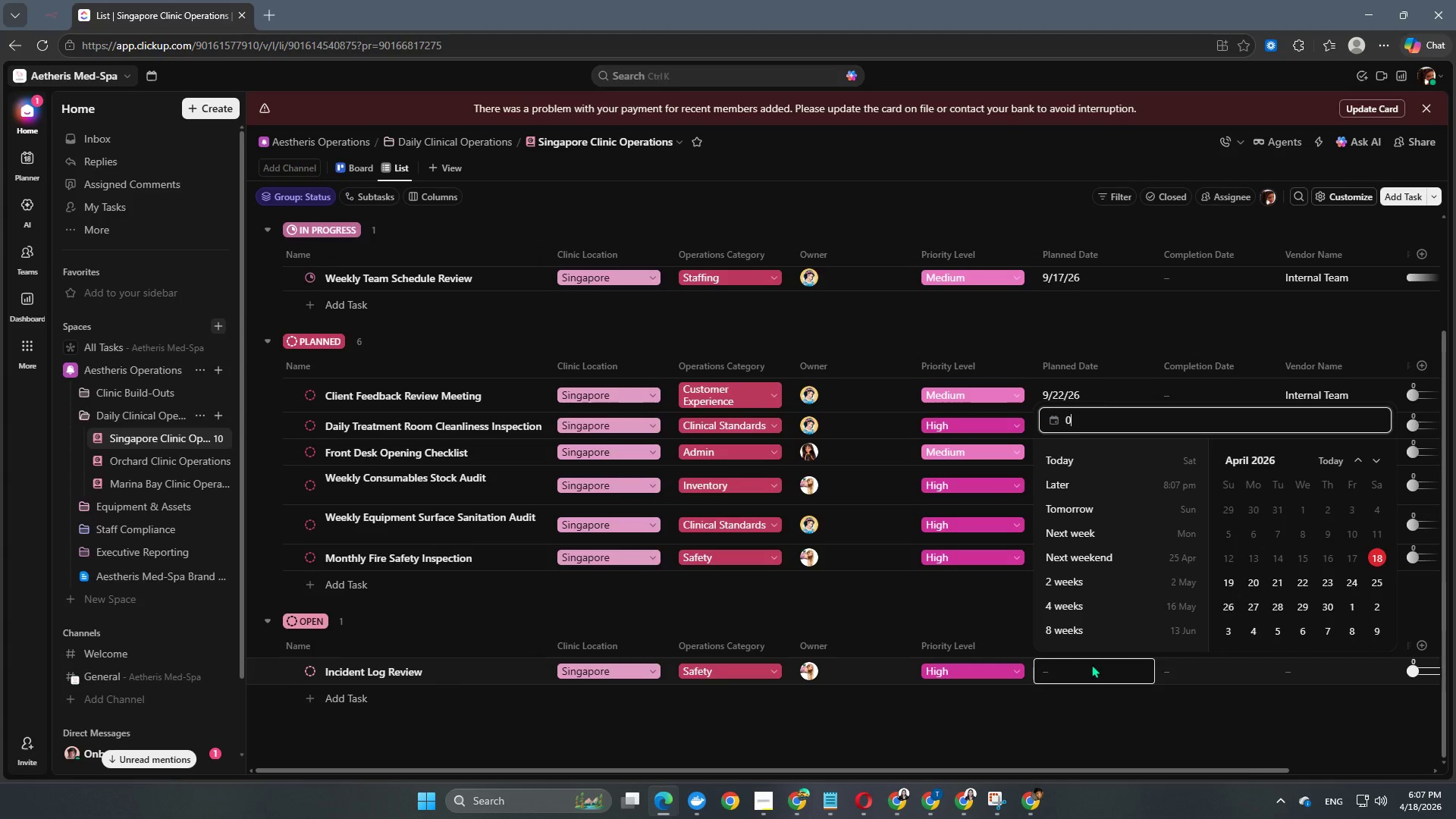 
key(Numpad9)
 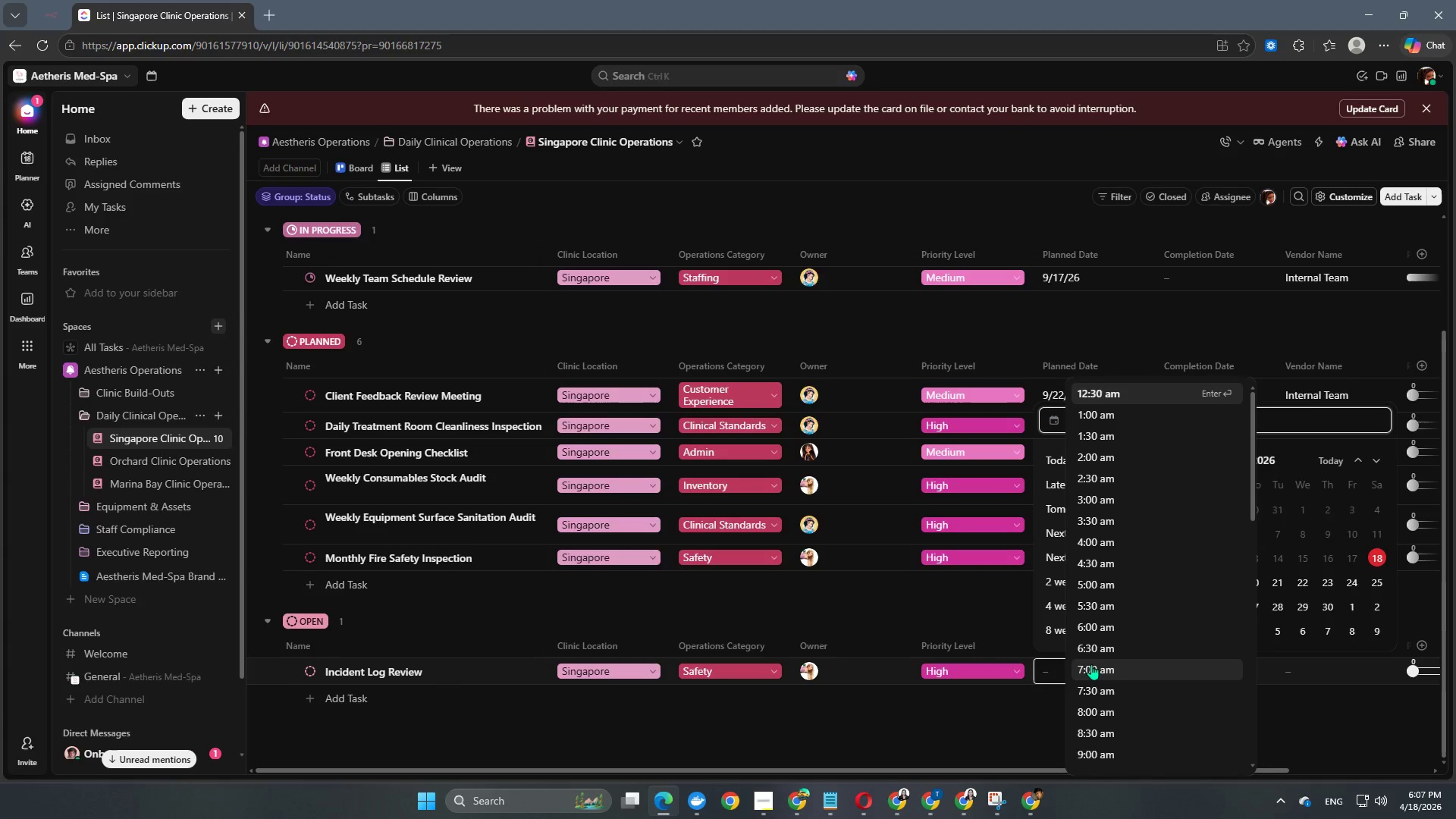 
key(NumpadSubtract)
 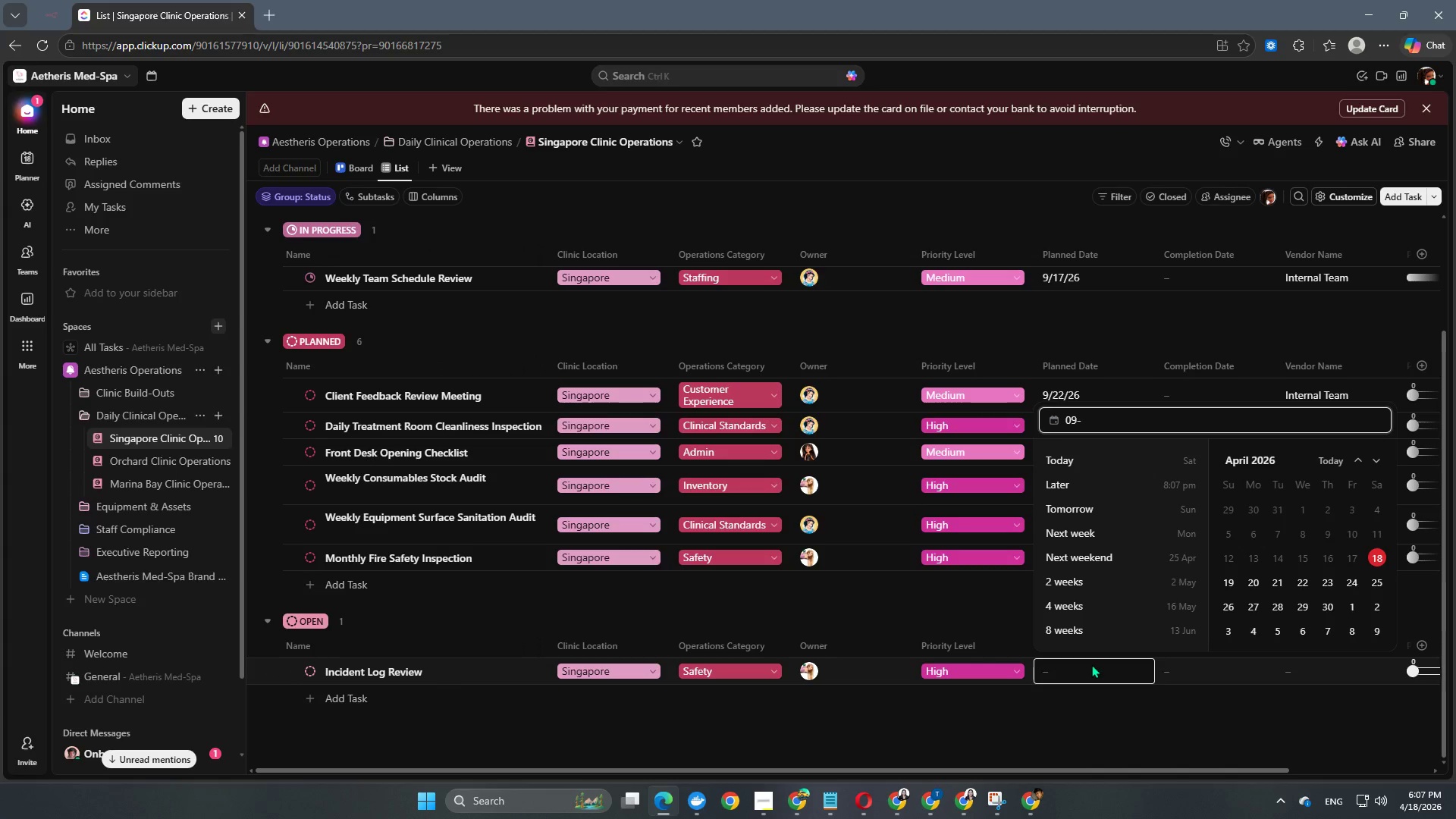 
key(Numpad2)
 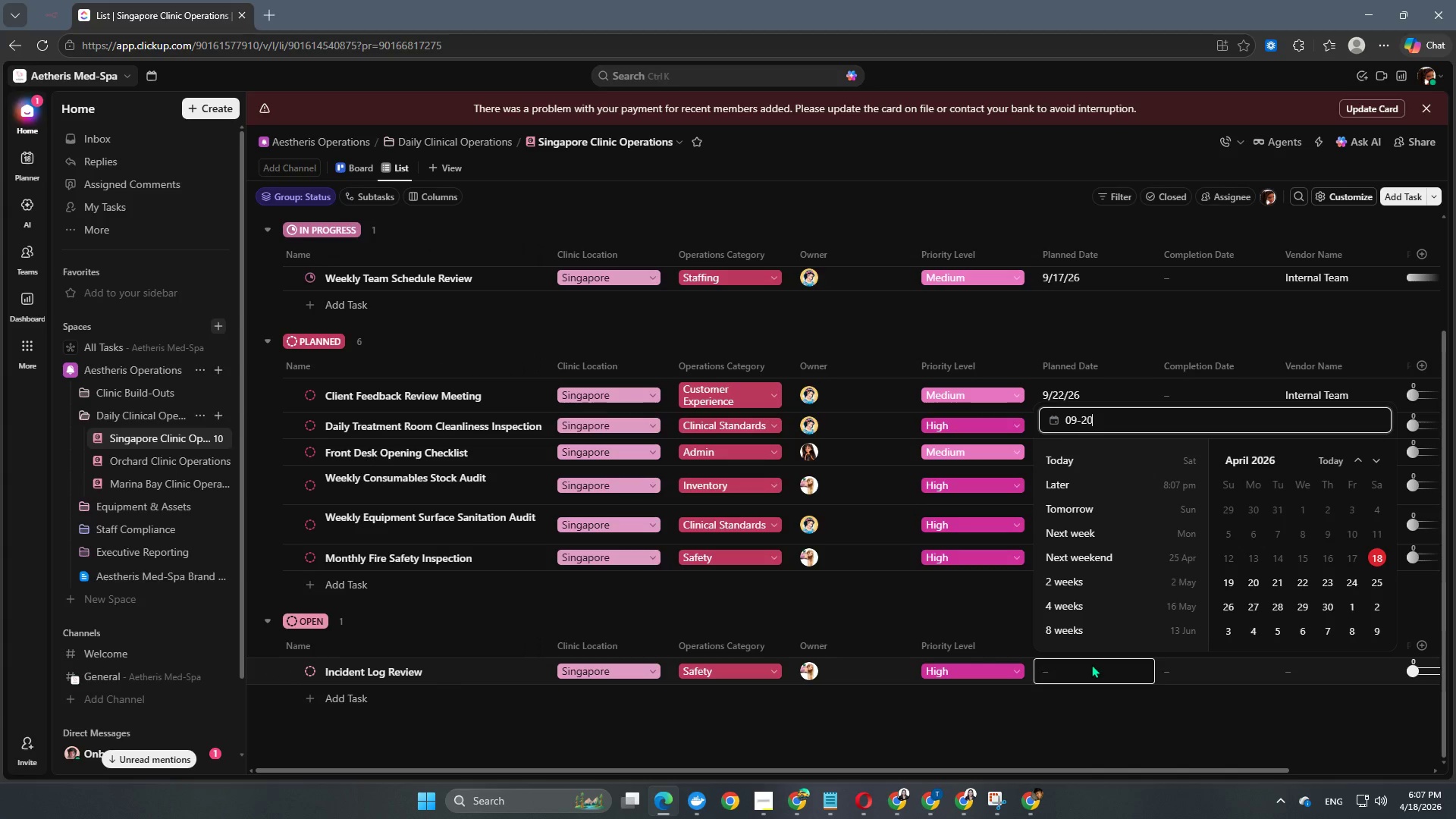 
key(Numpad0)
 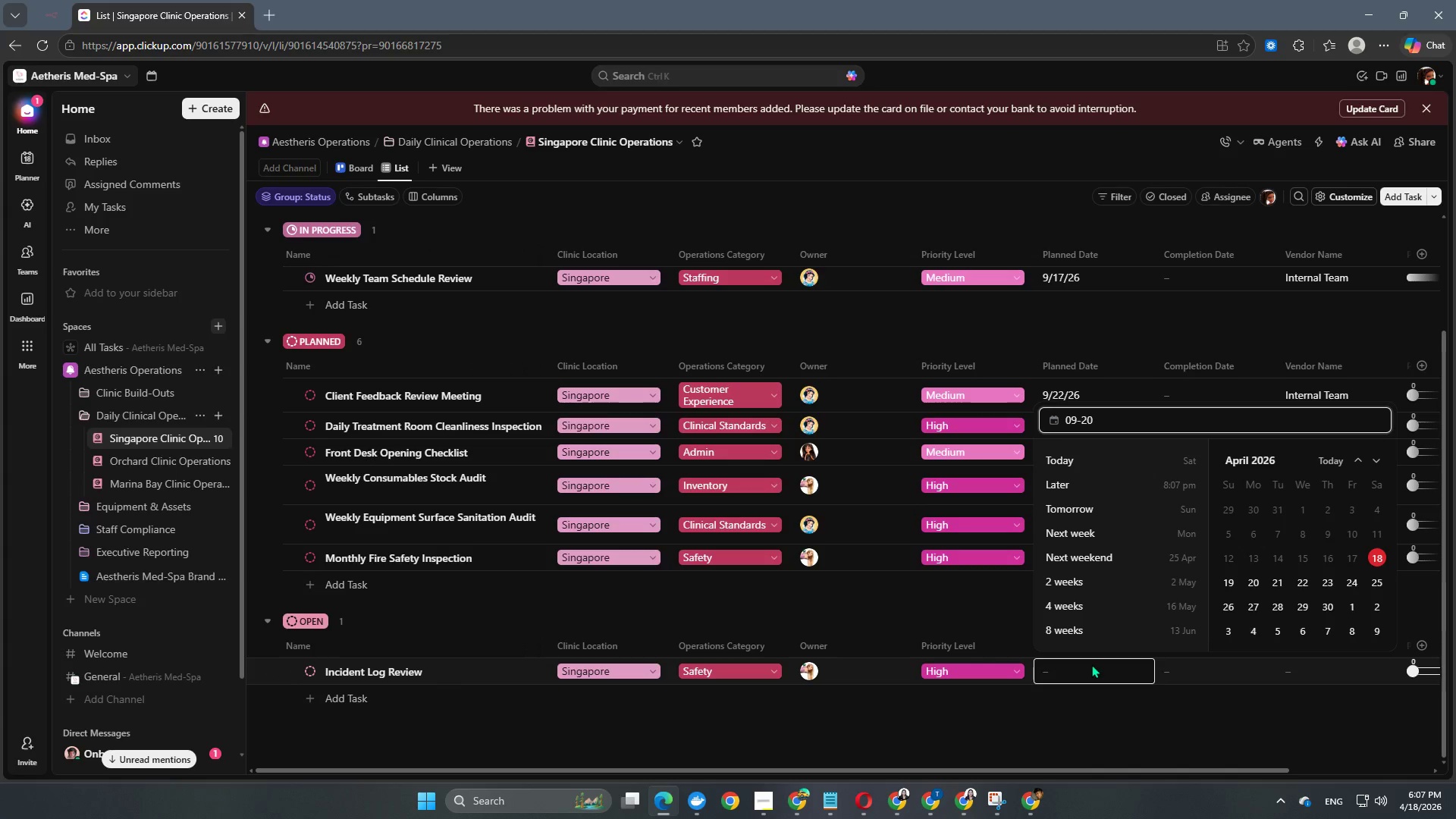 
key(NumpadSubtract)
 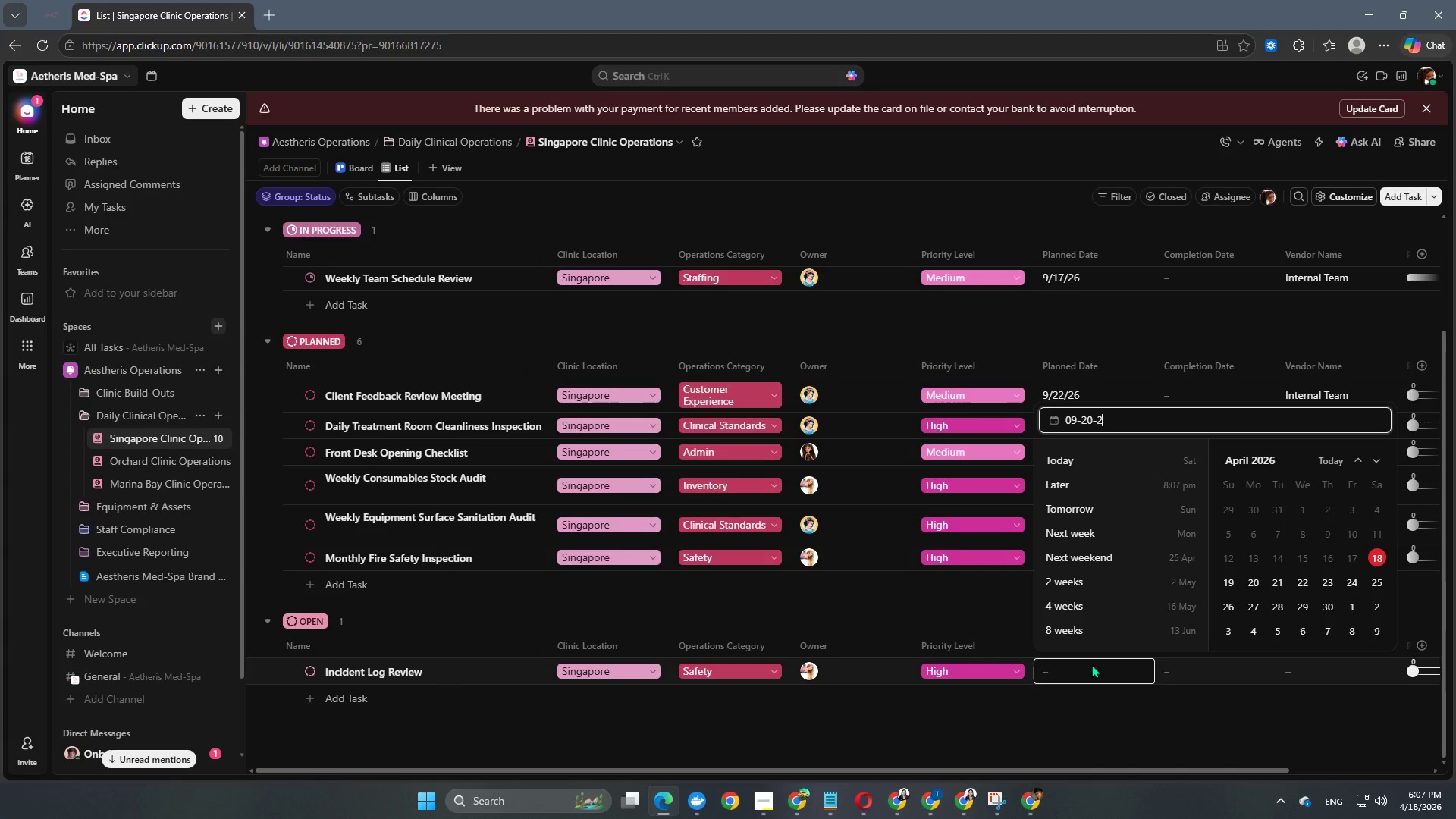 
key(Numpad2)
 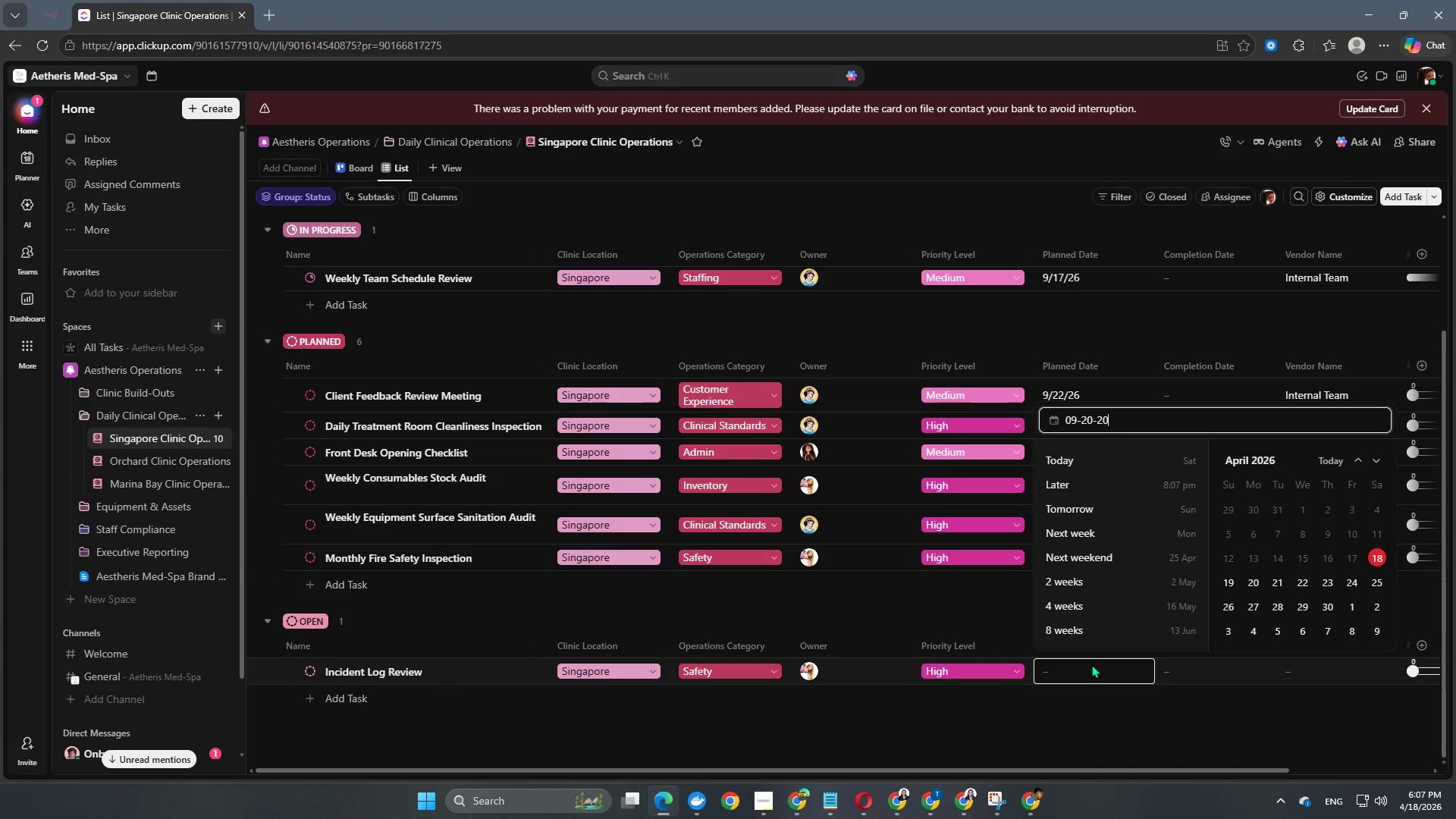 
key(Numpad0)
 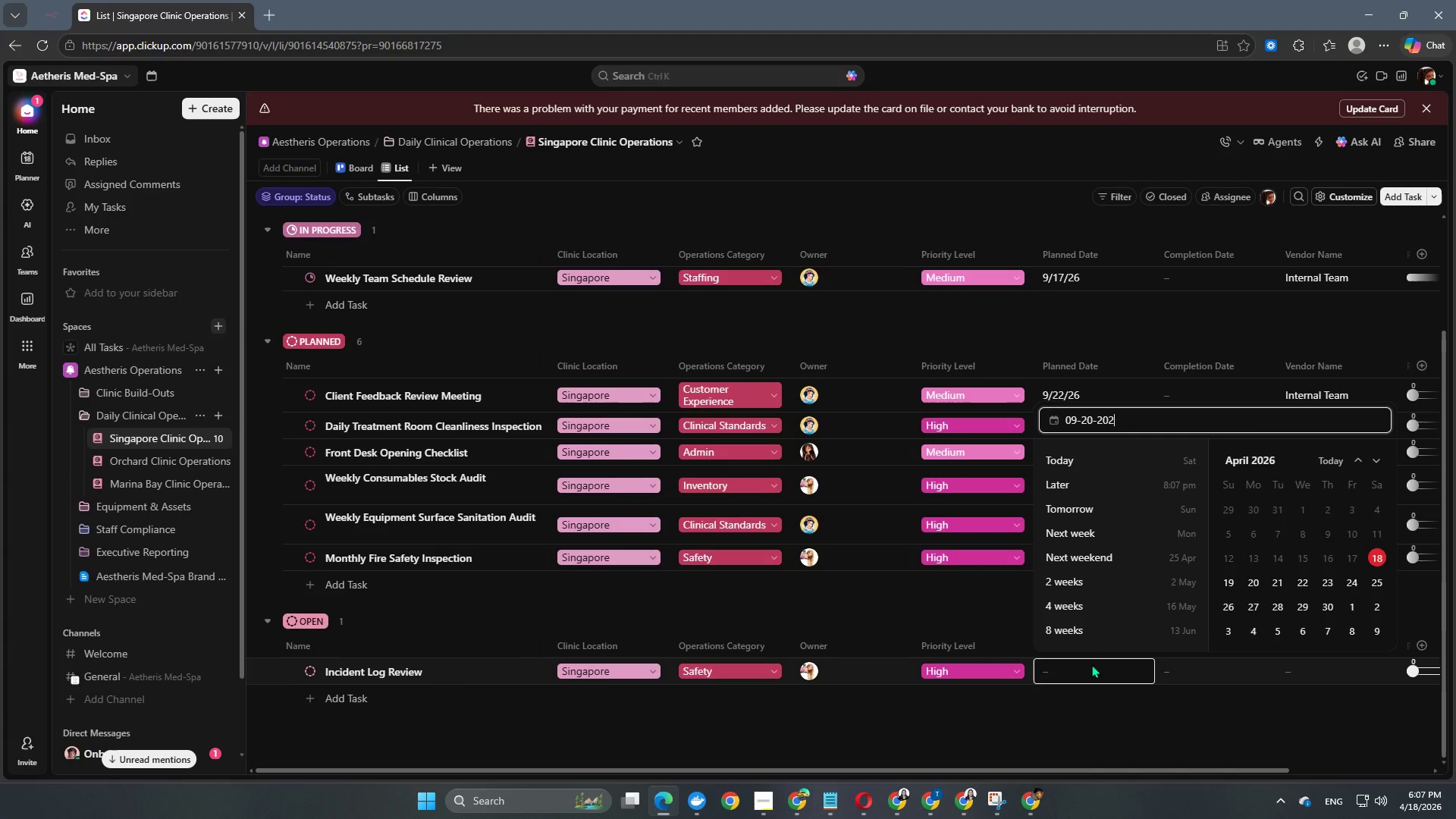 
key(Numpad2)
 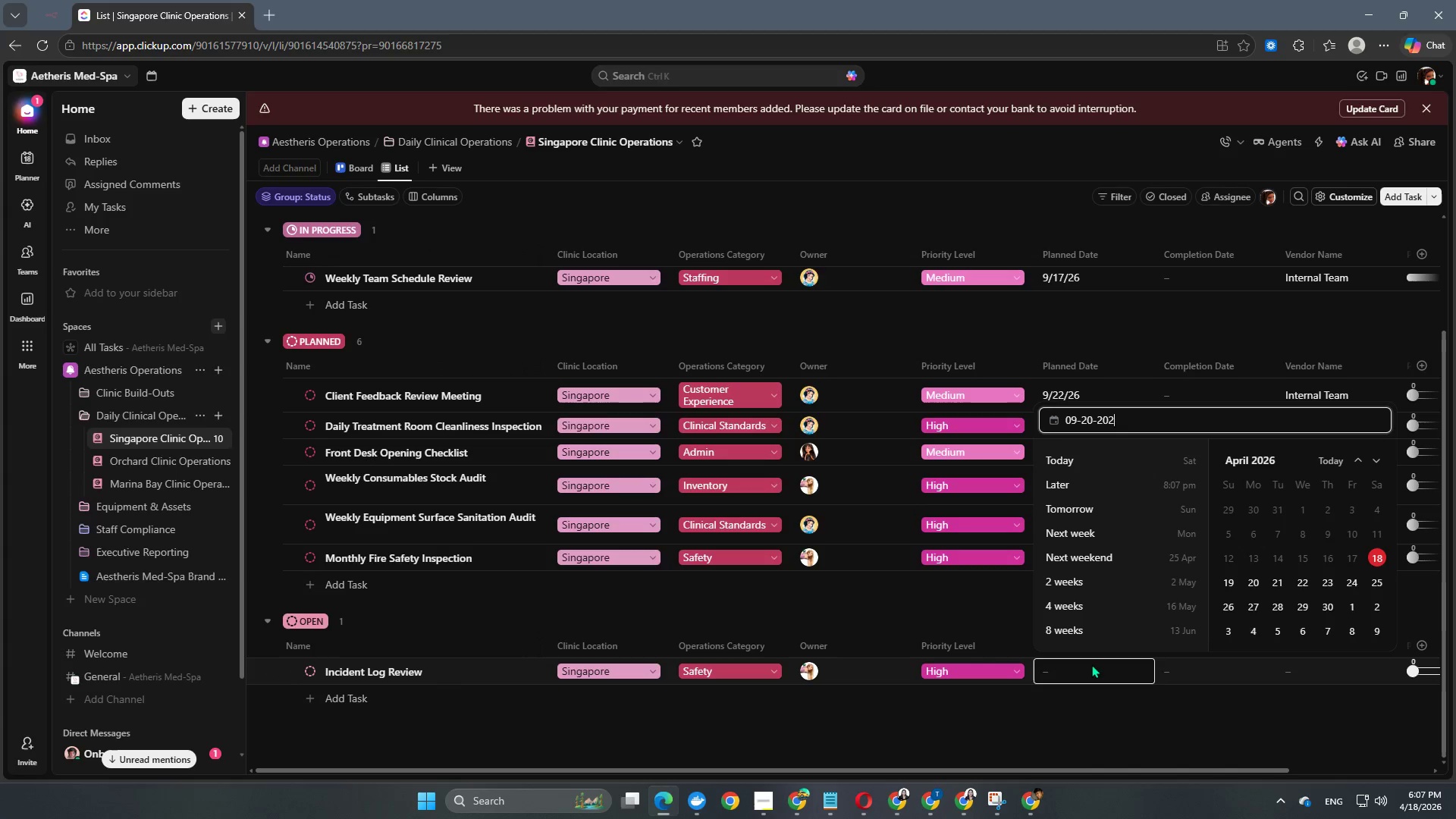 
key(Numpad6)
 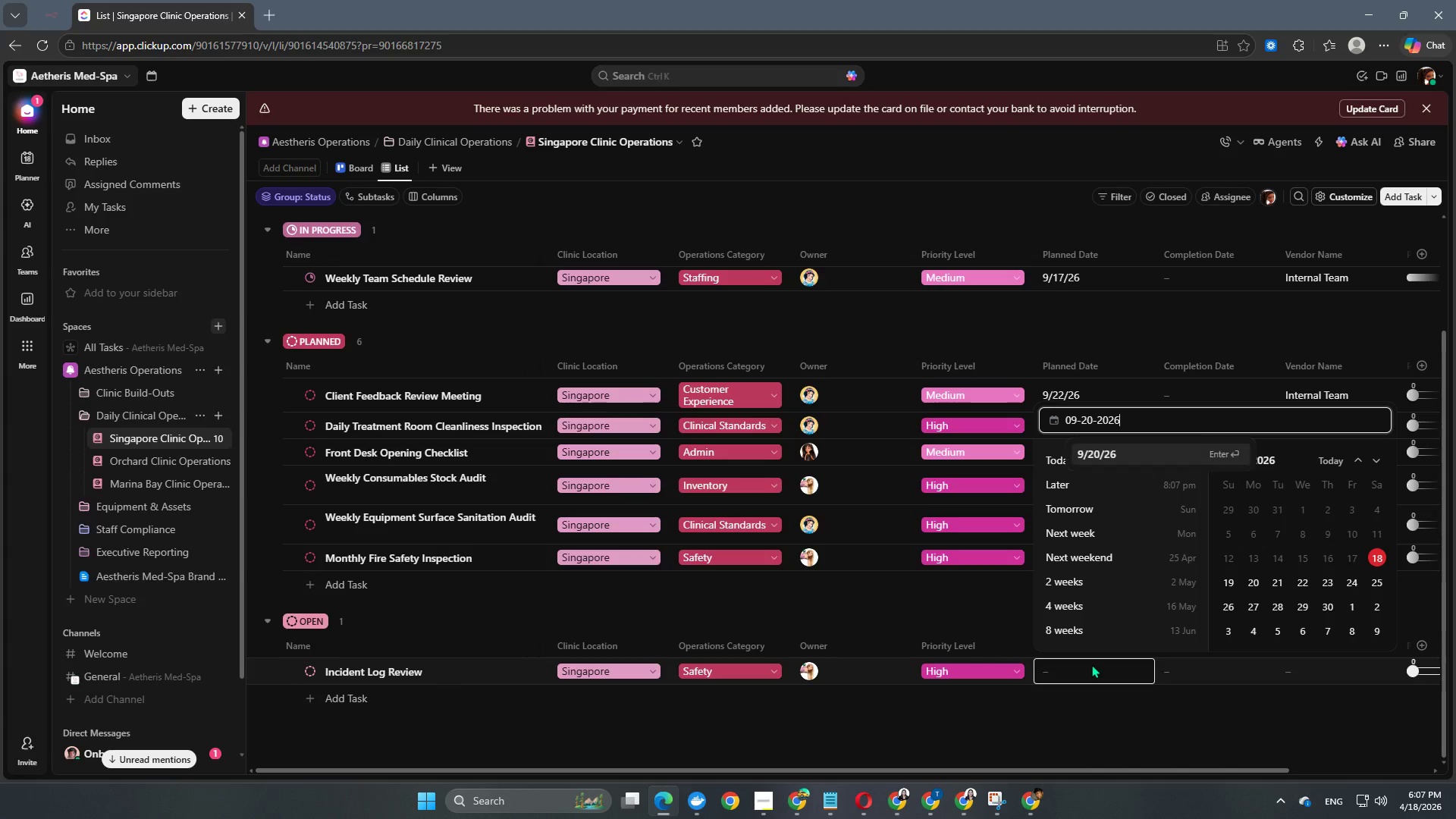 
key(NumpadEnter)
 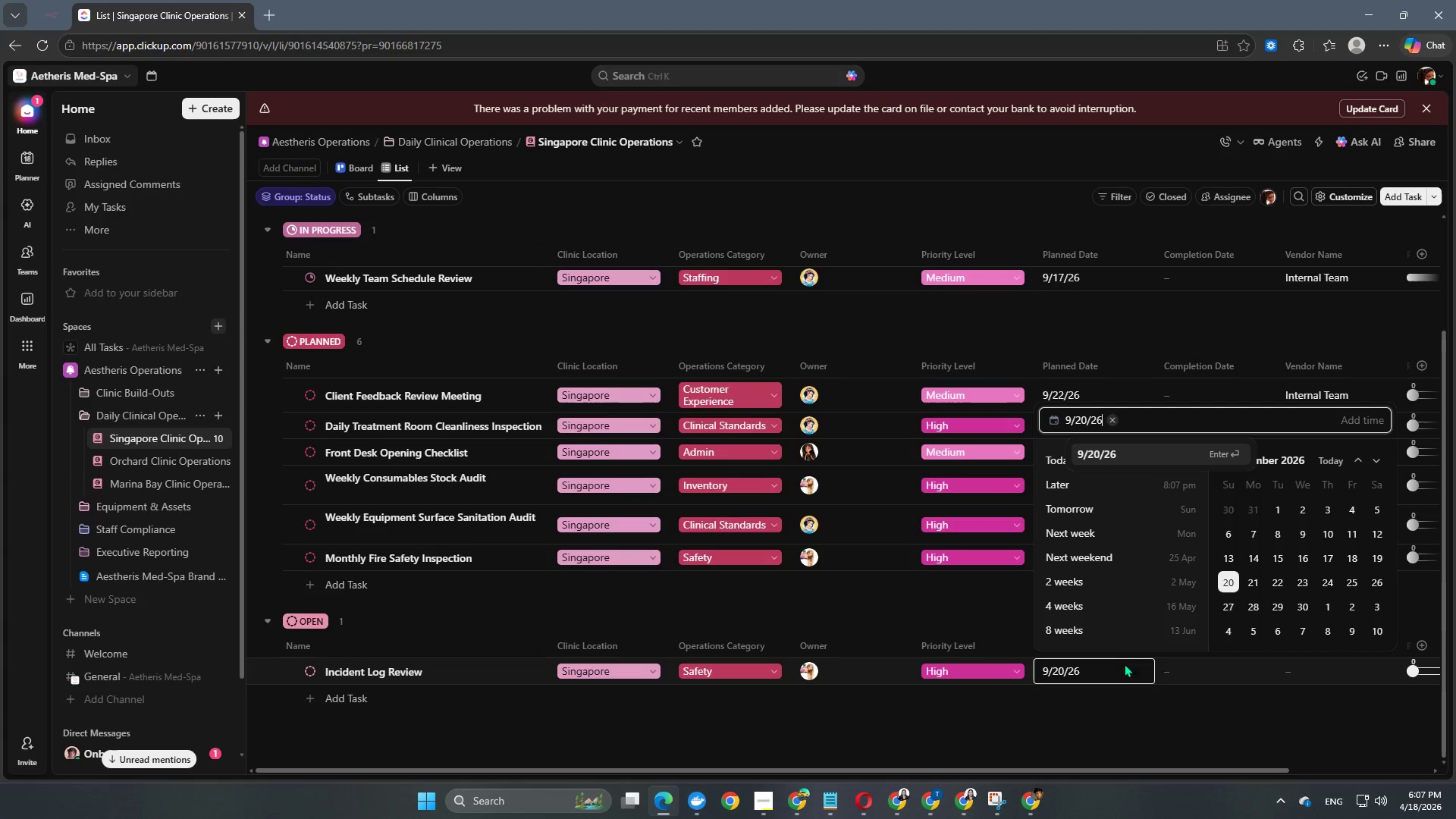 
left_click([1202, 736])
 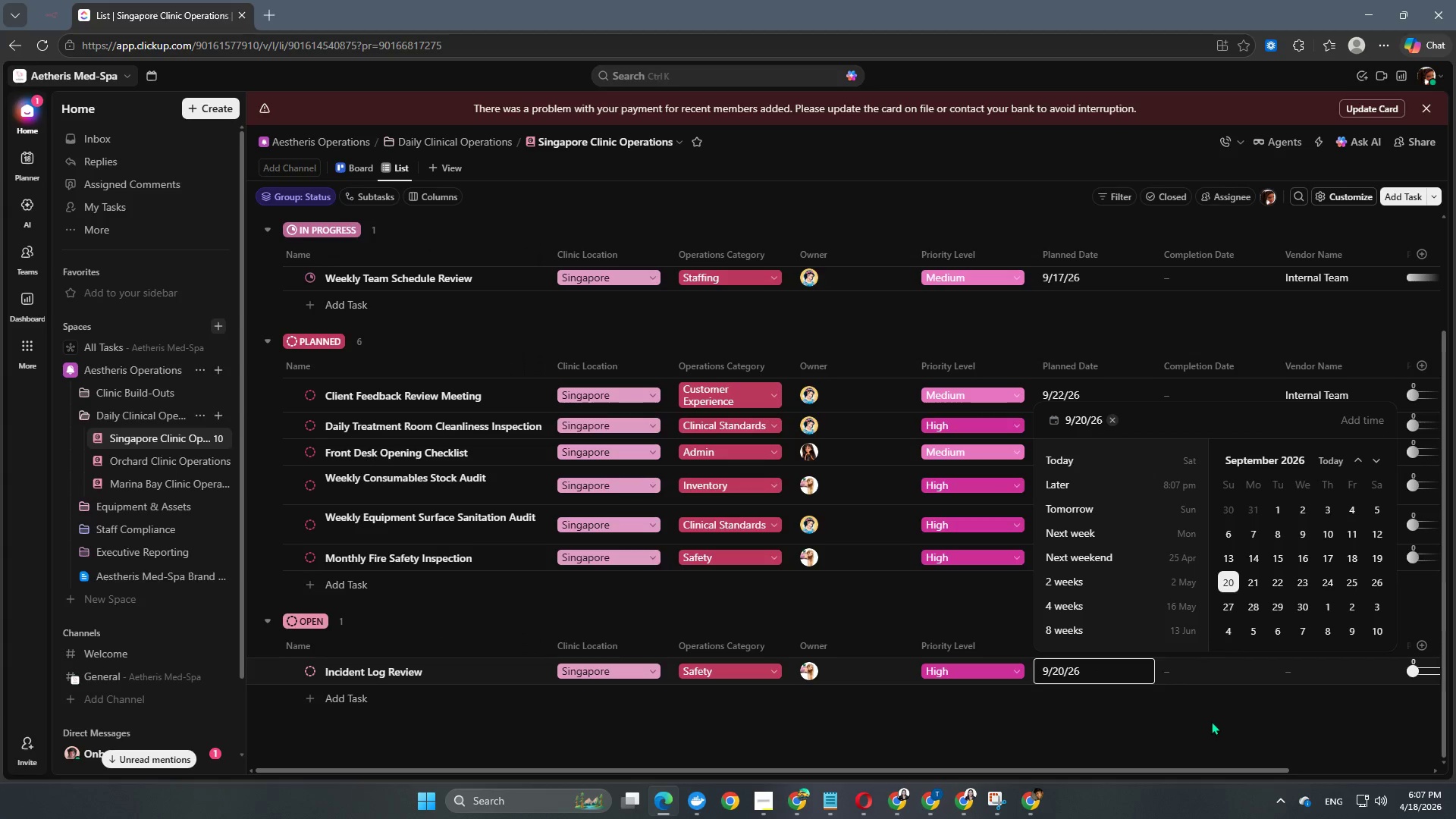 
left_click([1211, 721])
 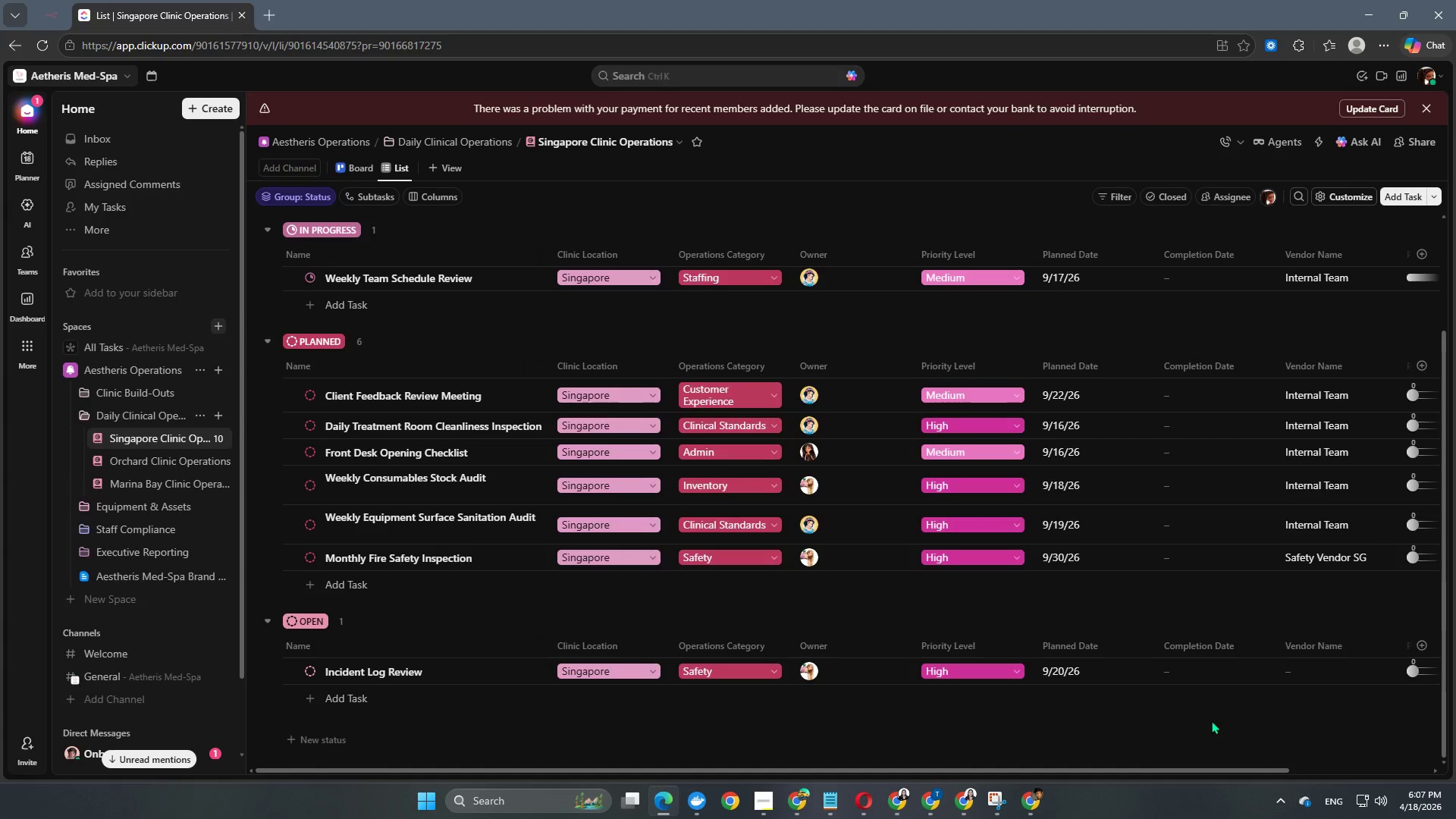 
scroll: coordinate [1224, 698], scroll_direction: down, amount: 3.0
 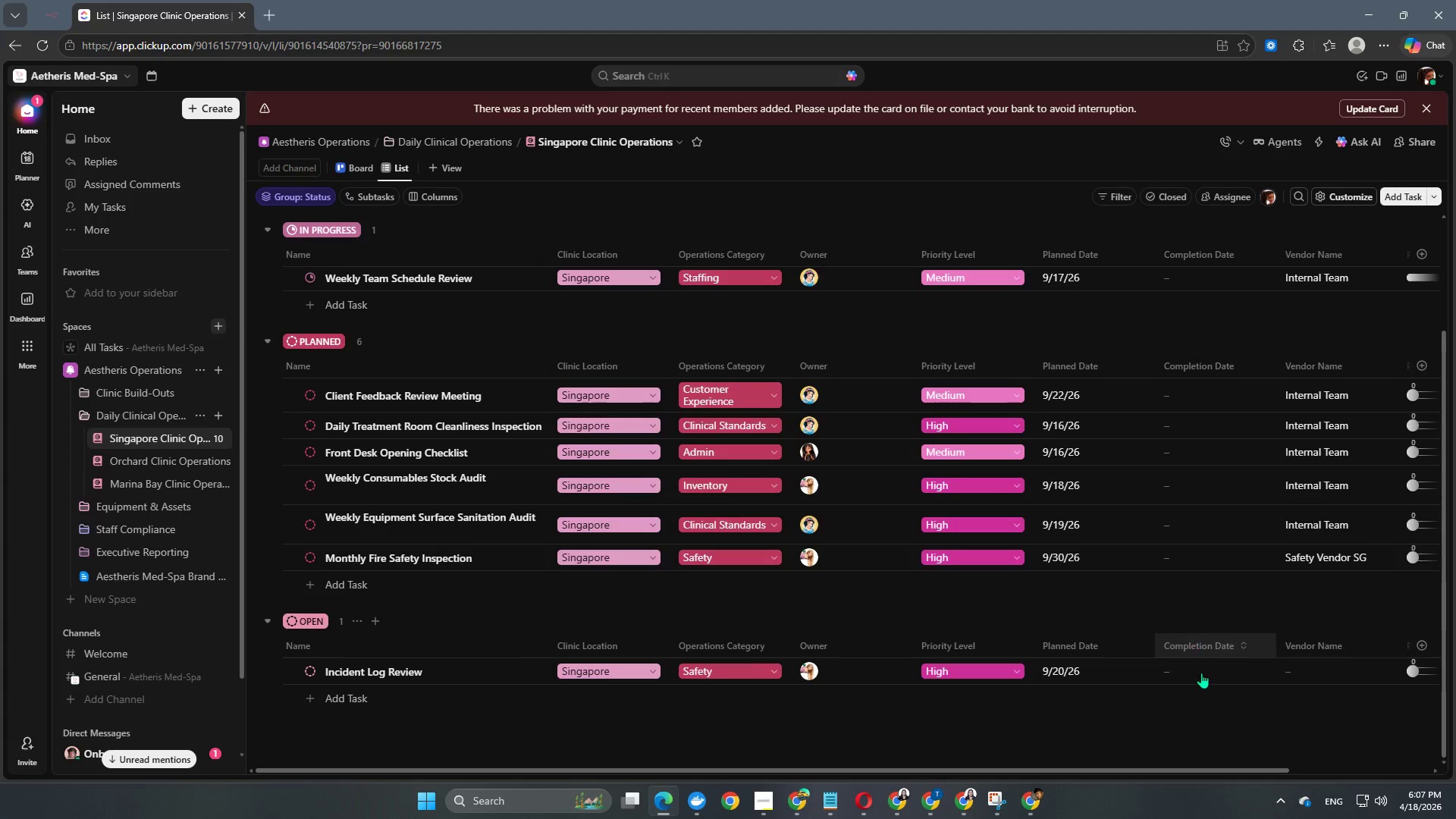 
left_click([1203, 671])
 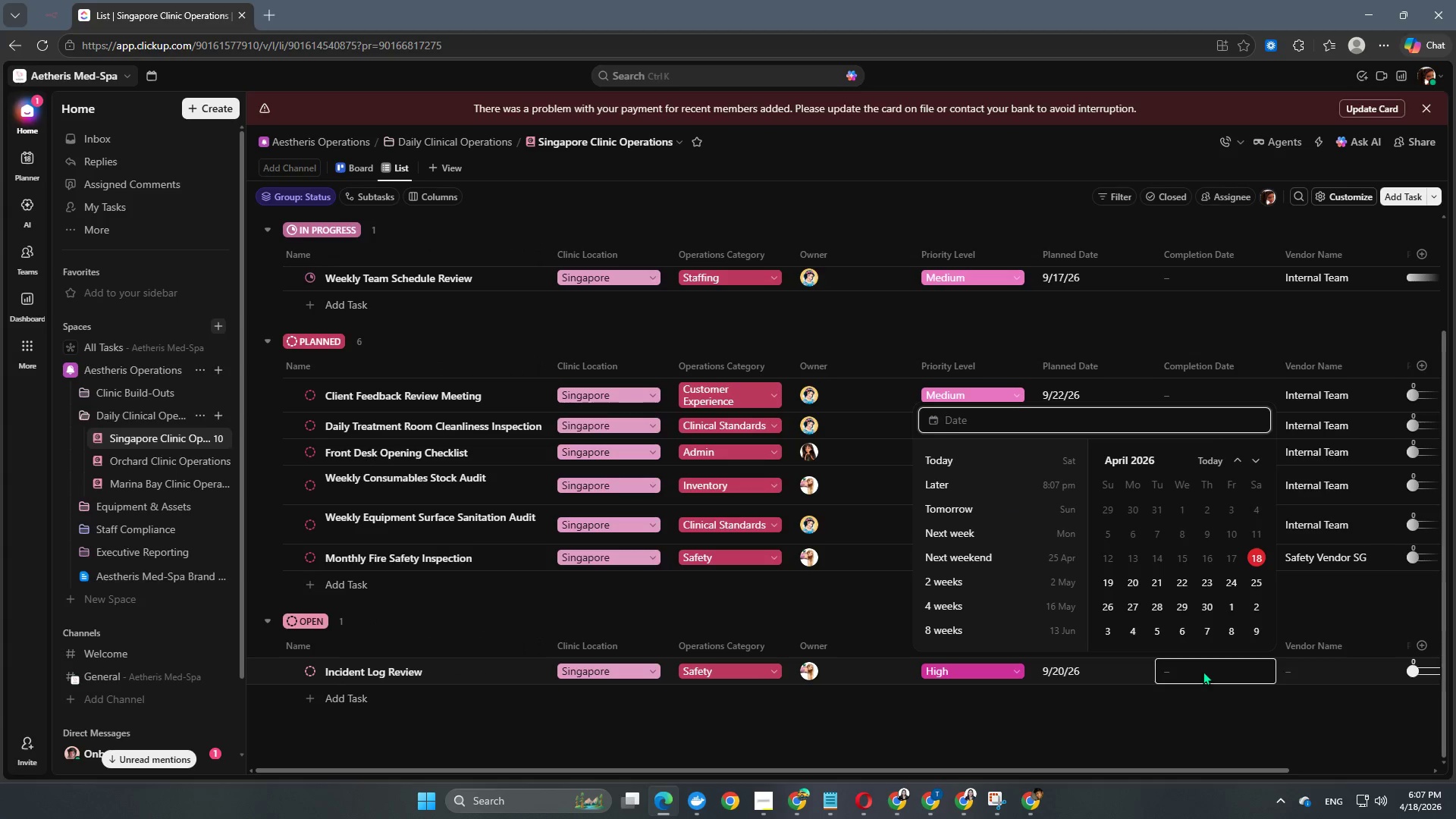 
left_click([1259, 735])
 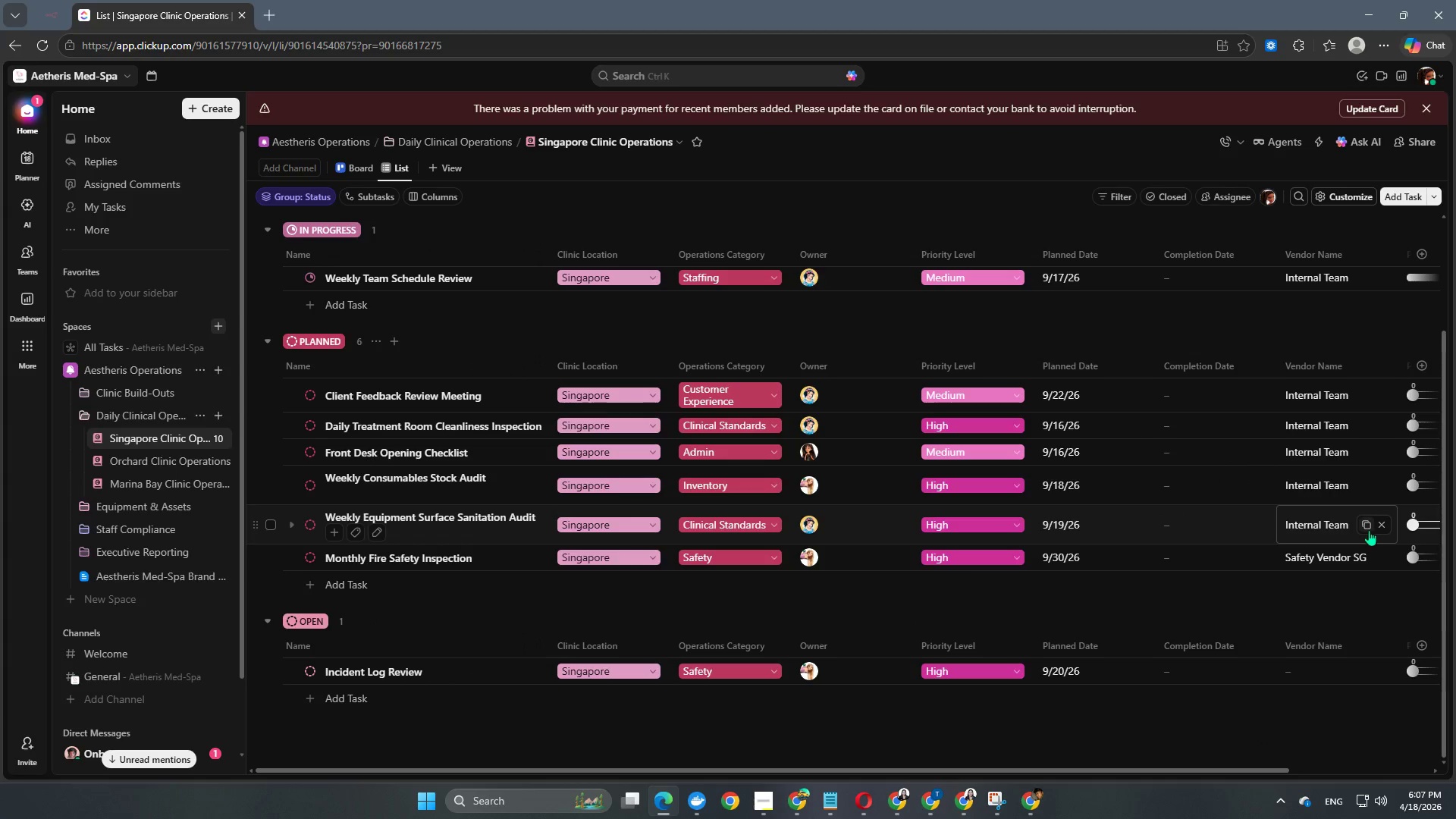 
left_click([1367, 526])
 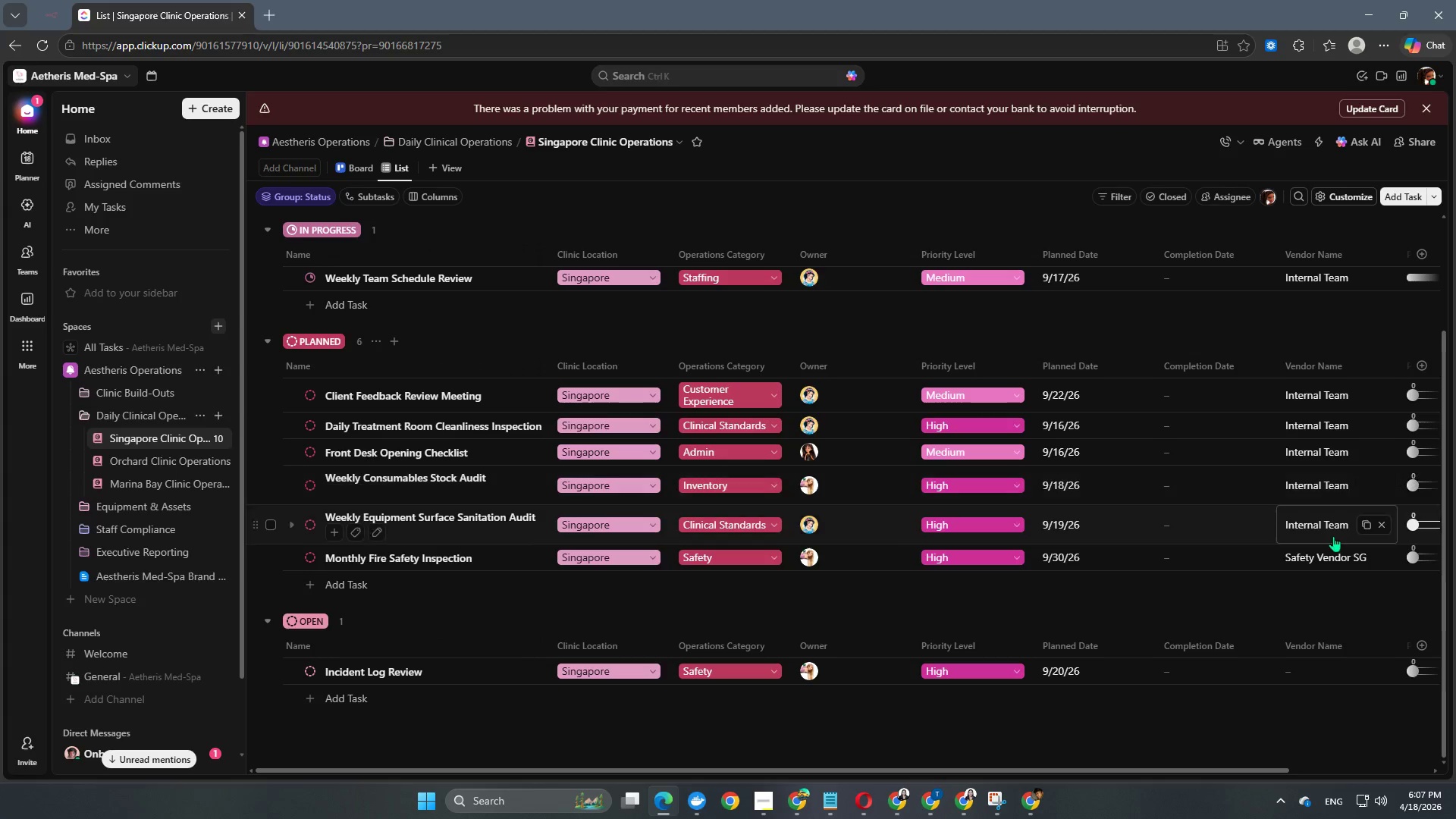 
left_click([1328, 673])
 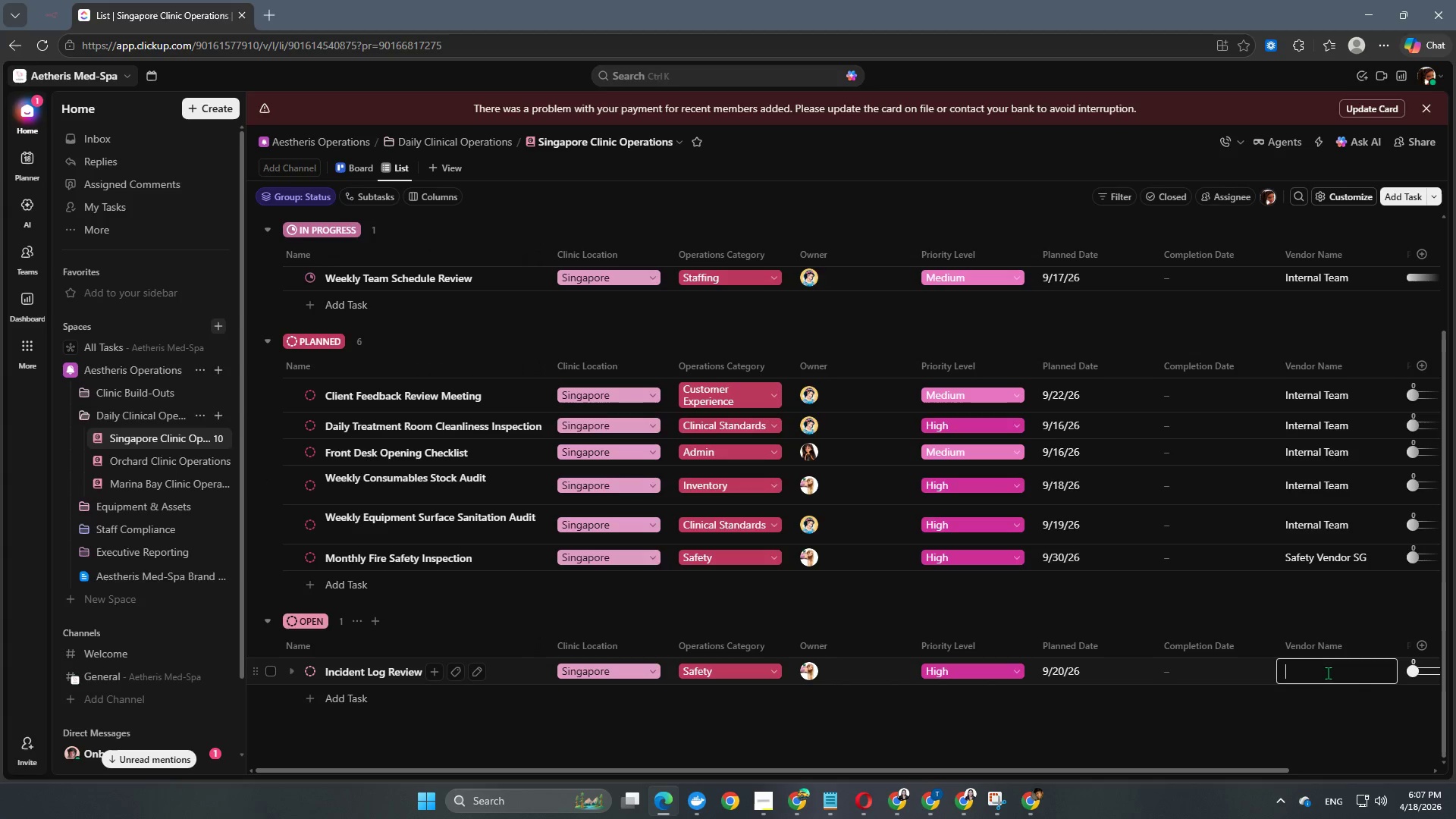 
key(Control+V)
 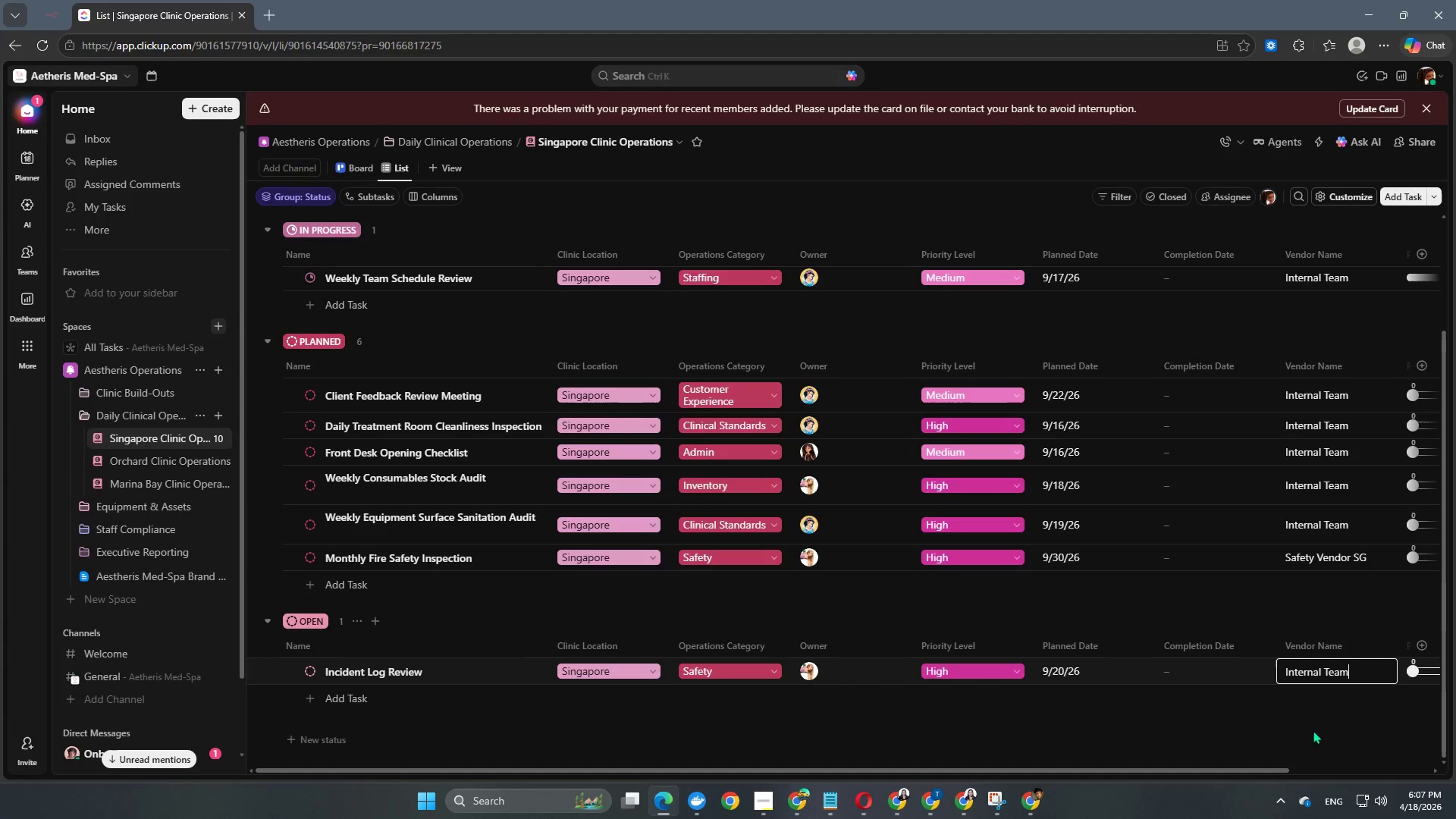 
left_click([1304, 746])
 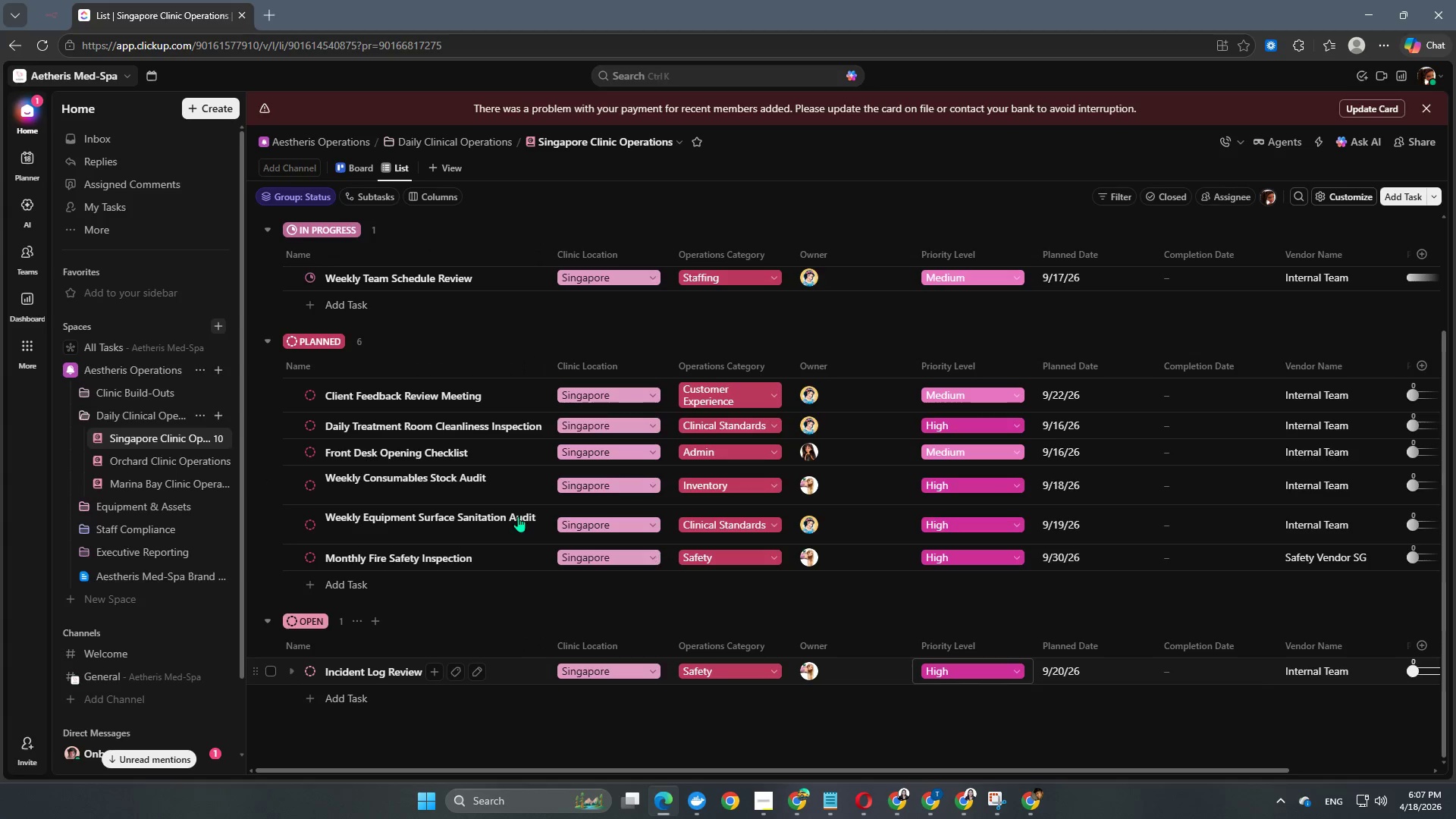 
scroll: coordinate [403, 559], scroll_direction: down, amount: 9.0
 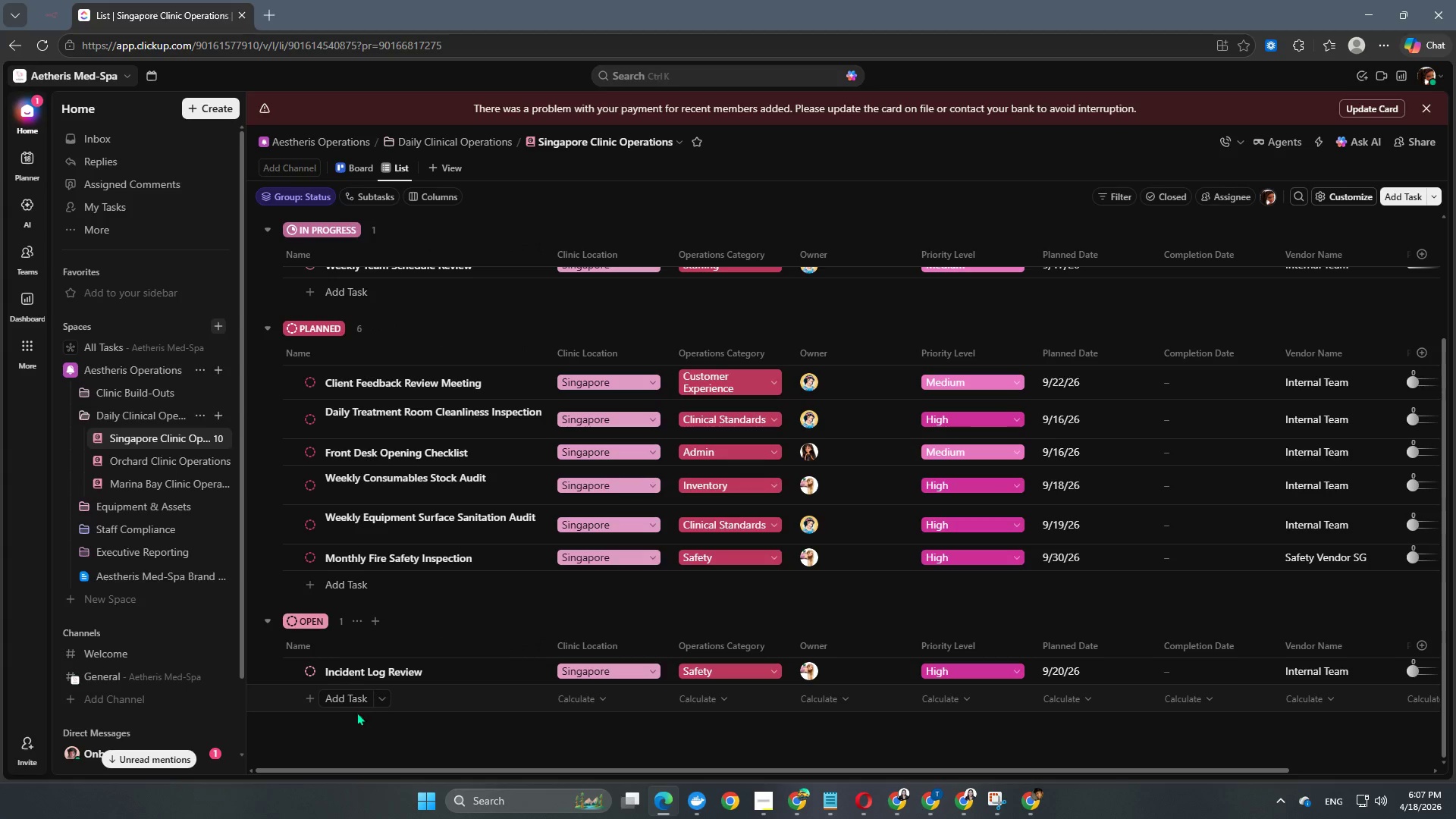 
left_click([349, 704])
 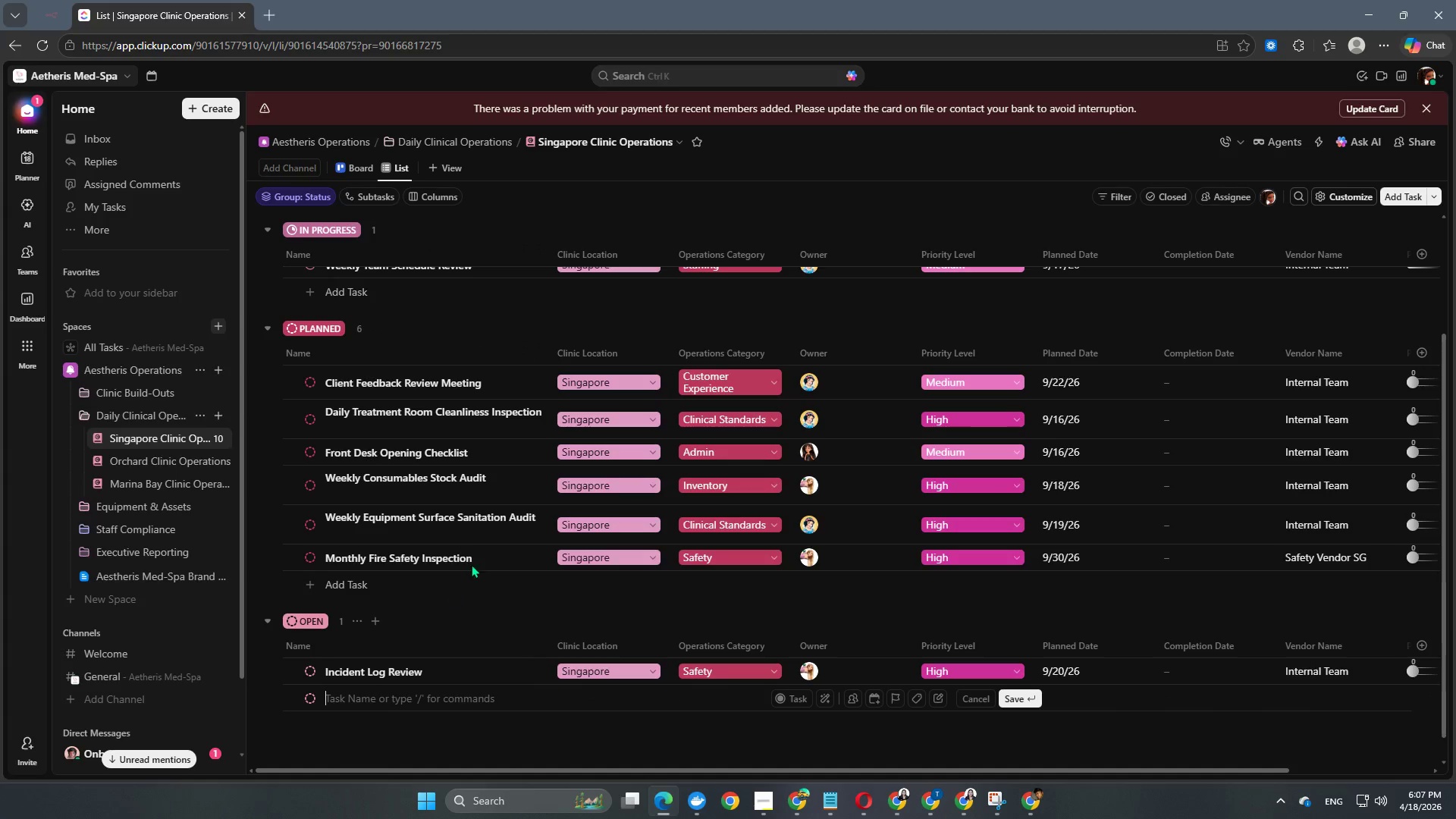 
scroll: coordinate [472, 564], scroll_direction: down, amount: 2.0
 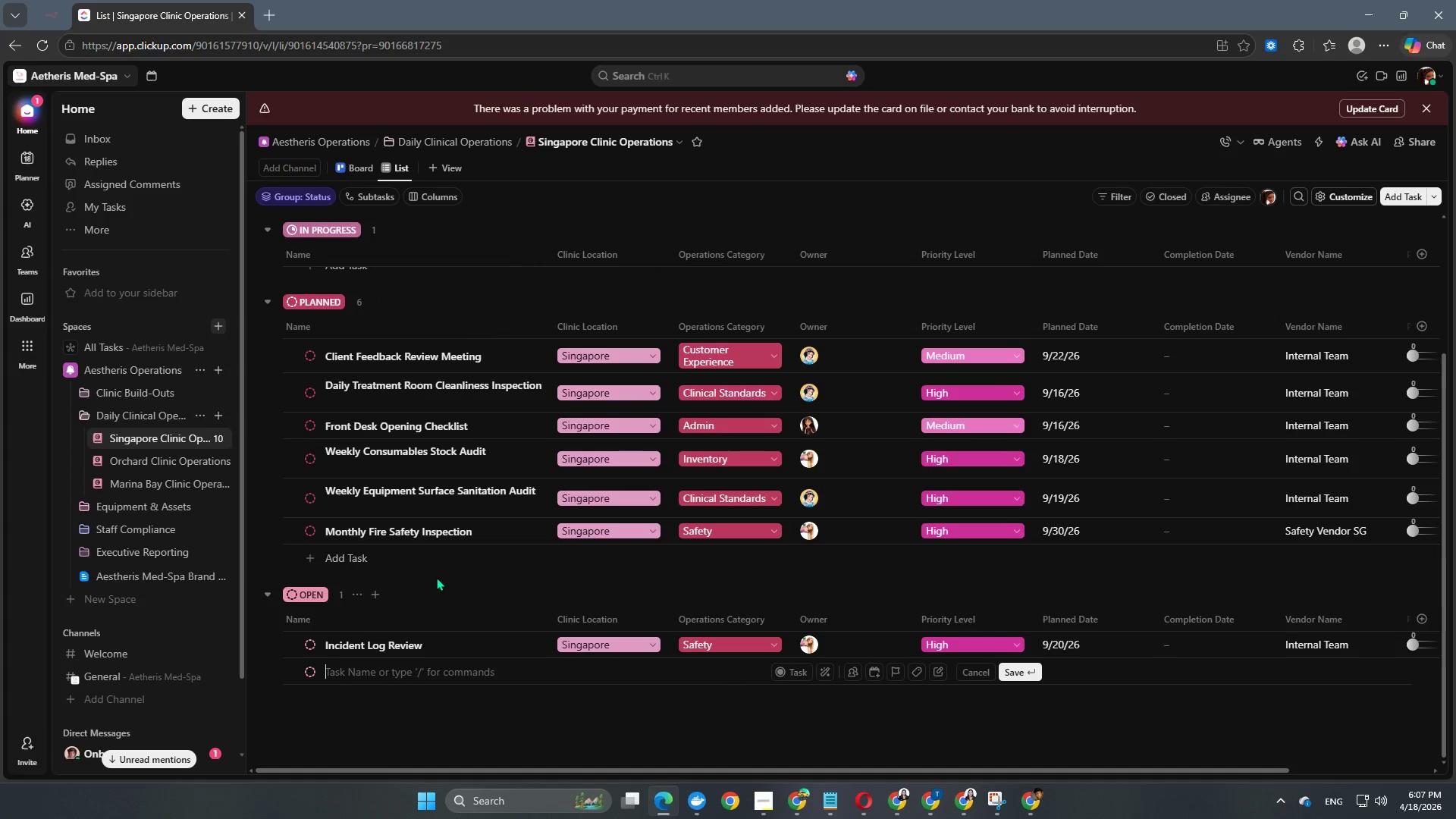 
type(Weekly Revenue @)
key(Backspace)
type(& Booking Review)
 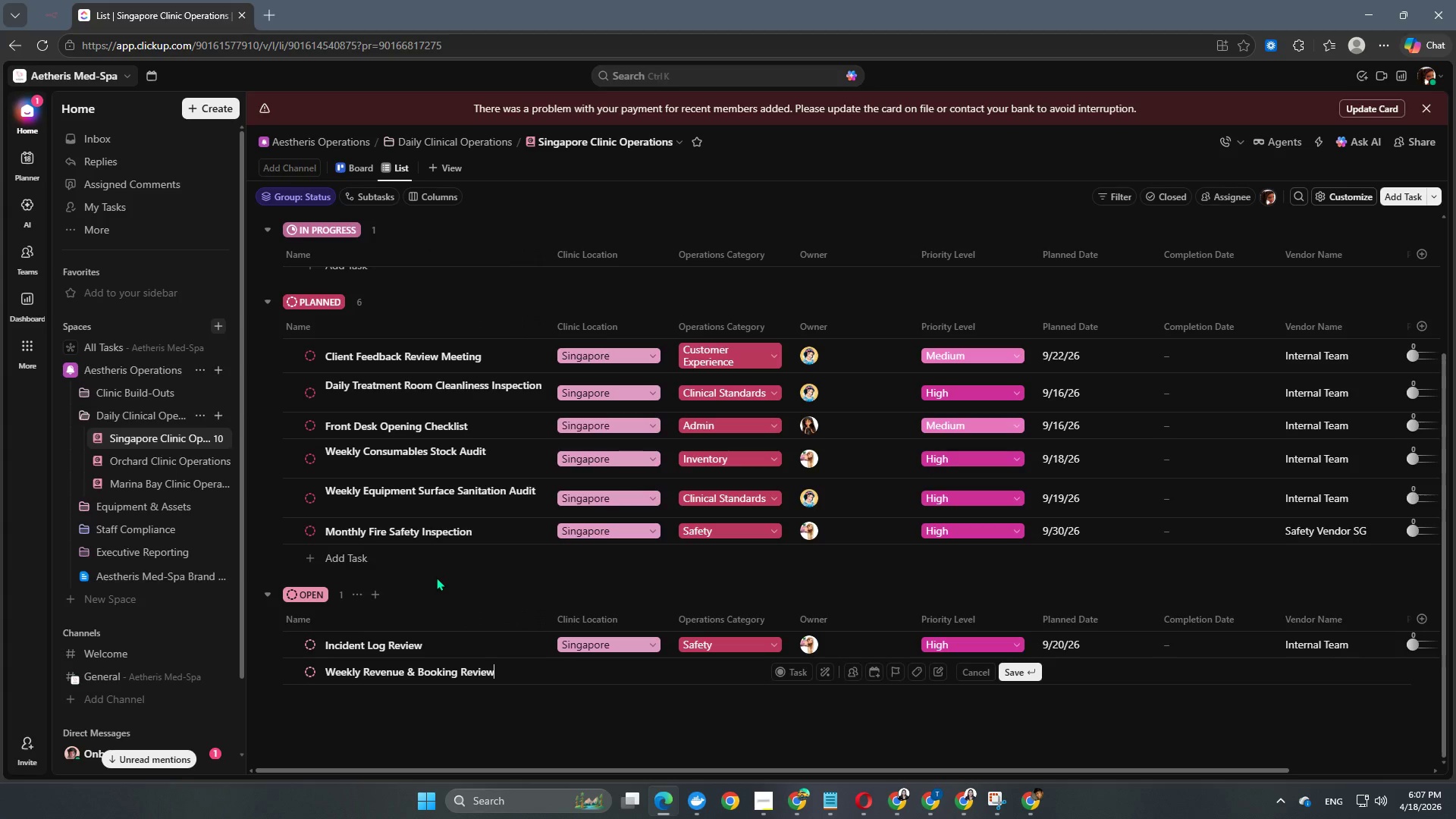 
 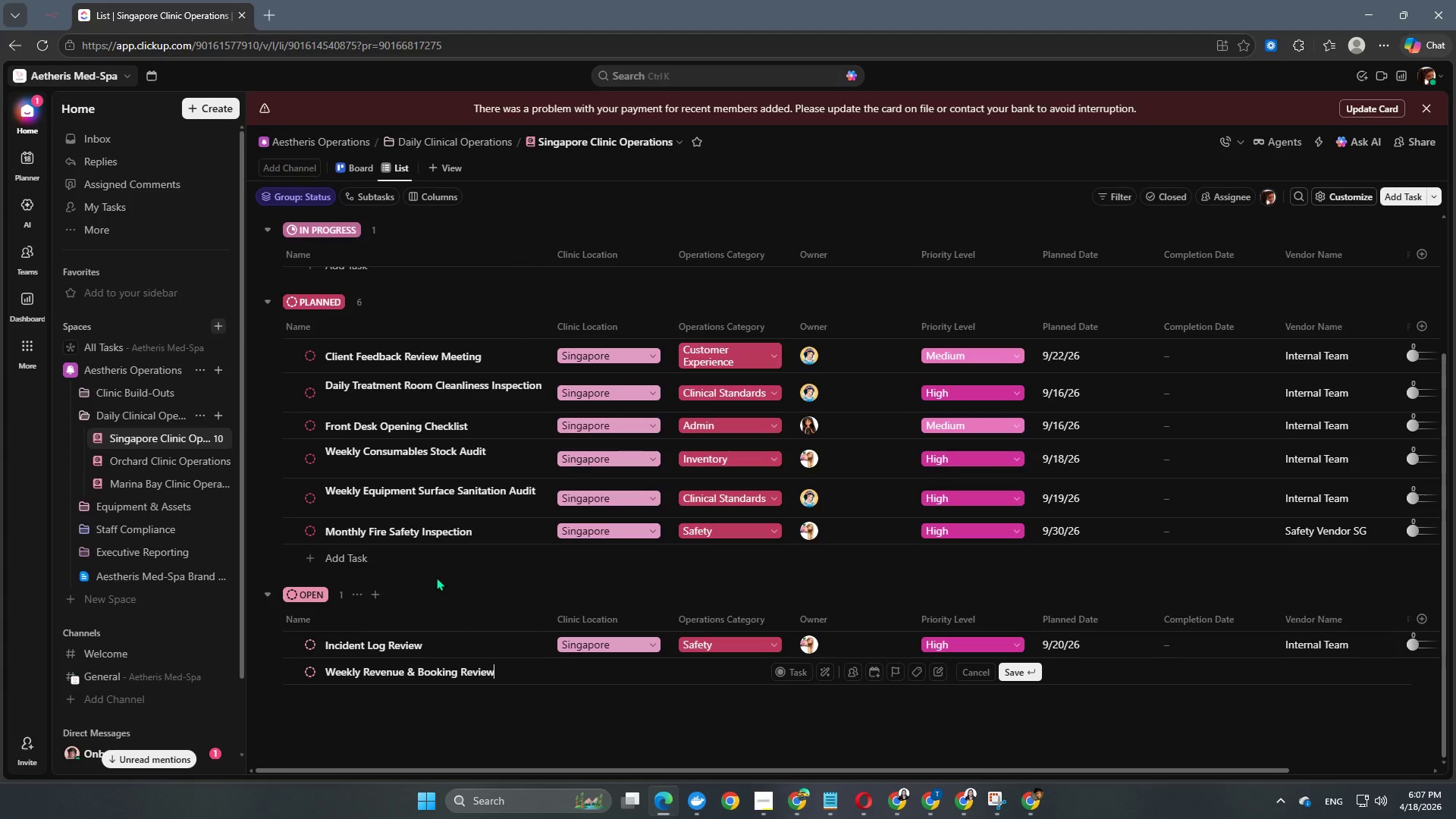 
key(Enter)
 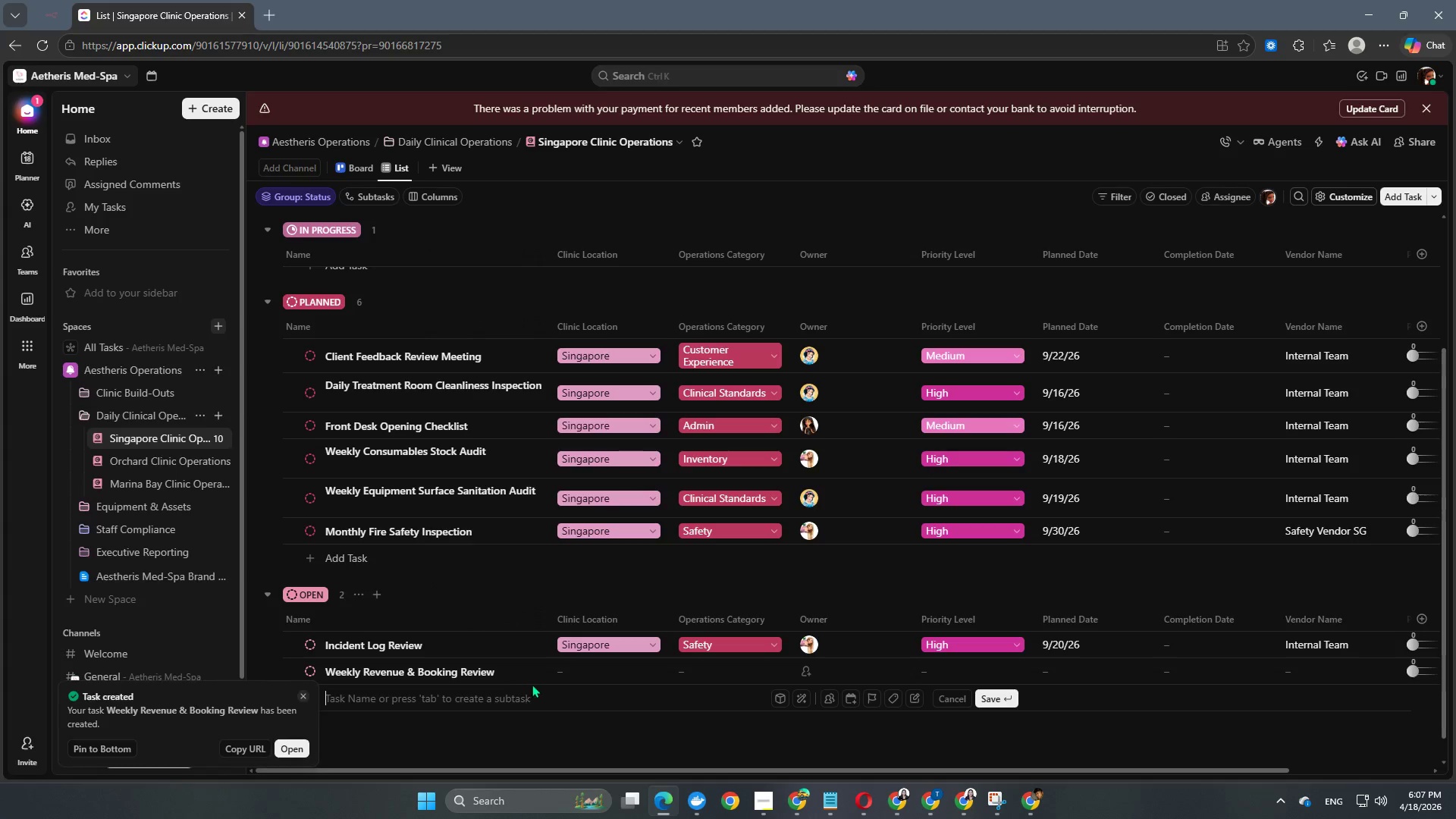 
left_click([573, 666])
 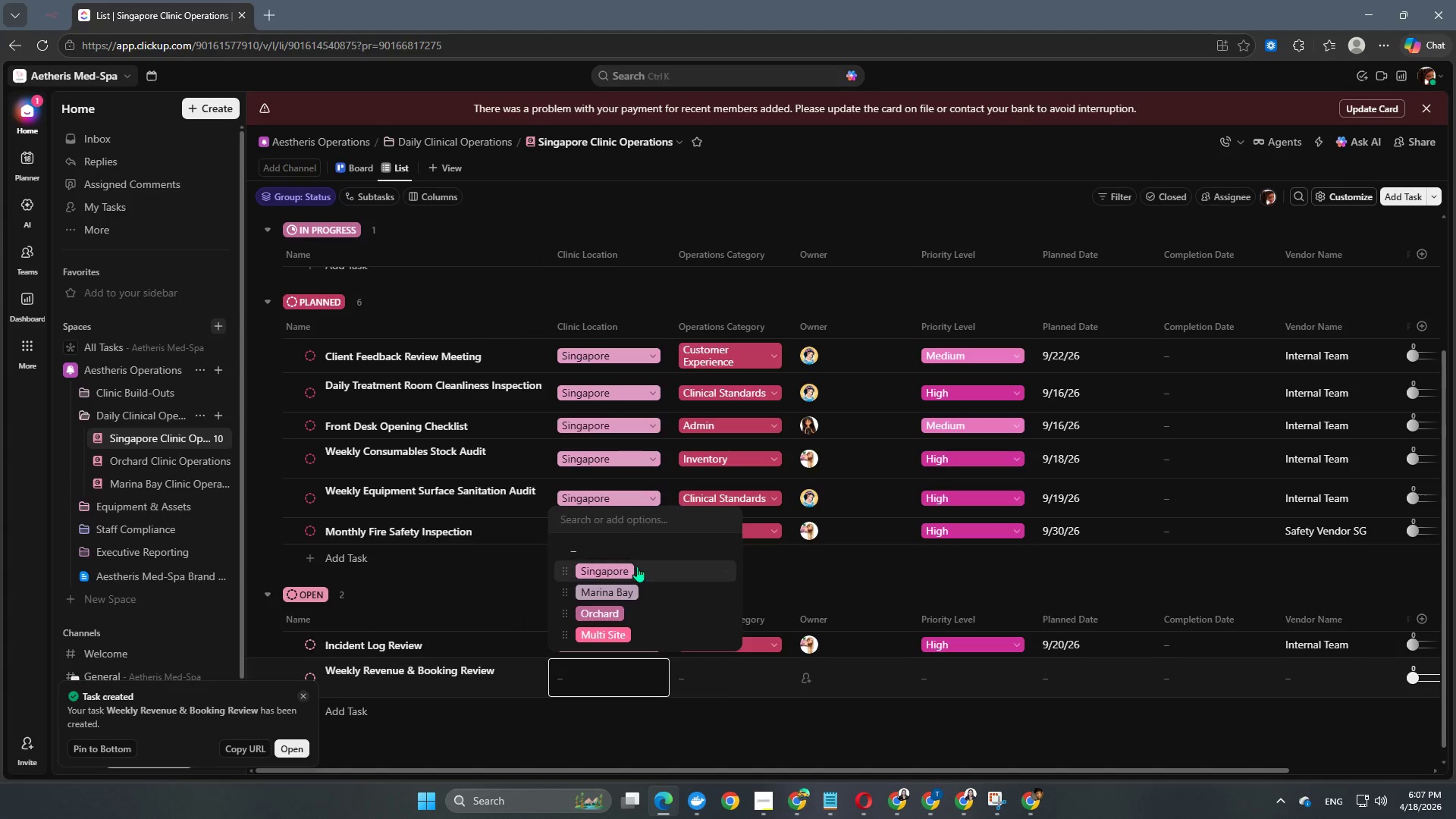 
left_click([636, 568])
 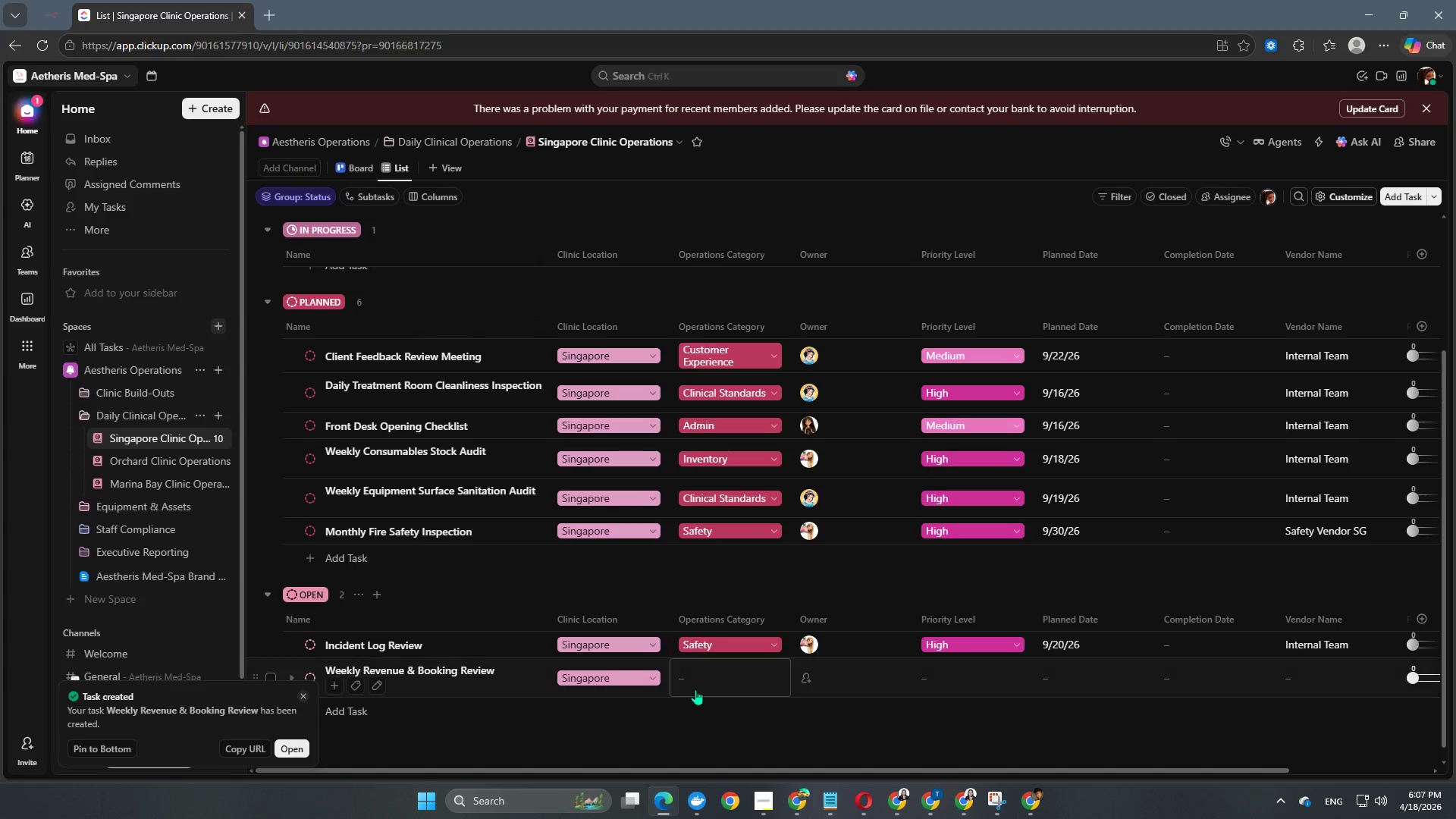 
left_click([704, 679])
 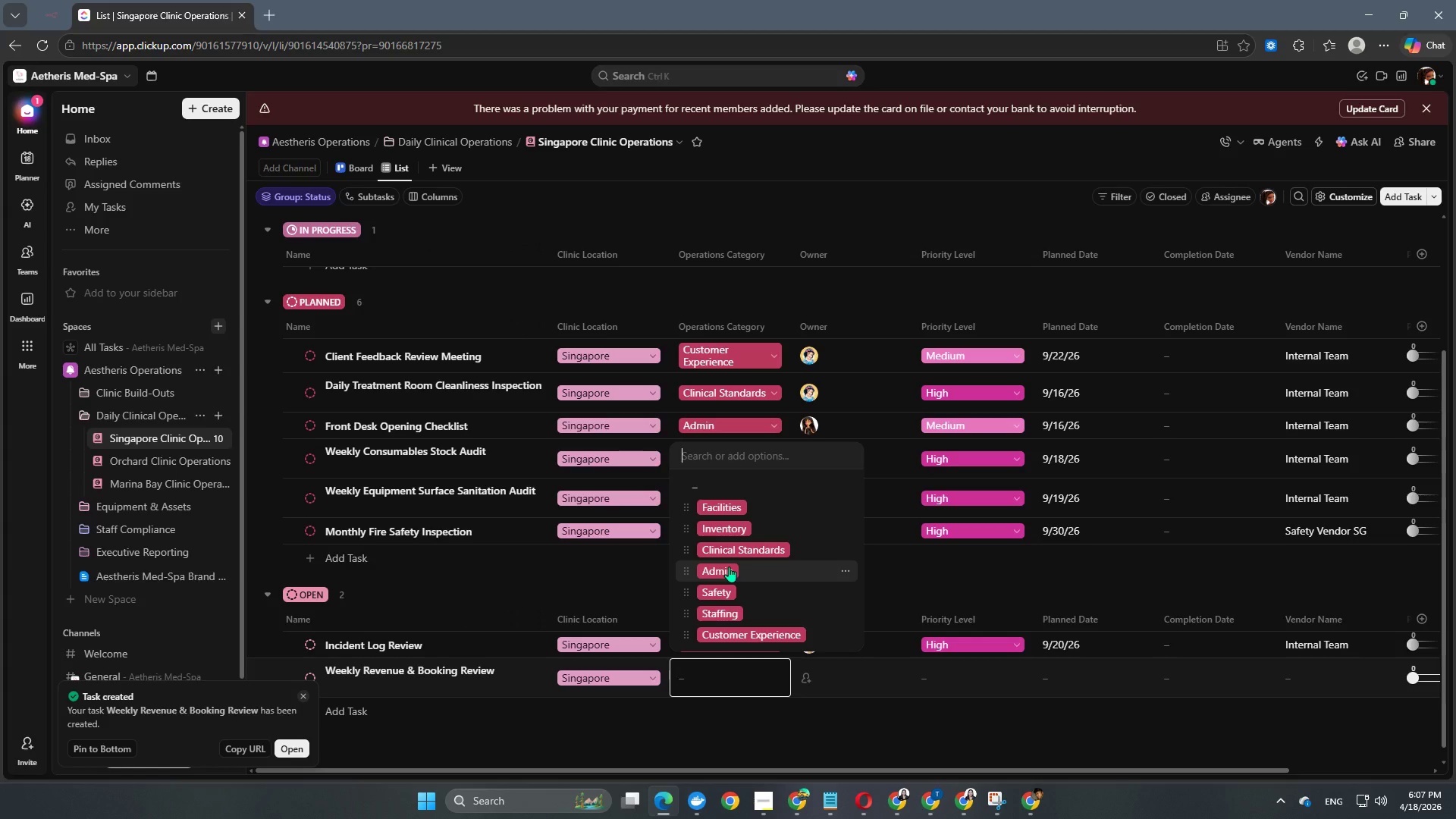 
left_click([730, 582])
 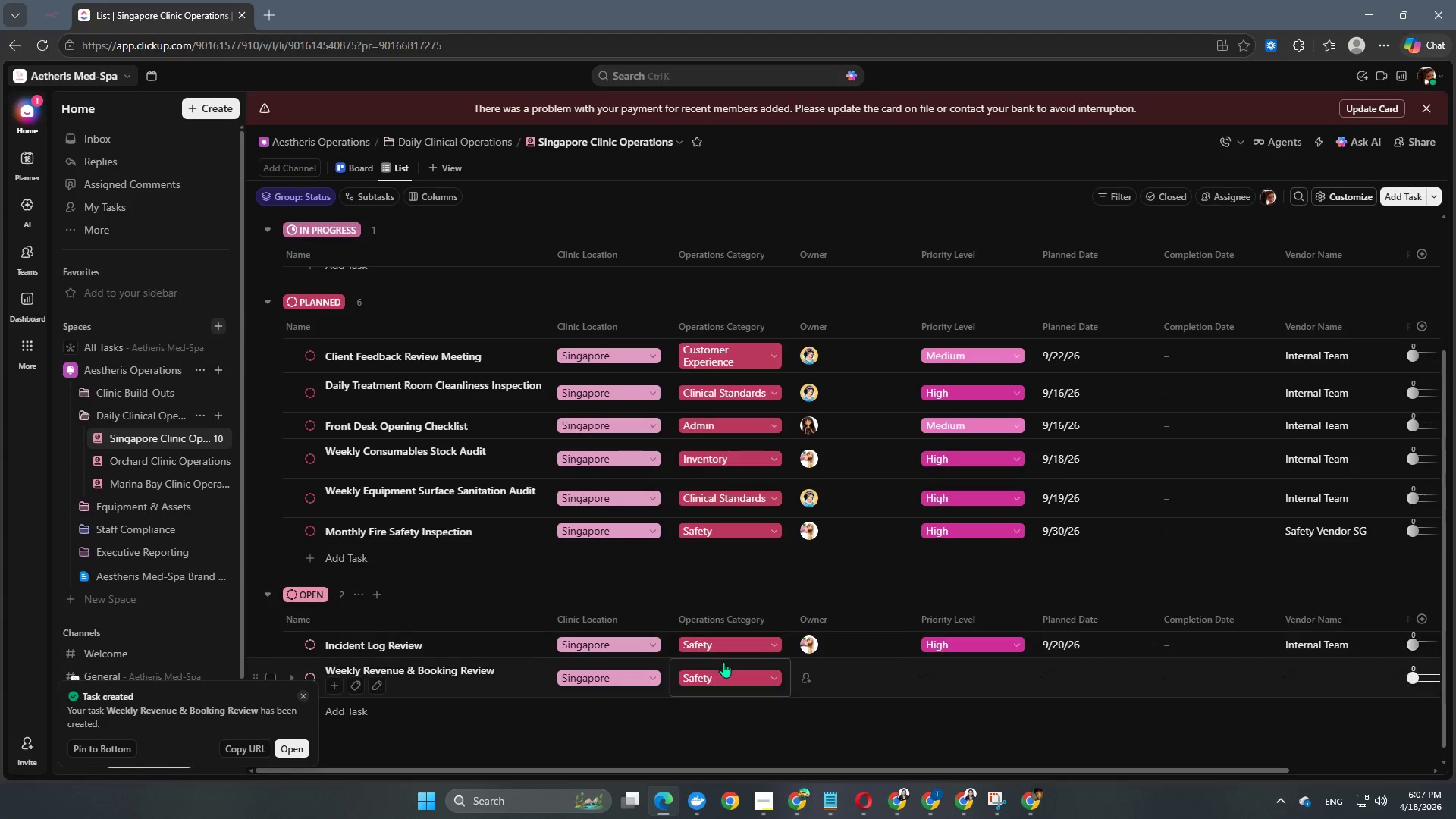 
left_click([717, 677])
 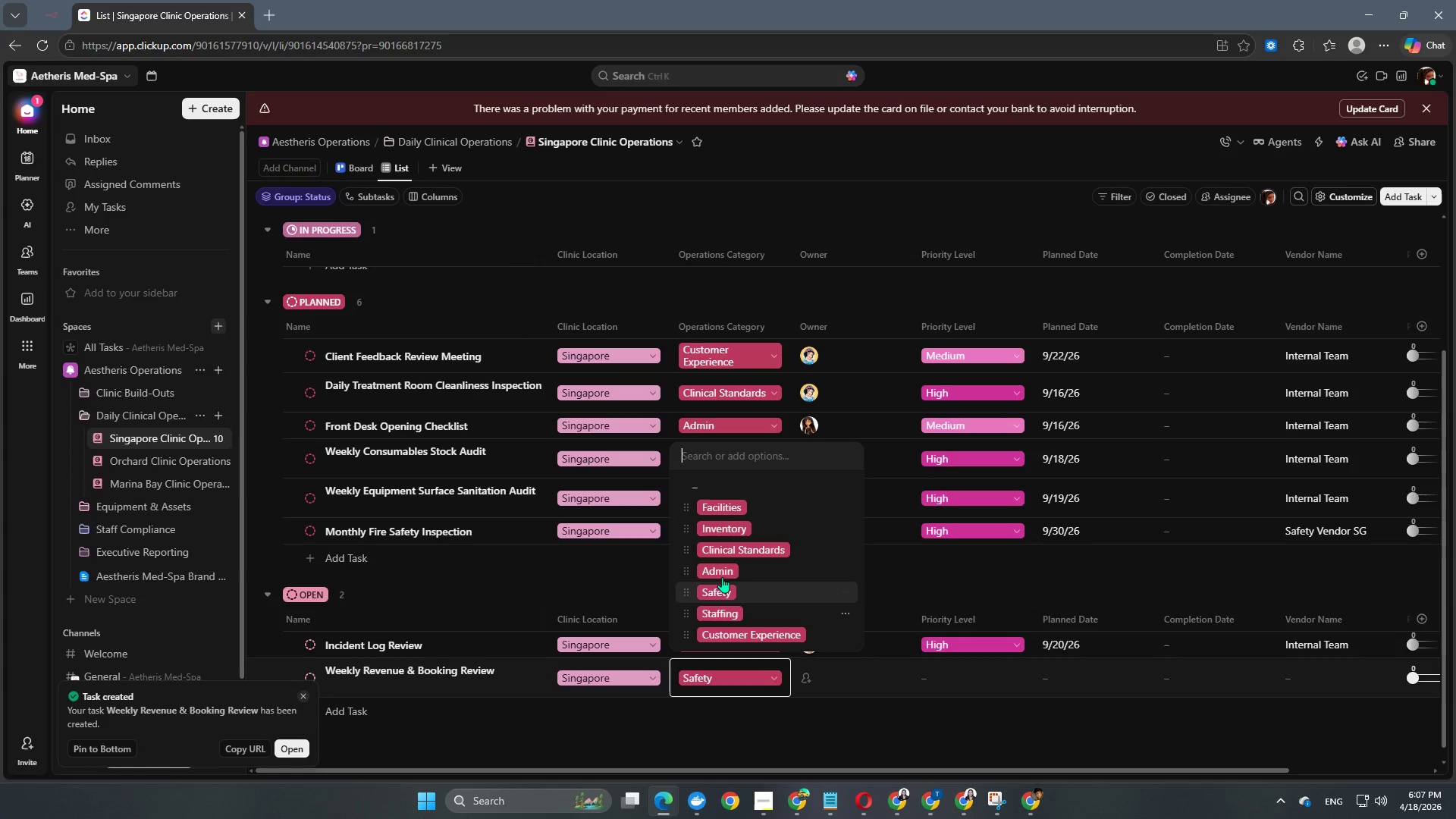 
left_click([722, 570])
 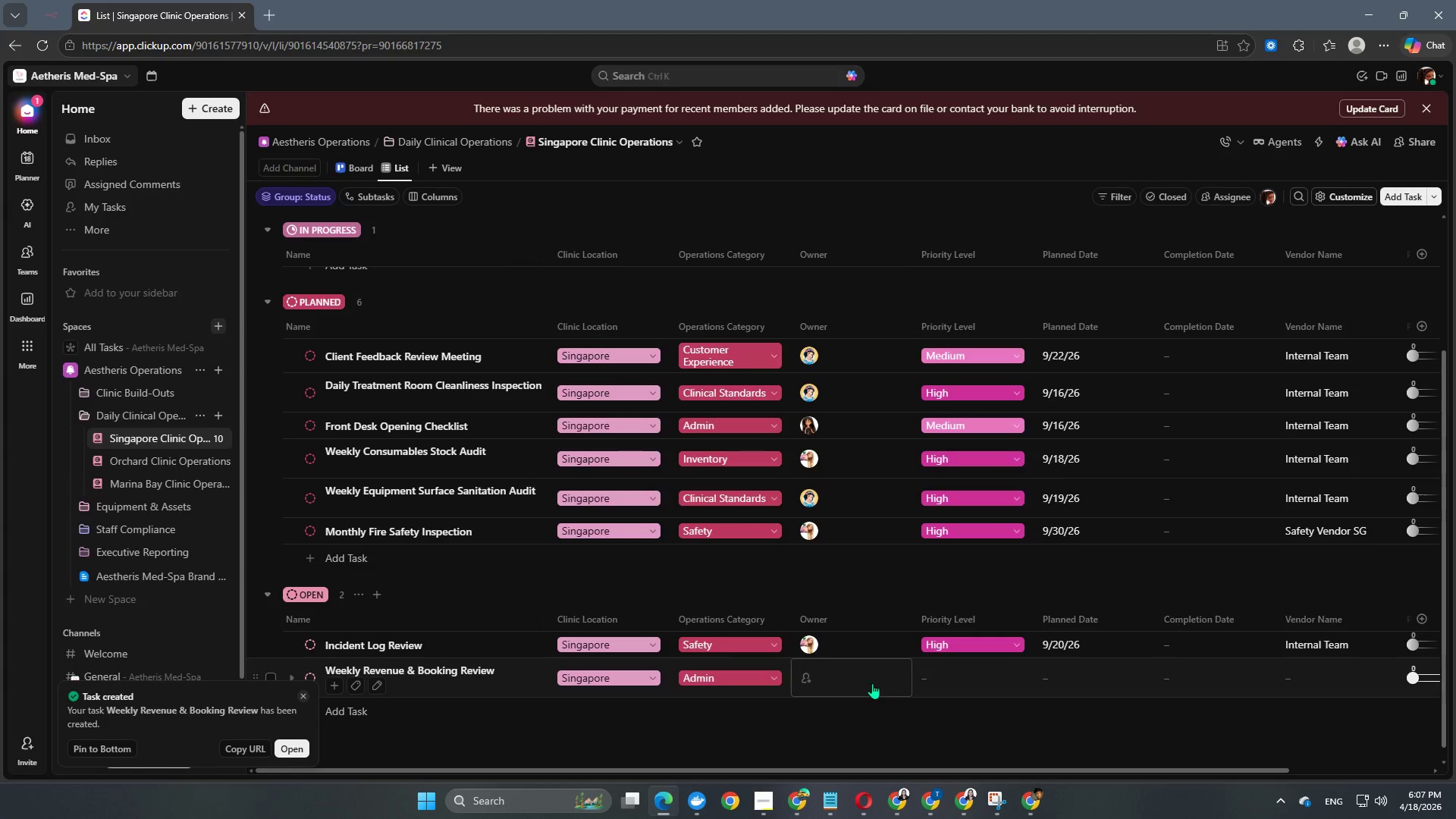 
left_click([858, 682])
 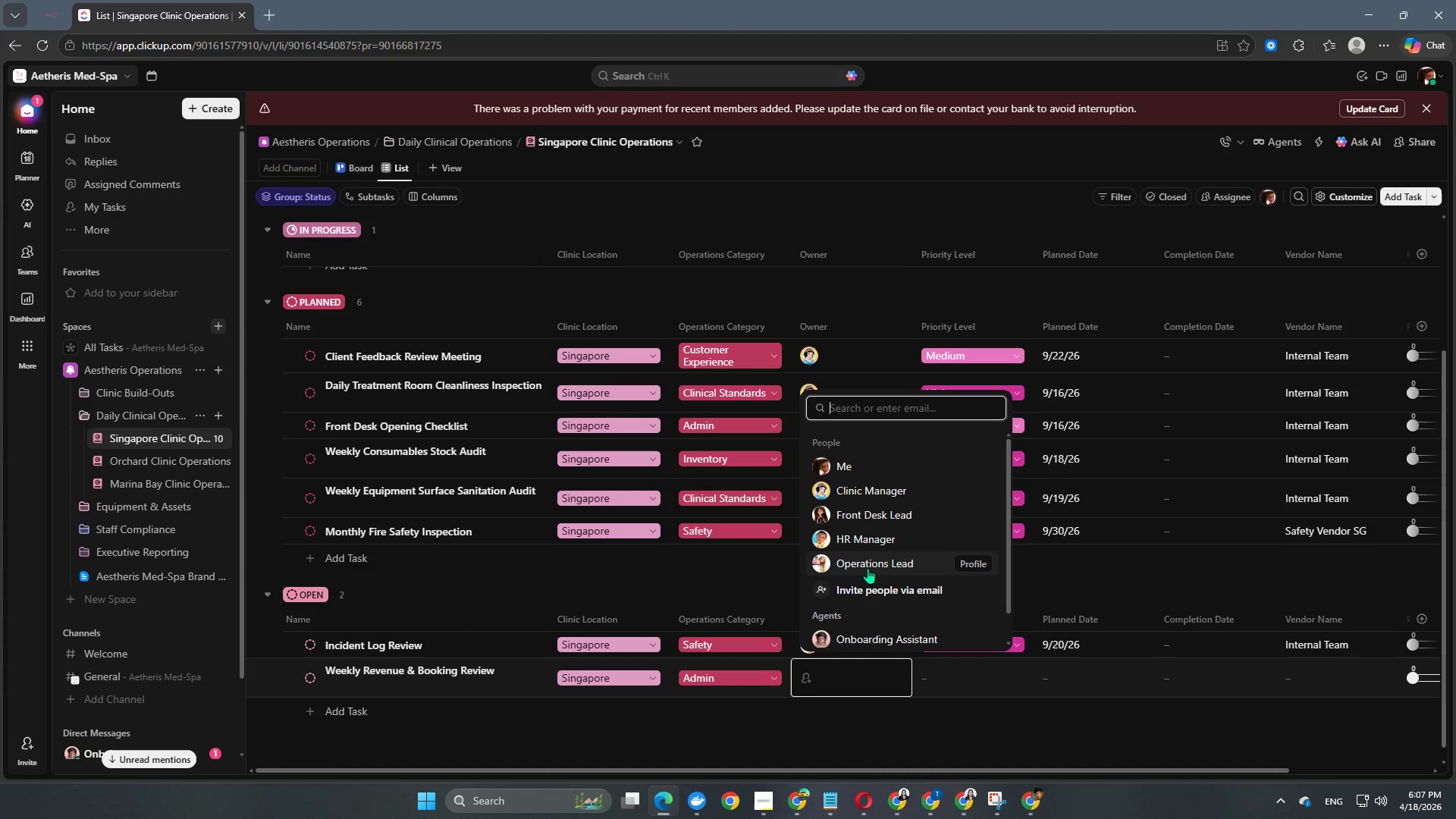 
left_click([904, 493])
 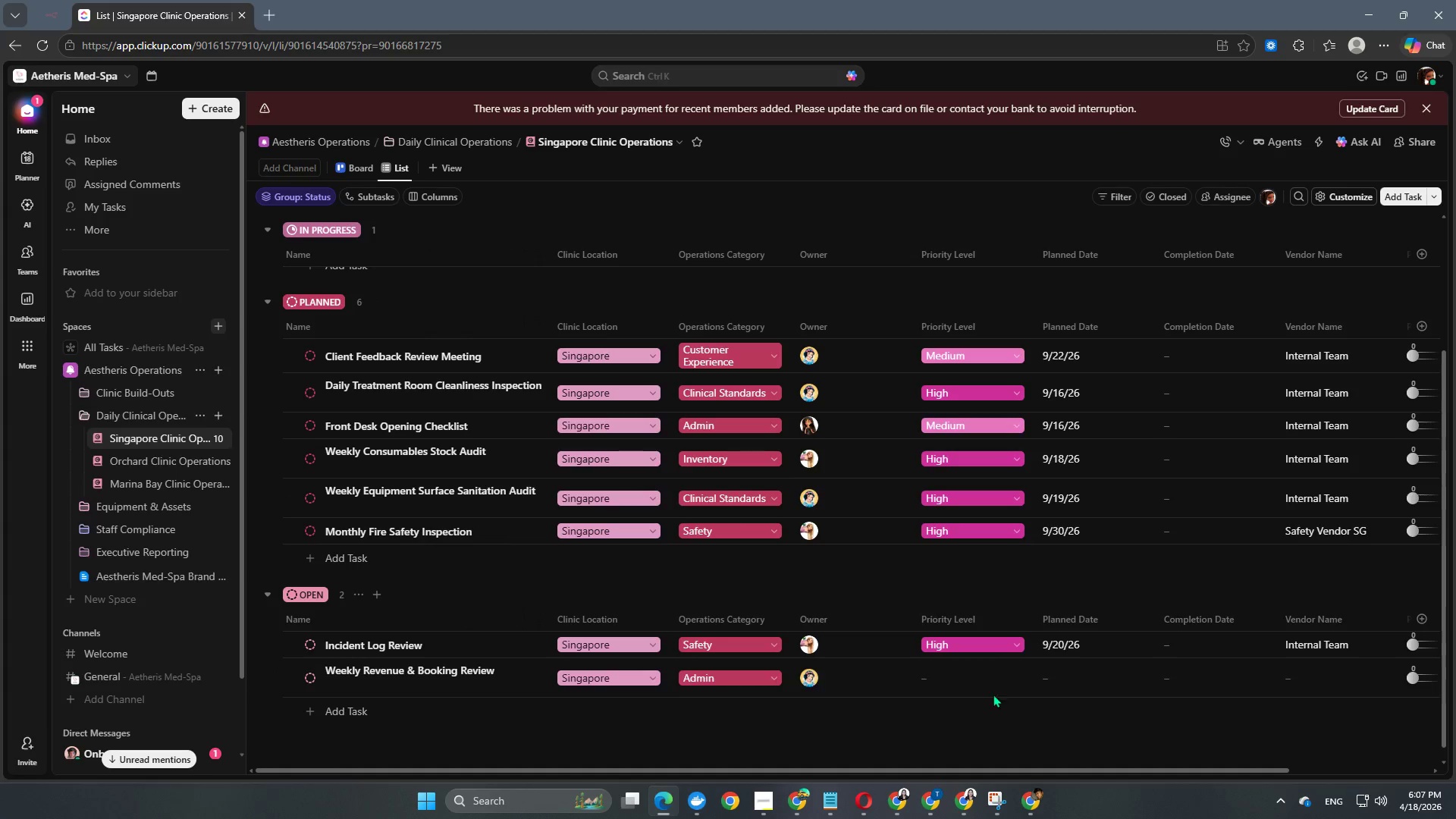 
left_click([991, 683])
 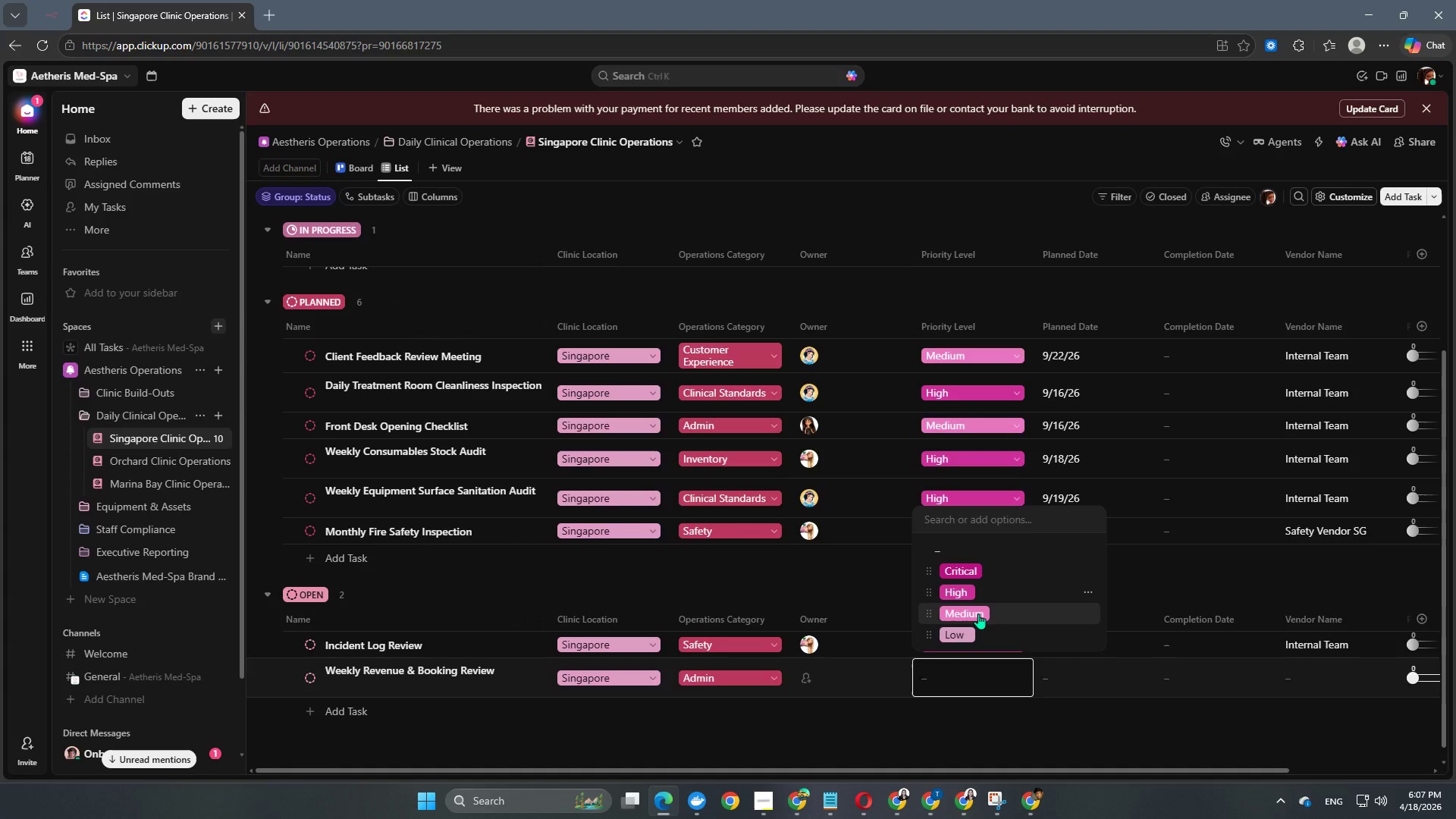 
left_click([978, 615])
 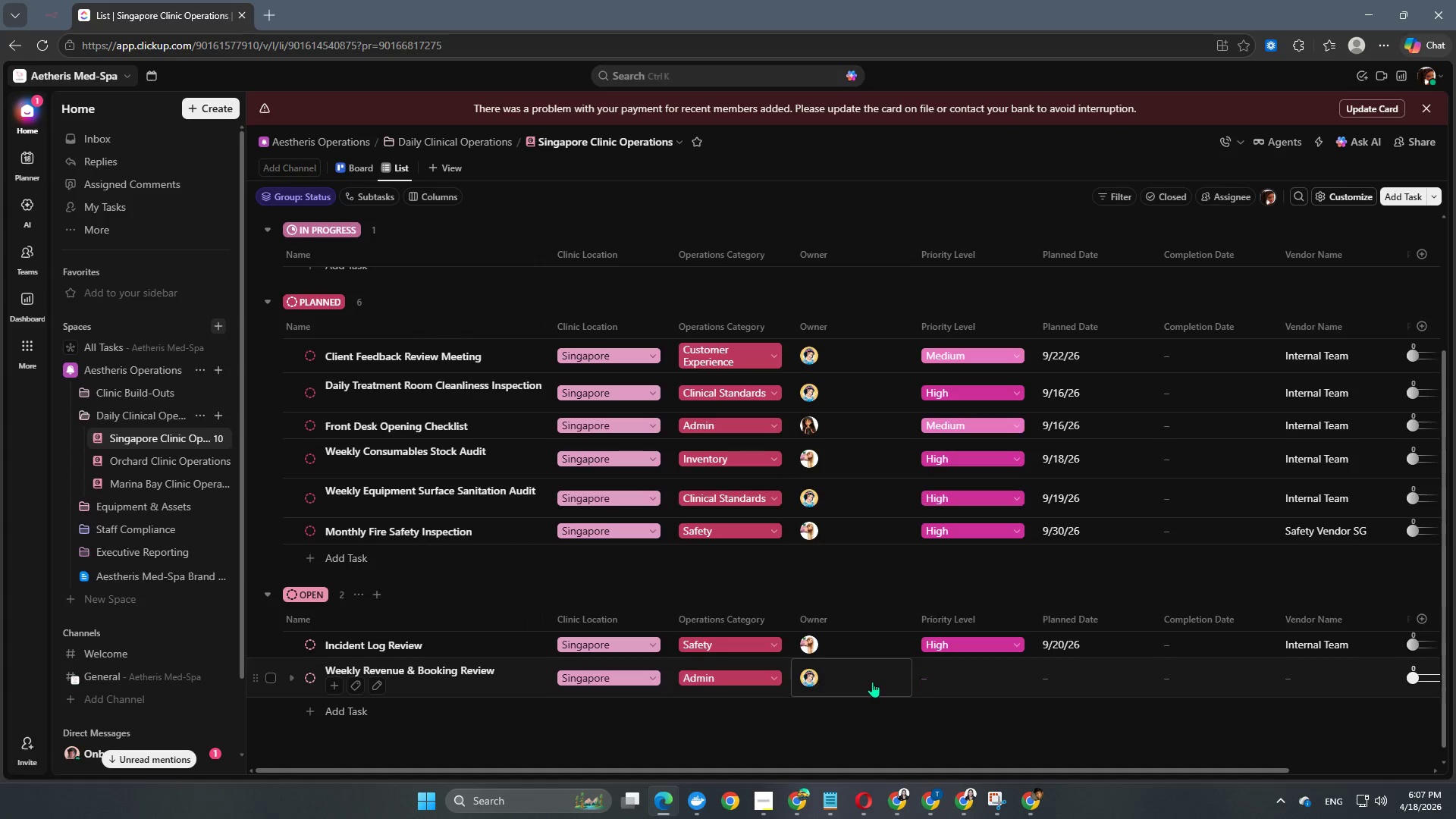 
left_click([870, 682])
 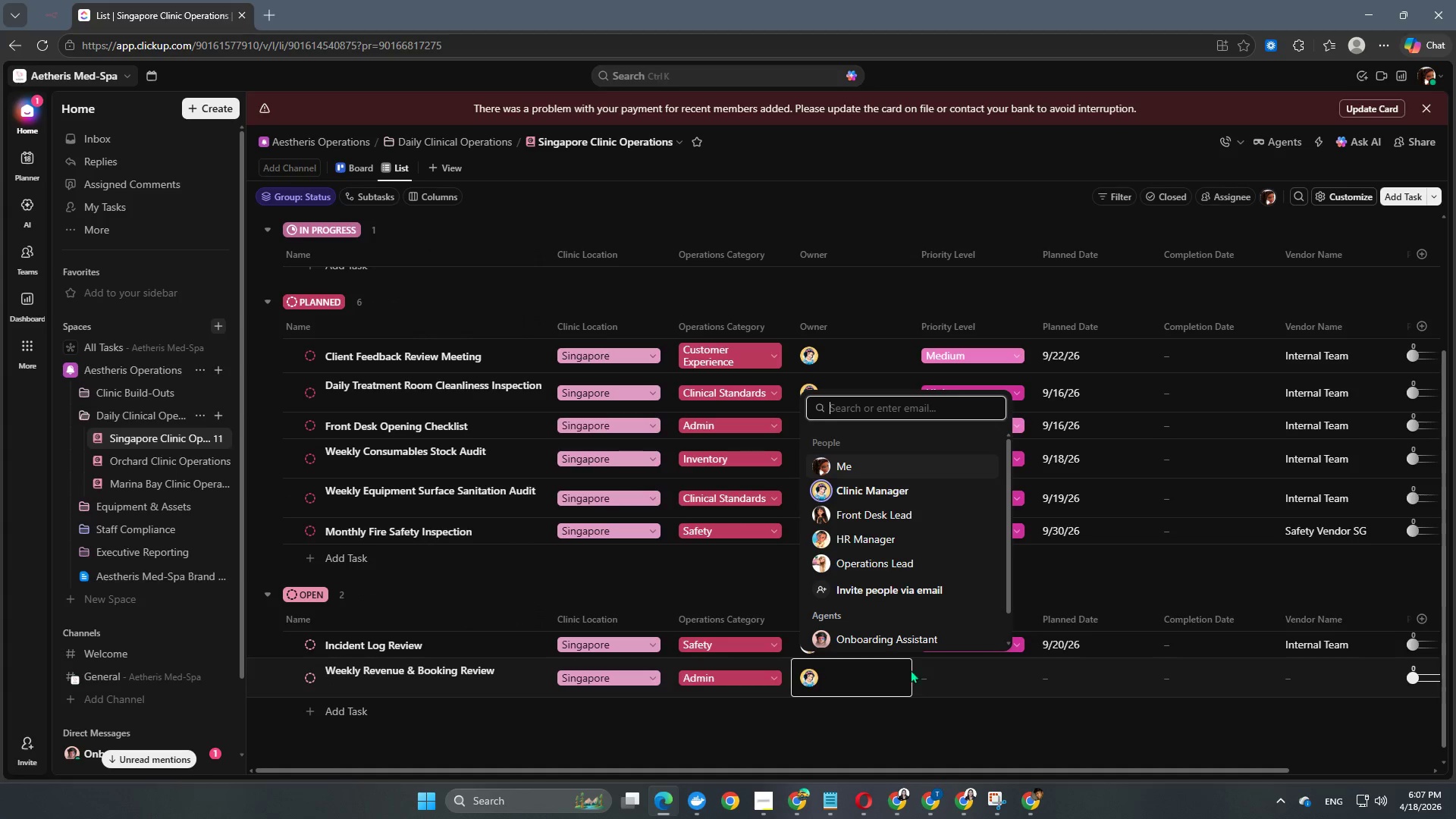 
left_click([973, 679])
 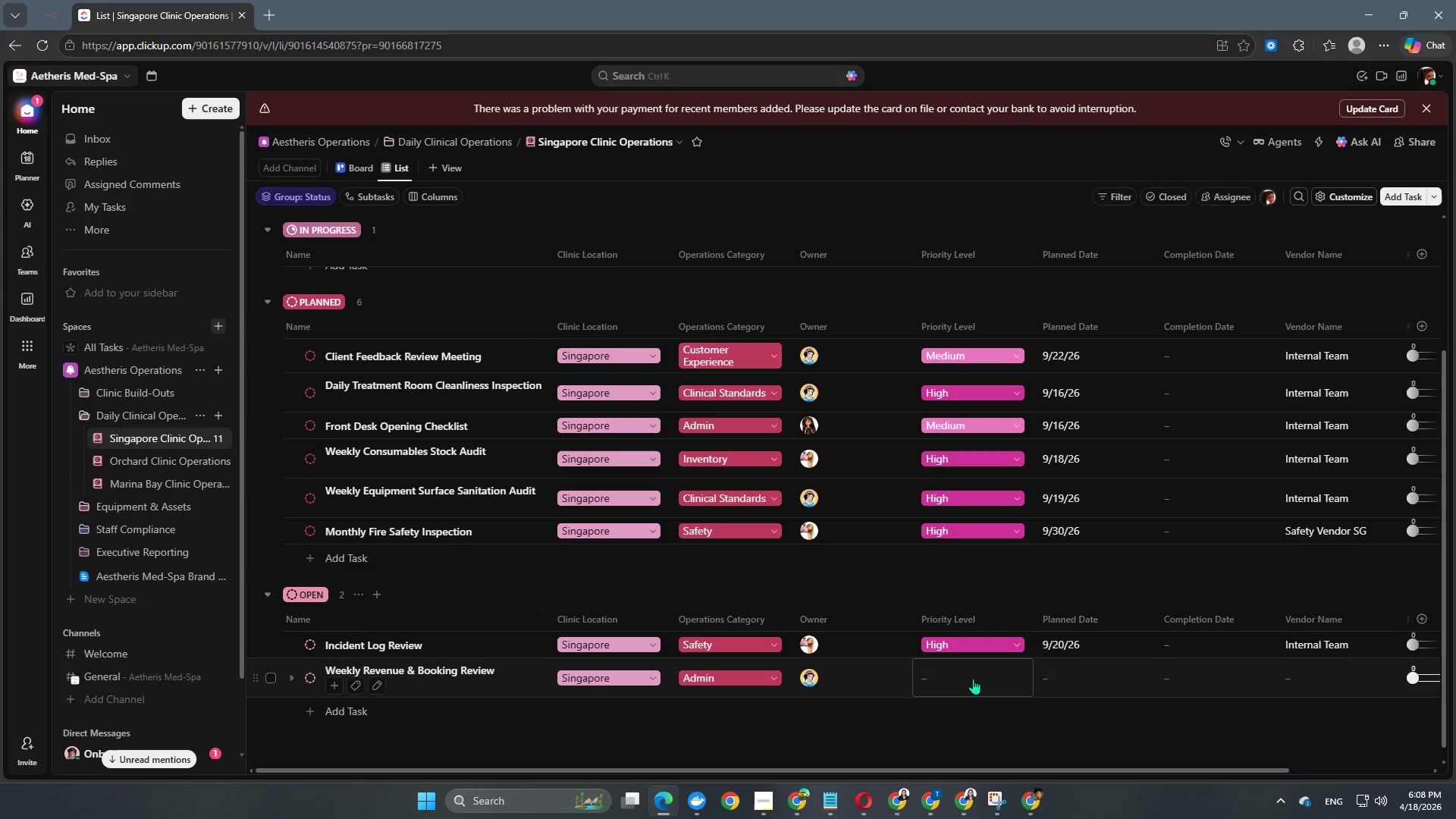 
left_click([973, 679])
 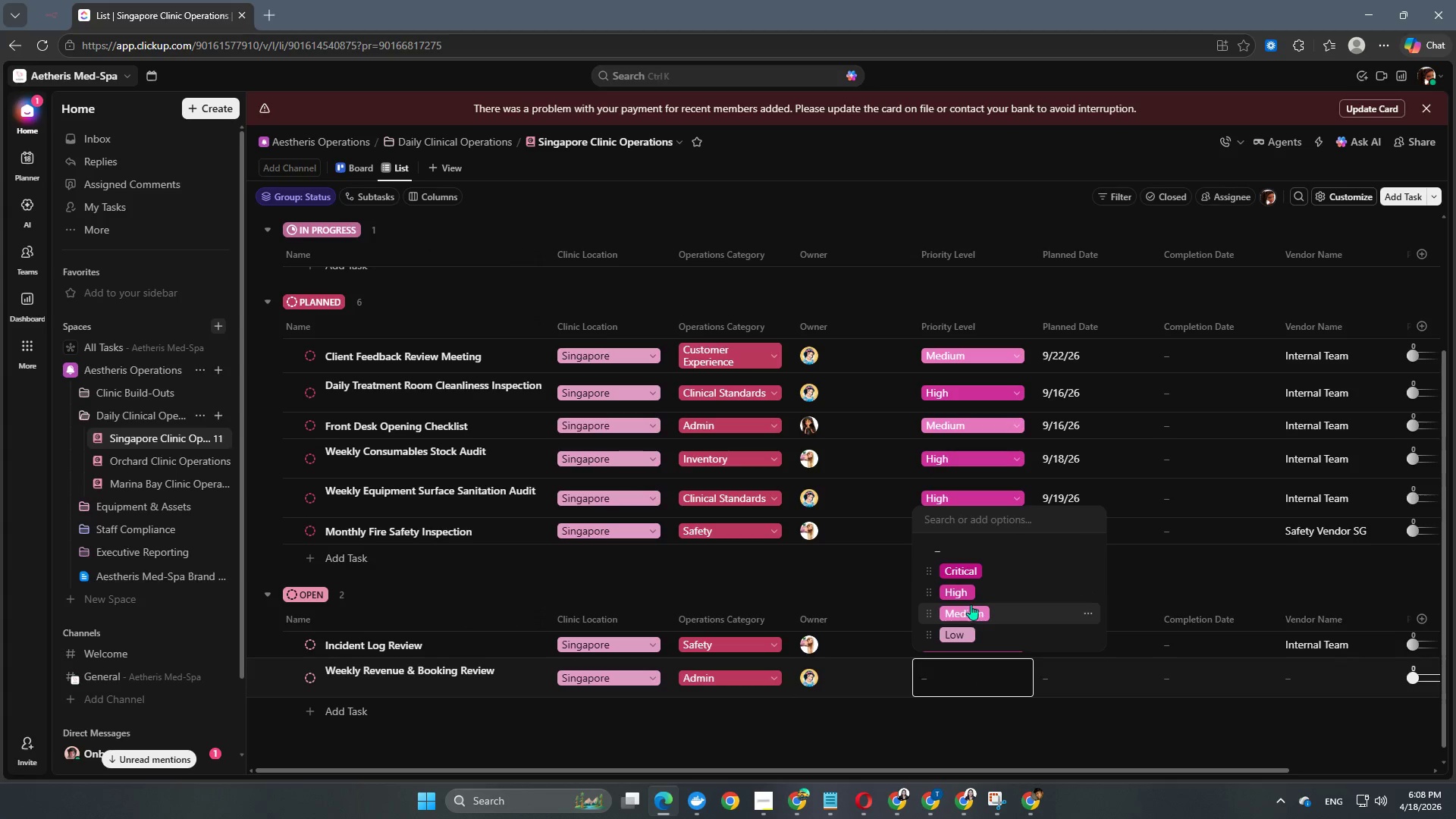 
left_click([973, 598])
 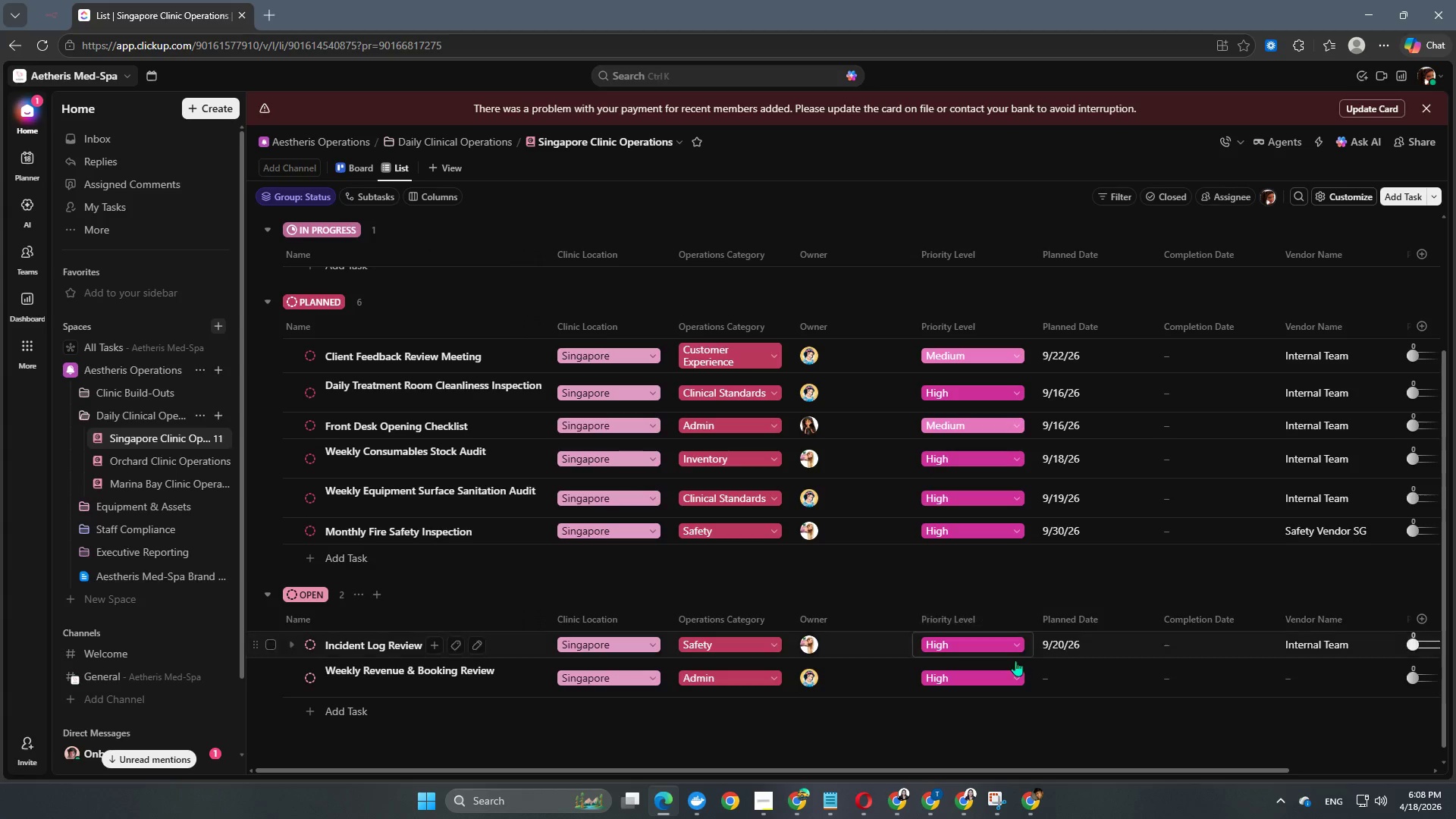 
scroll: coordinate [1070, 654], scroll_direction: down, amount: 3.0
 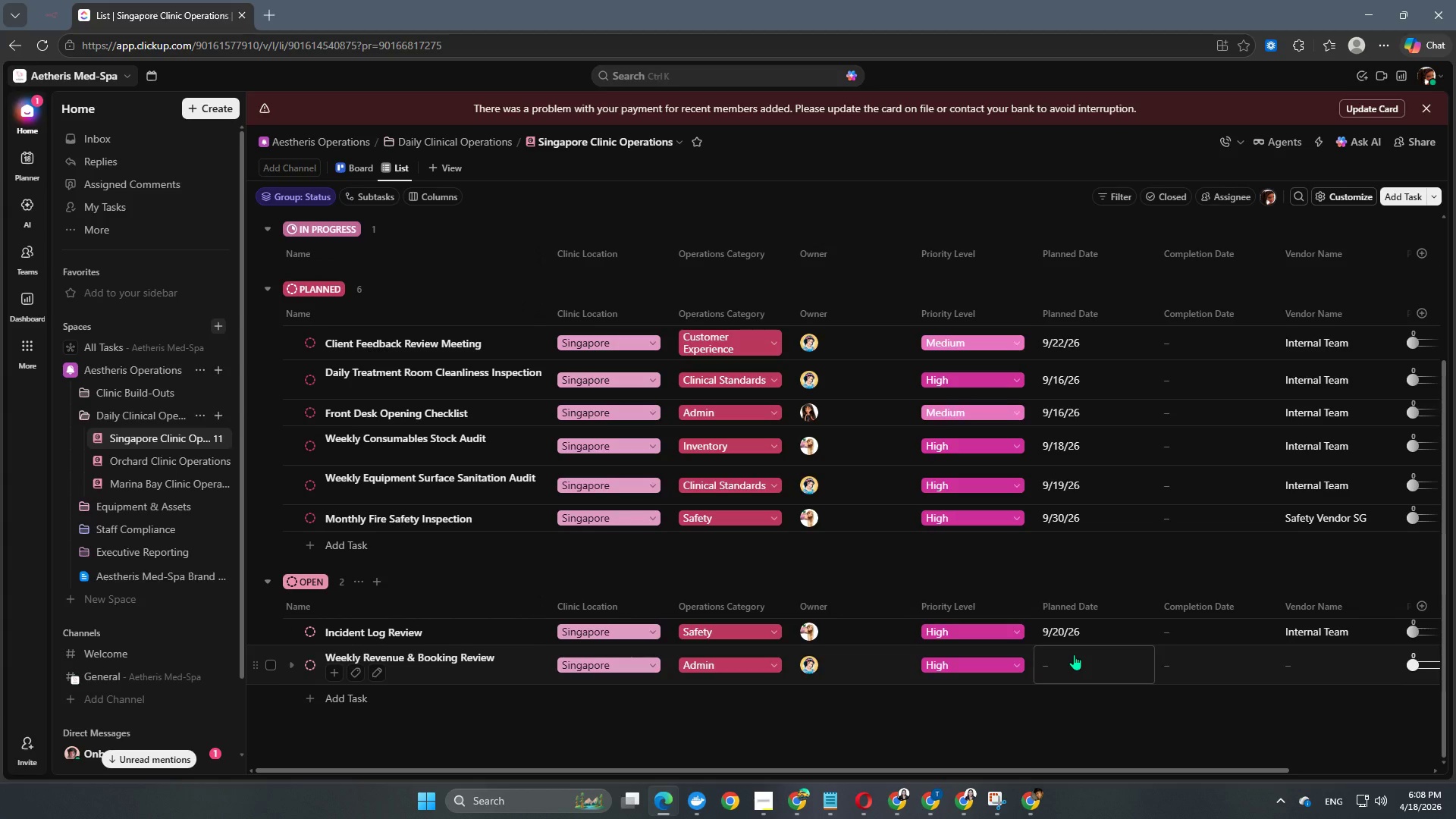 
left_click([1074, 654])
 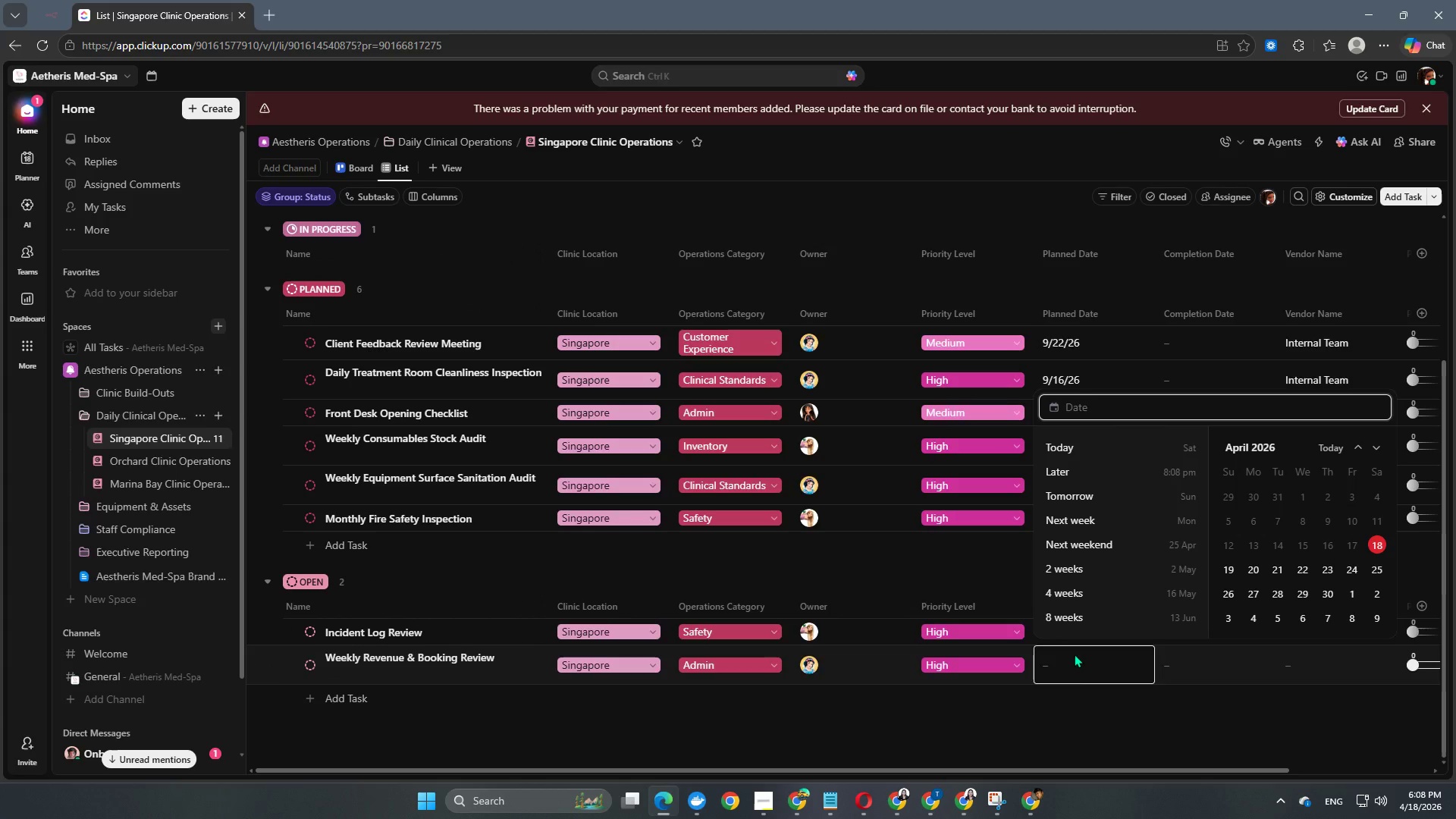 
key(Numpad2)
 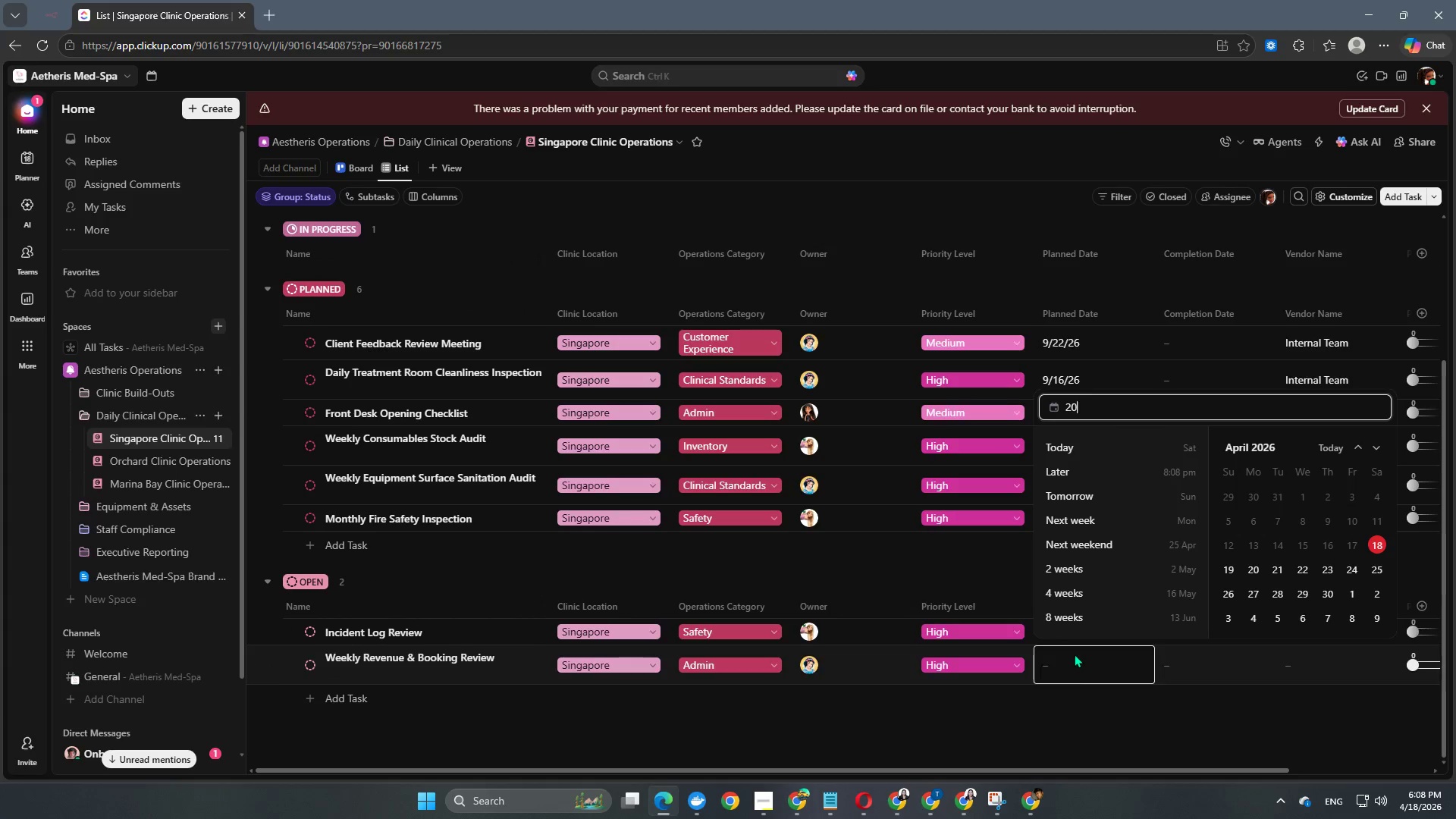 
key(Numpad0)
 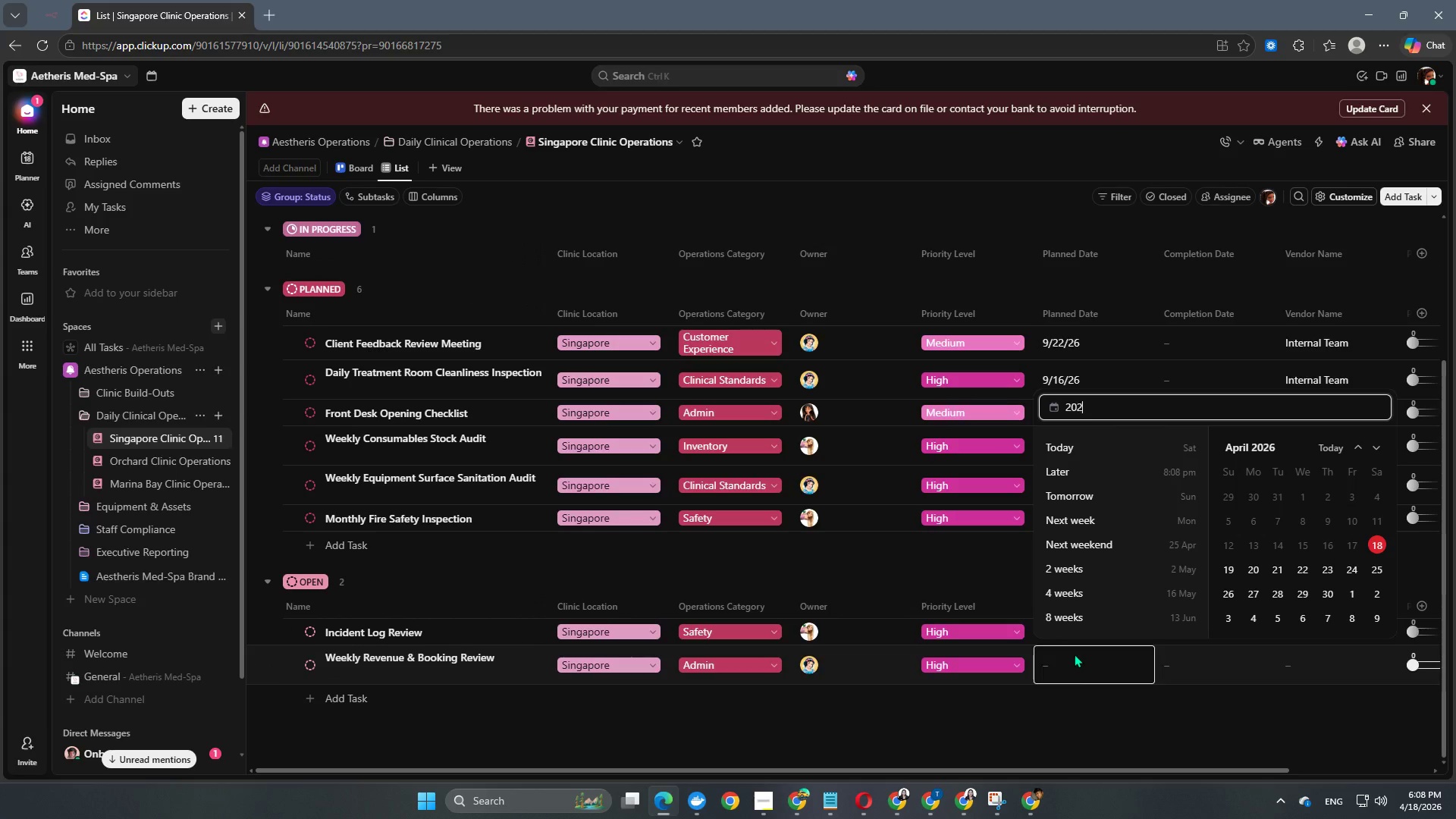 
key(Numpad2)
 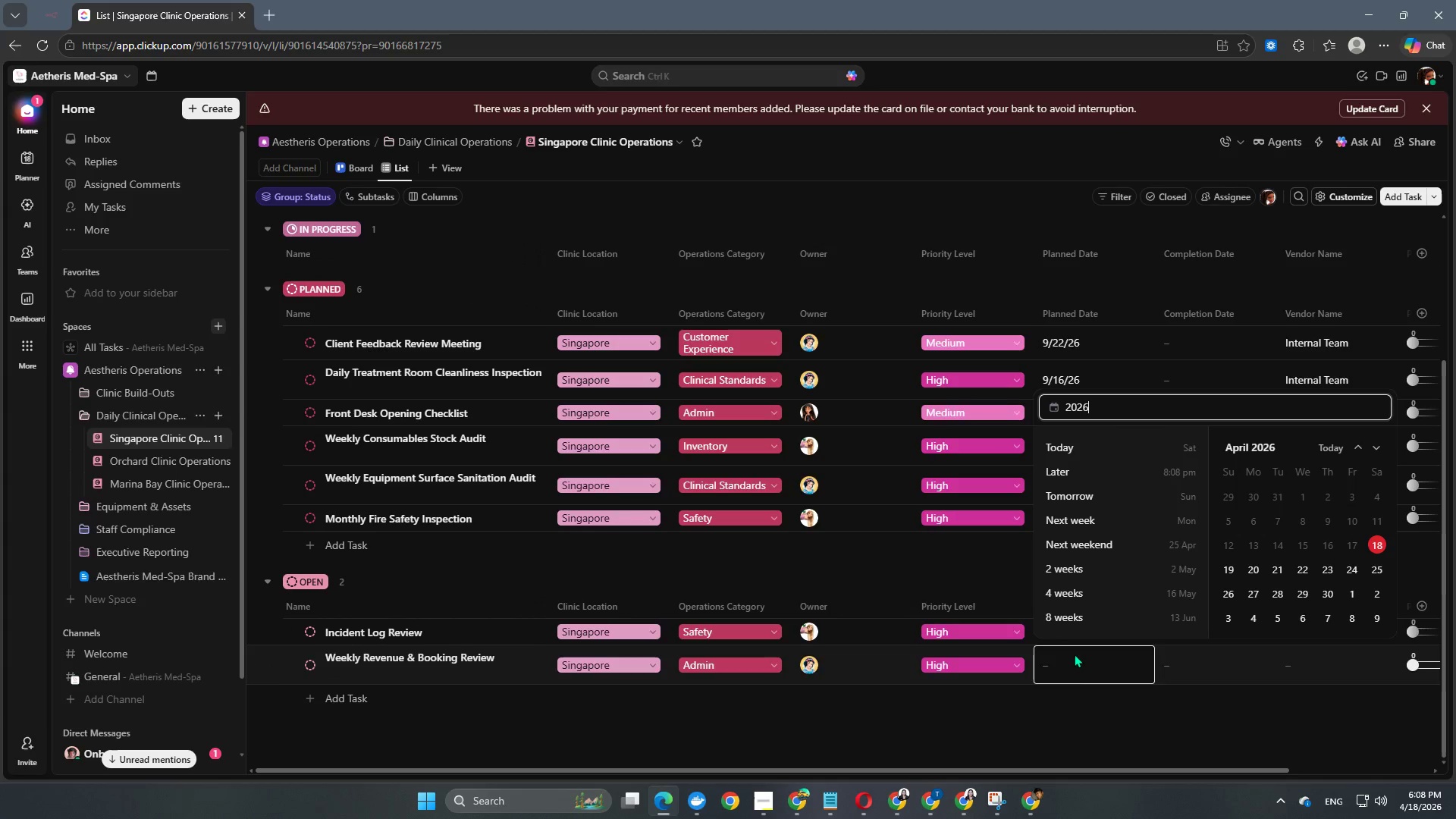 
key(Numpad6)
 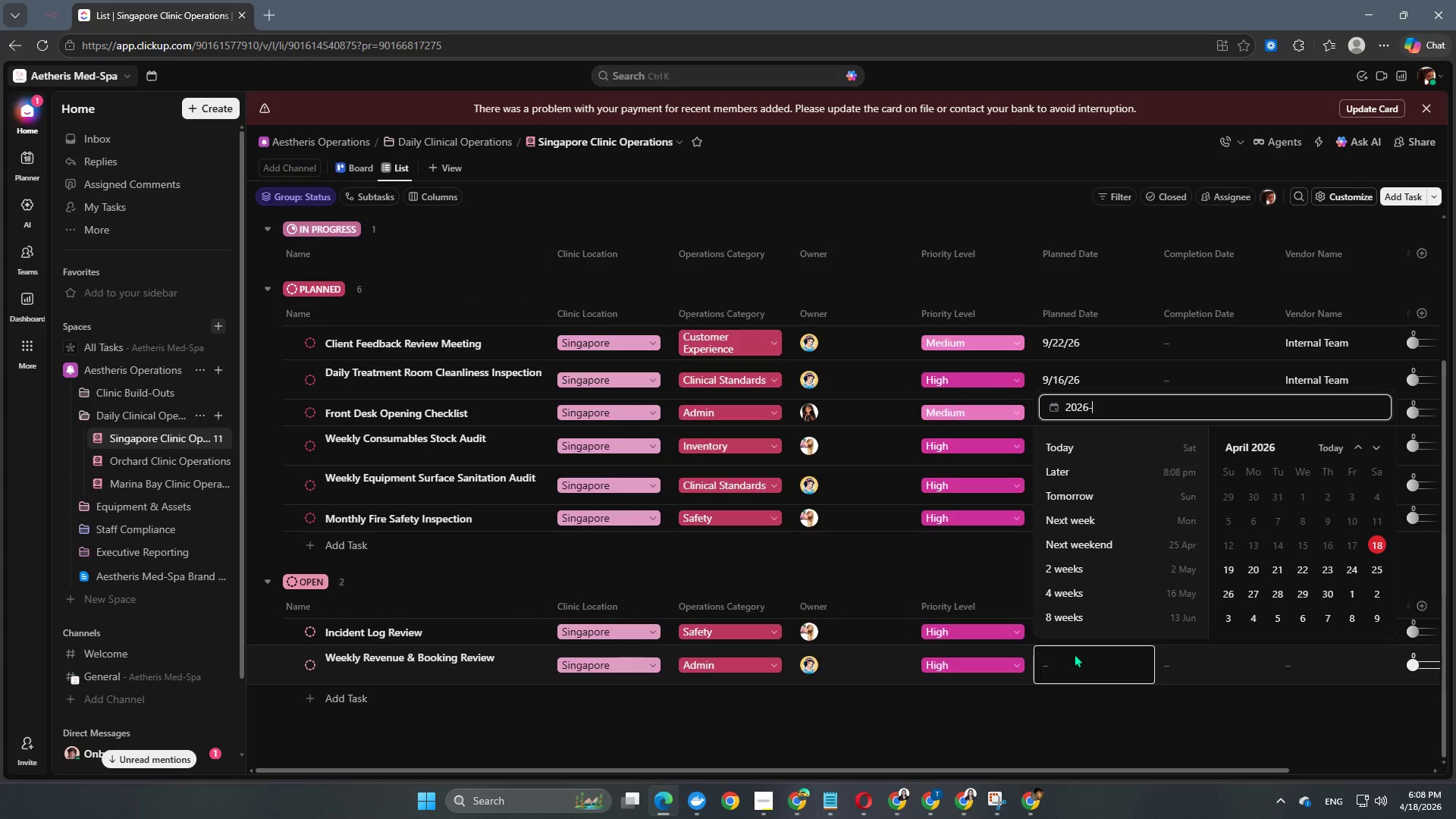 
key(NumpadSubtract)
 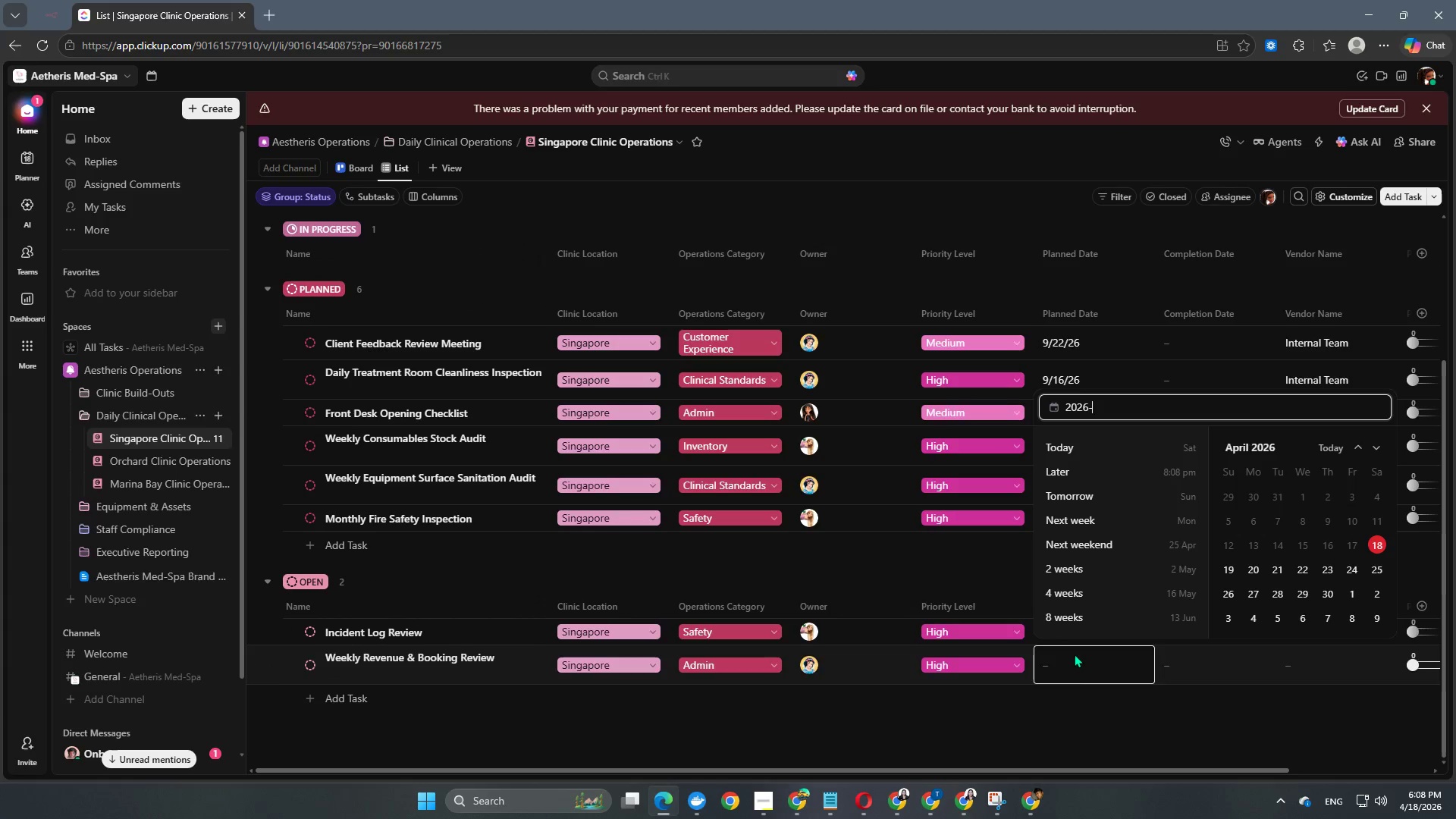 
key(Numpad0)
 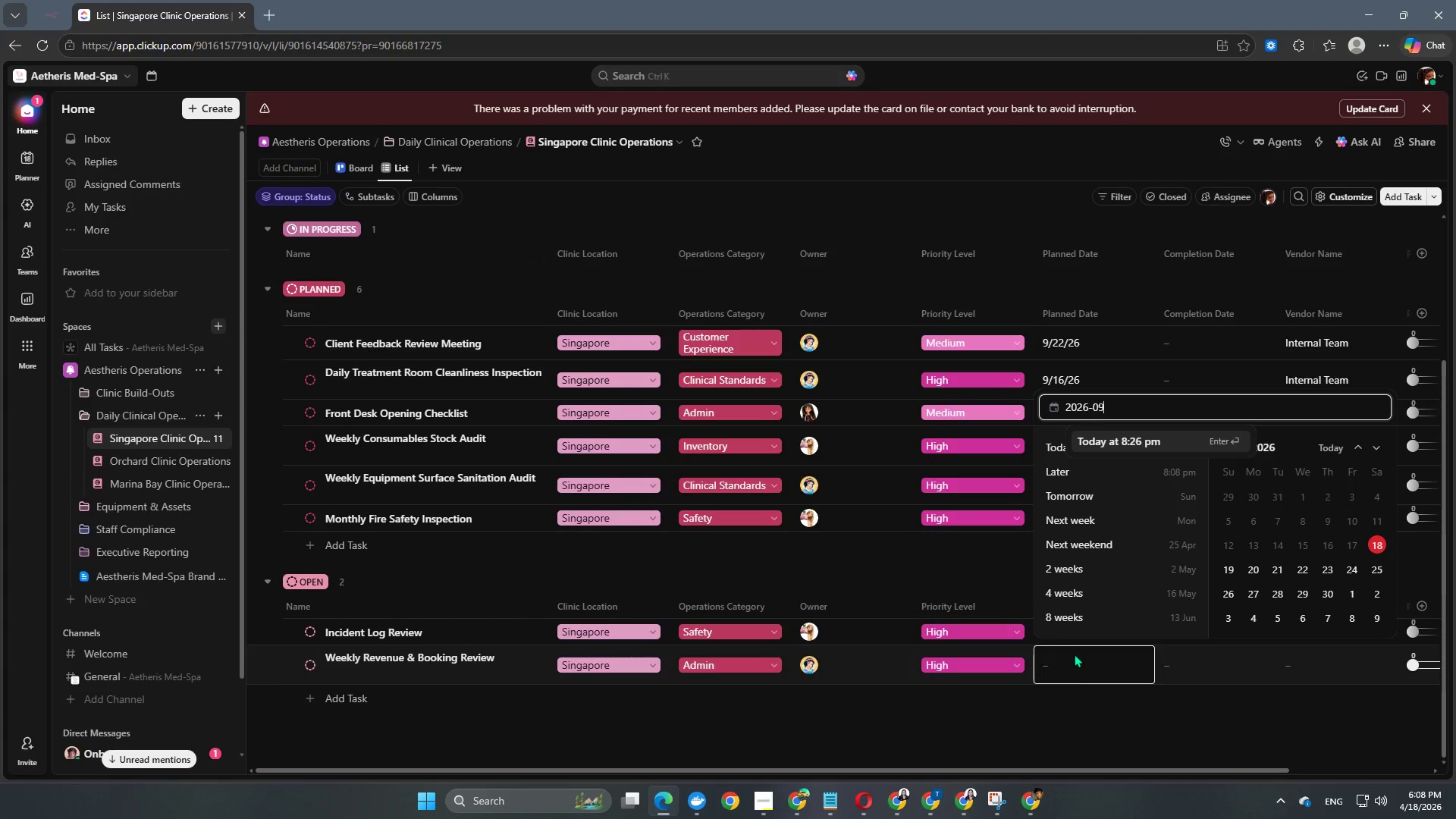 
key(Numpad9)
 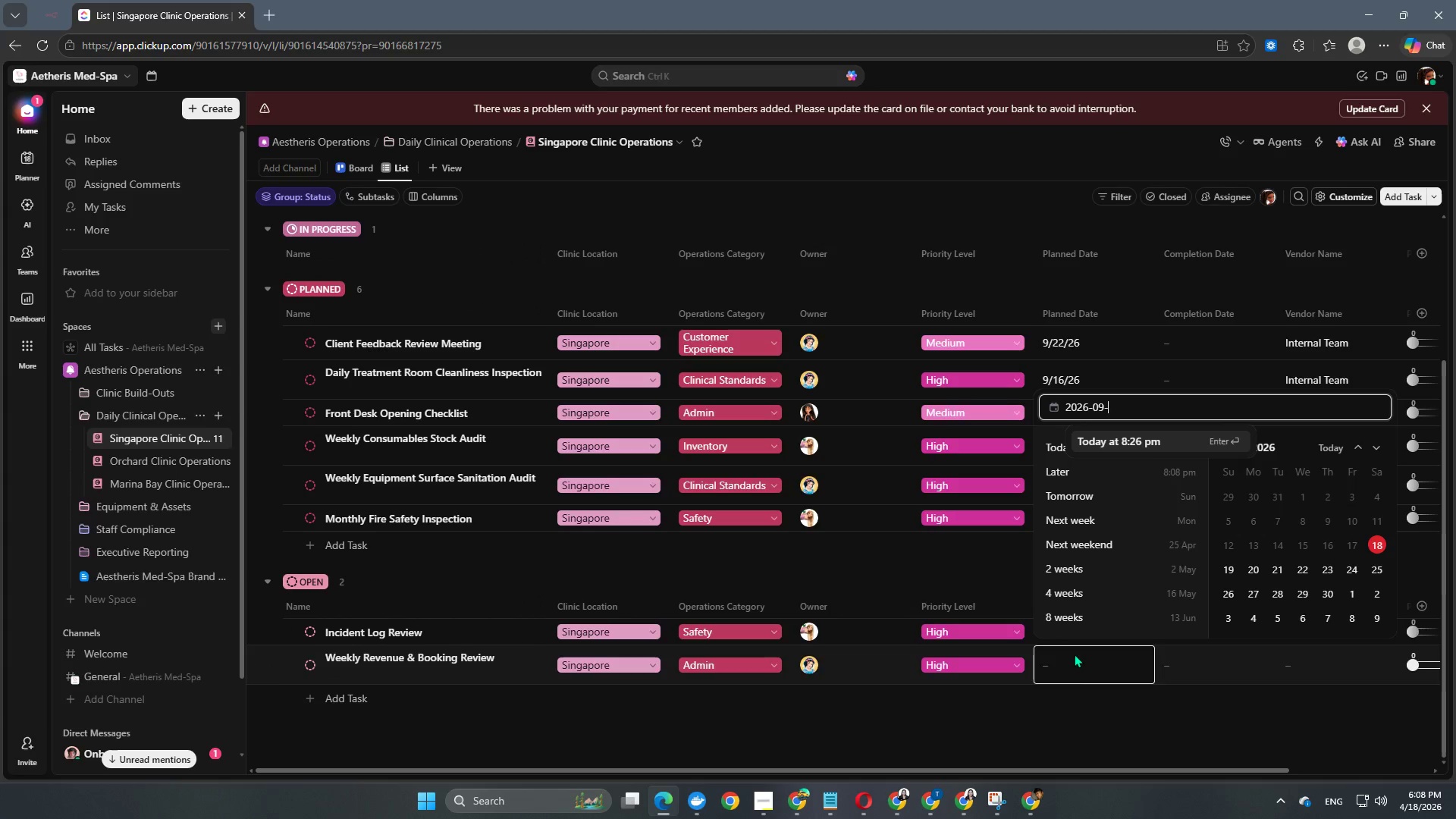 
key(NumpadSubtract)
 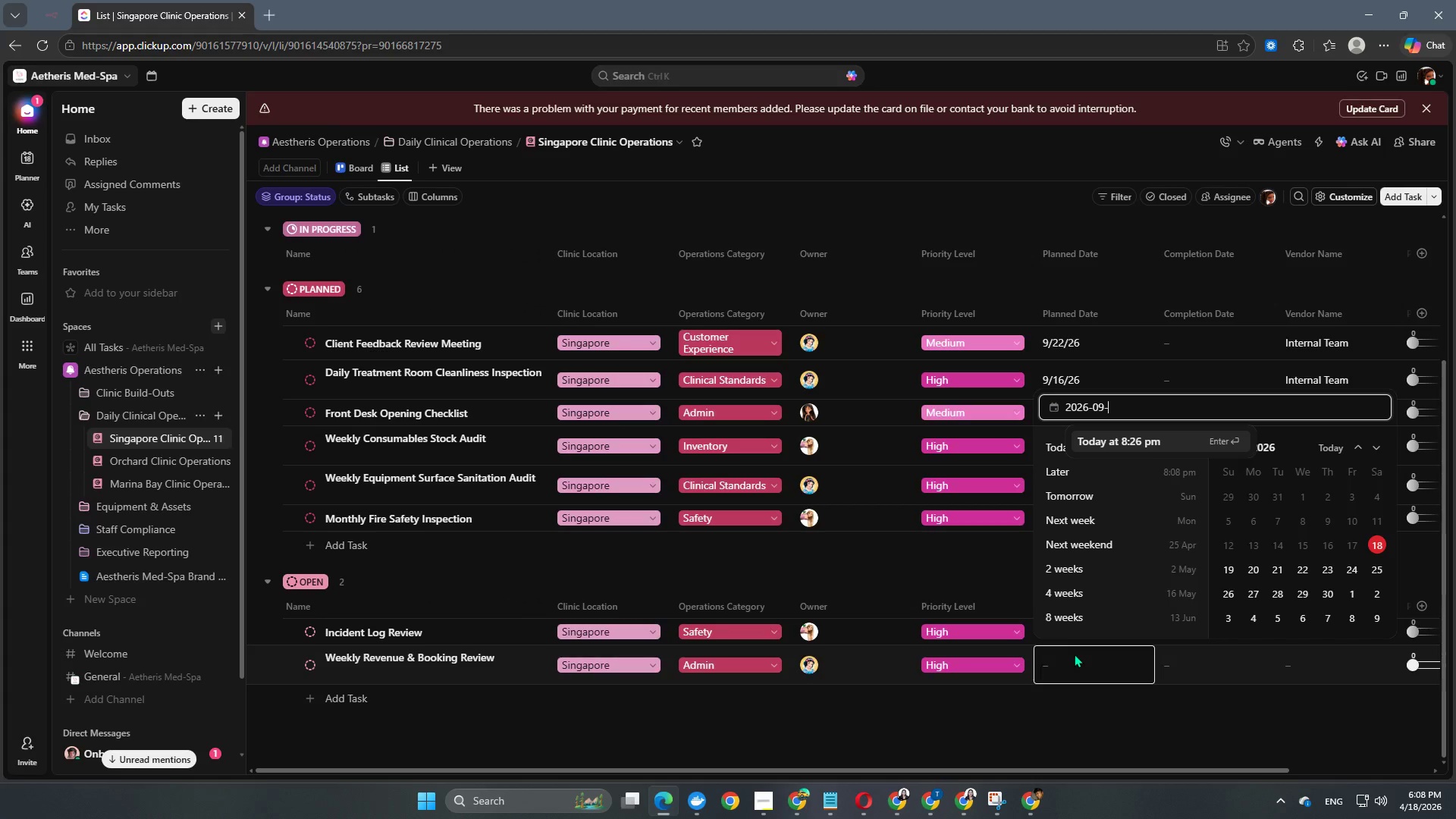 
key(Numpad2)
 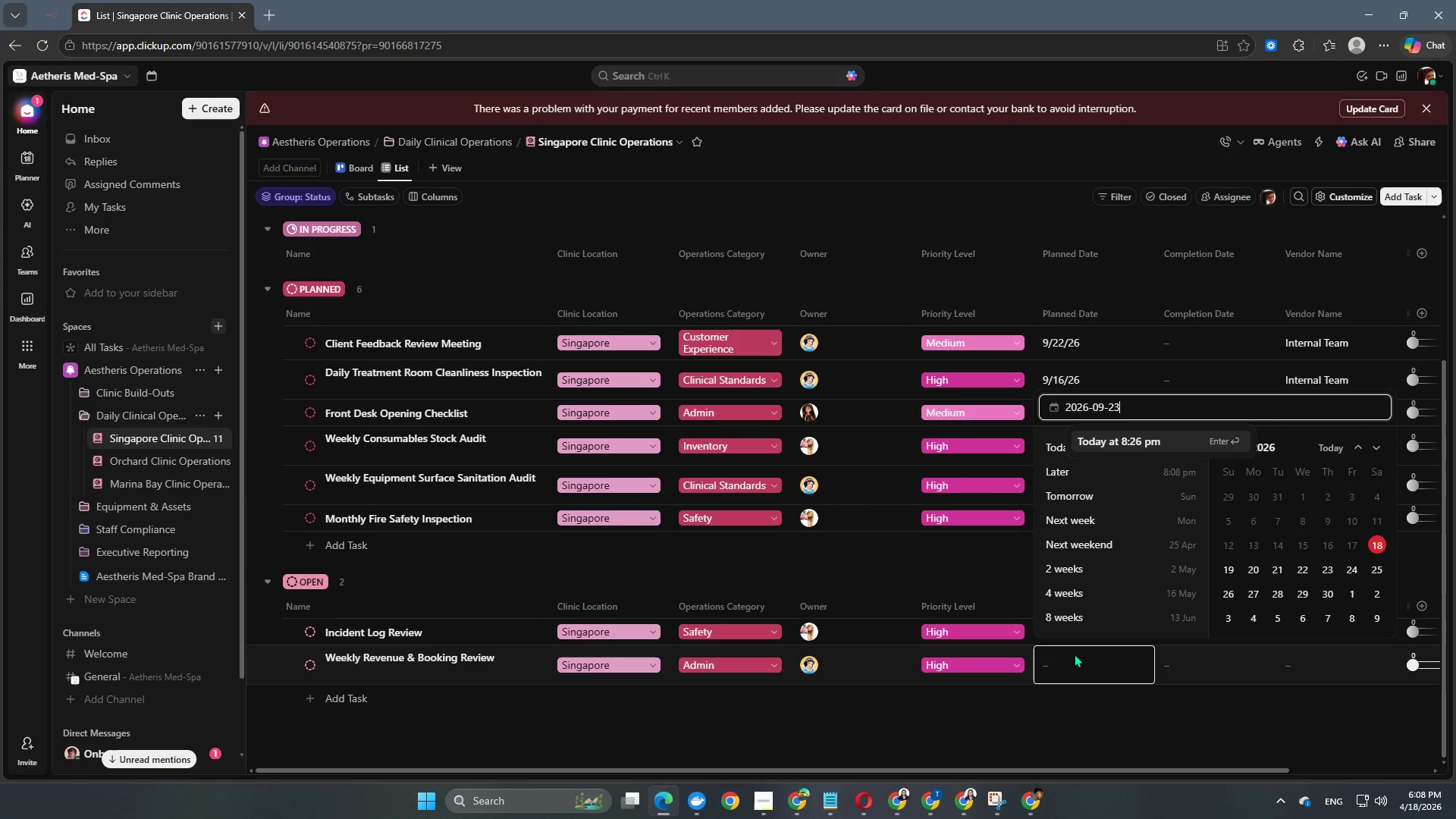 
key(Numpad3)
 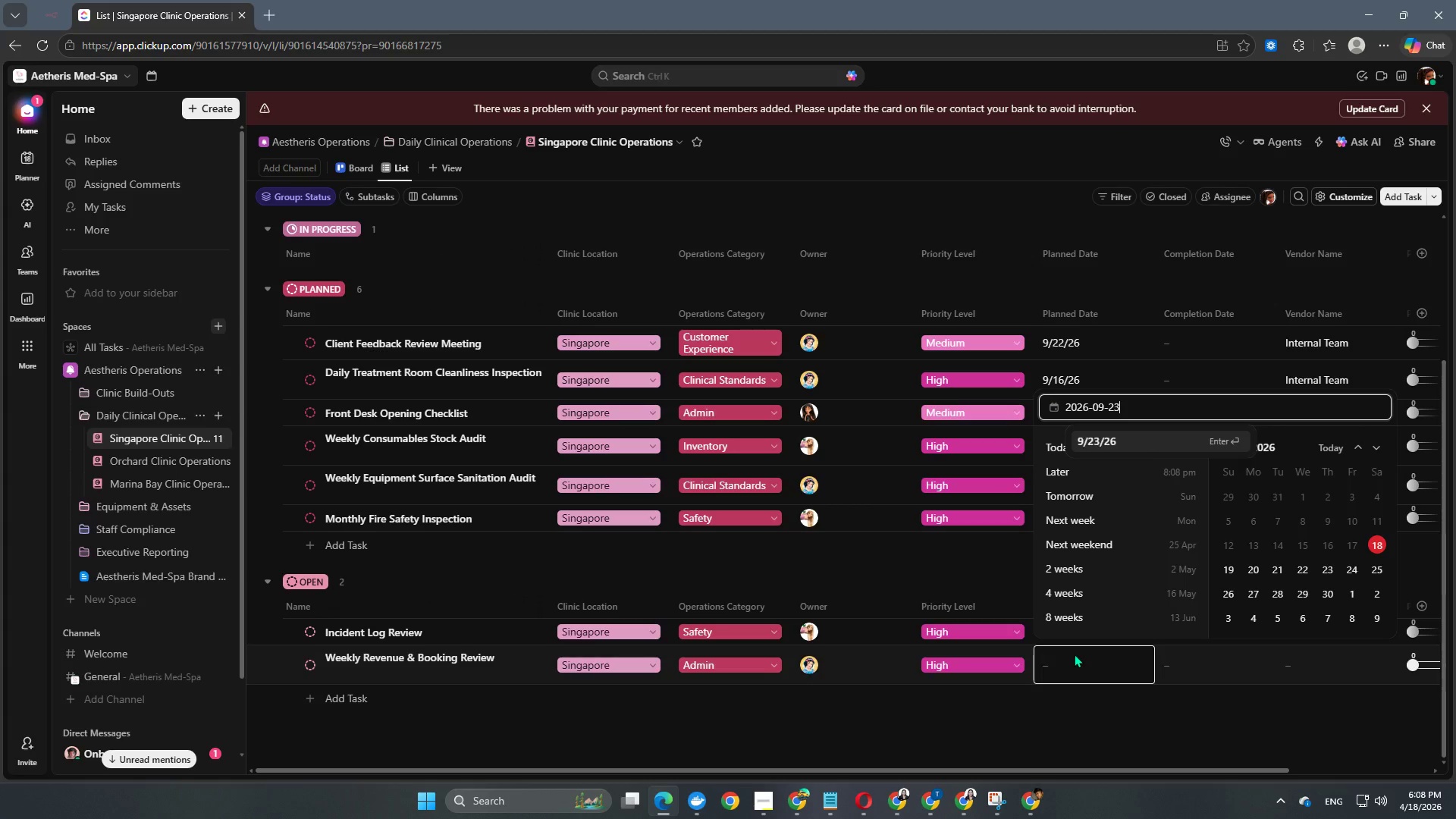 
key(NumpadEnter)
 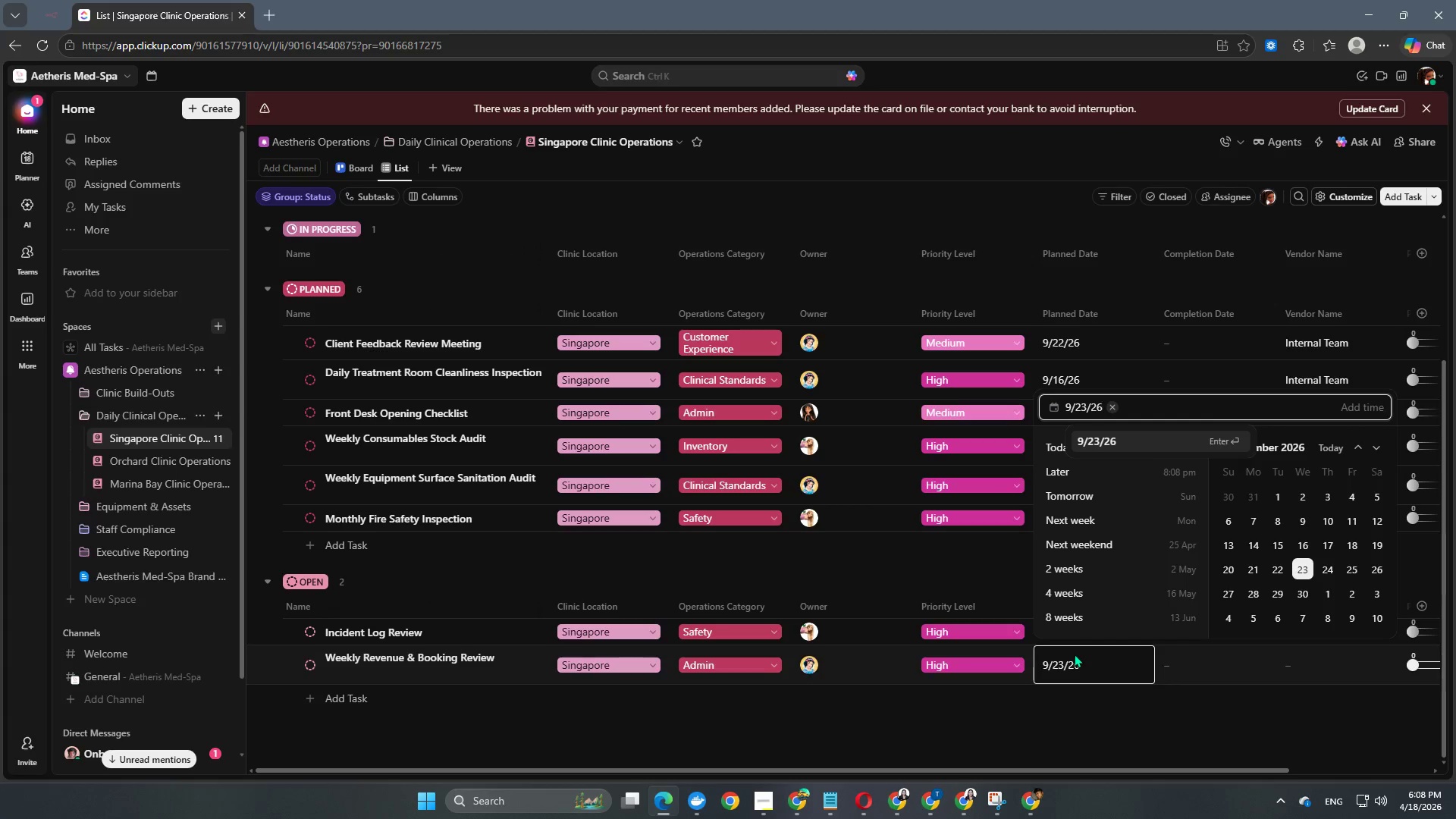 
key(NumpadEnter)
 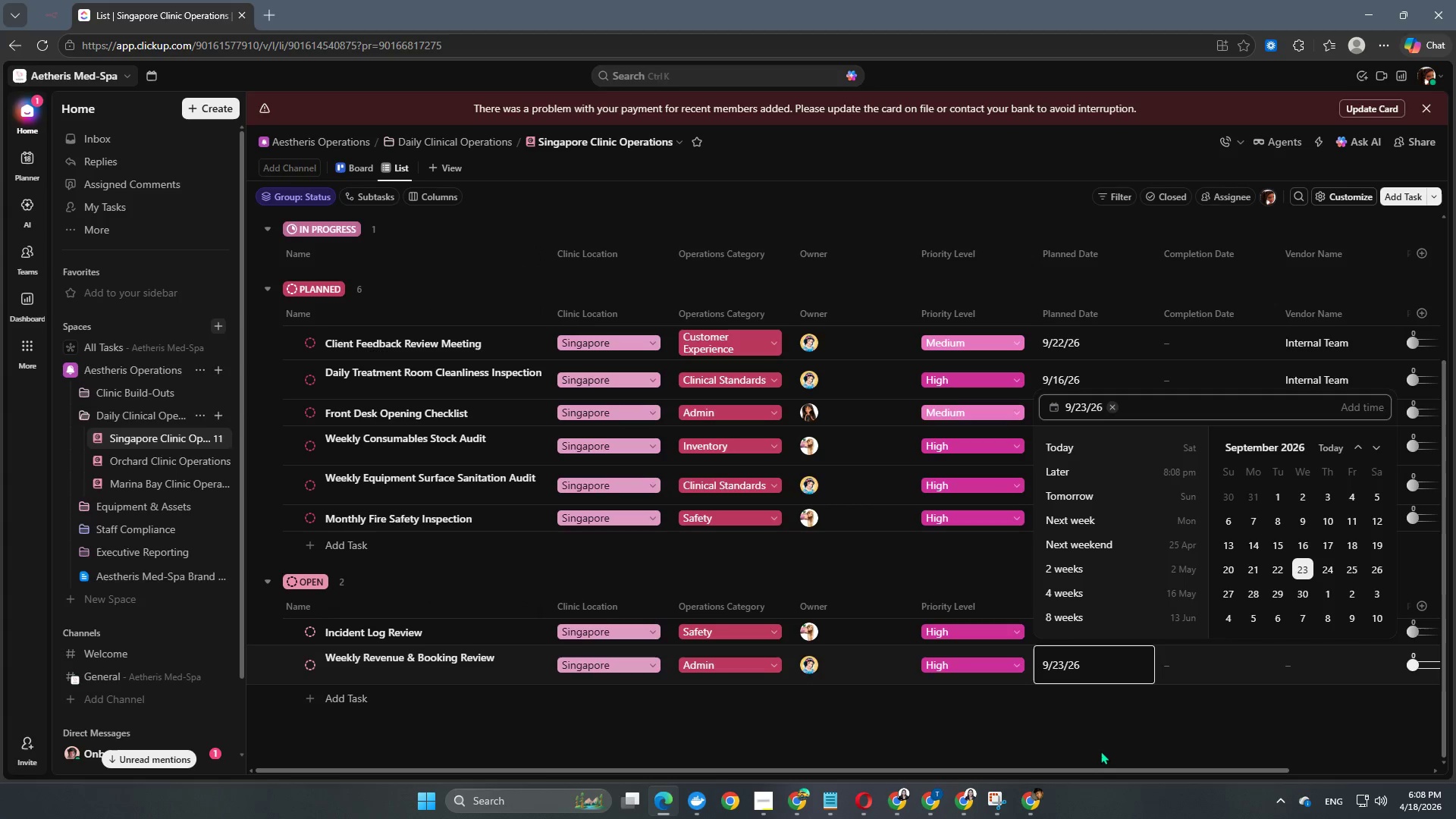 
double_click([1171, 723])
 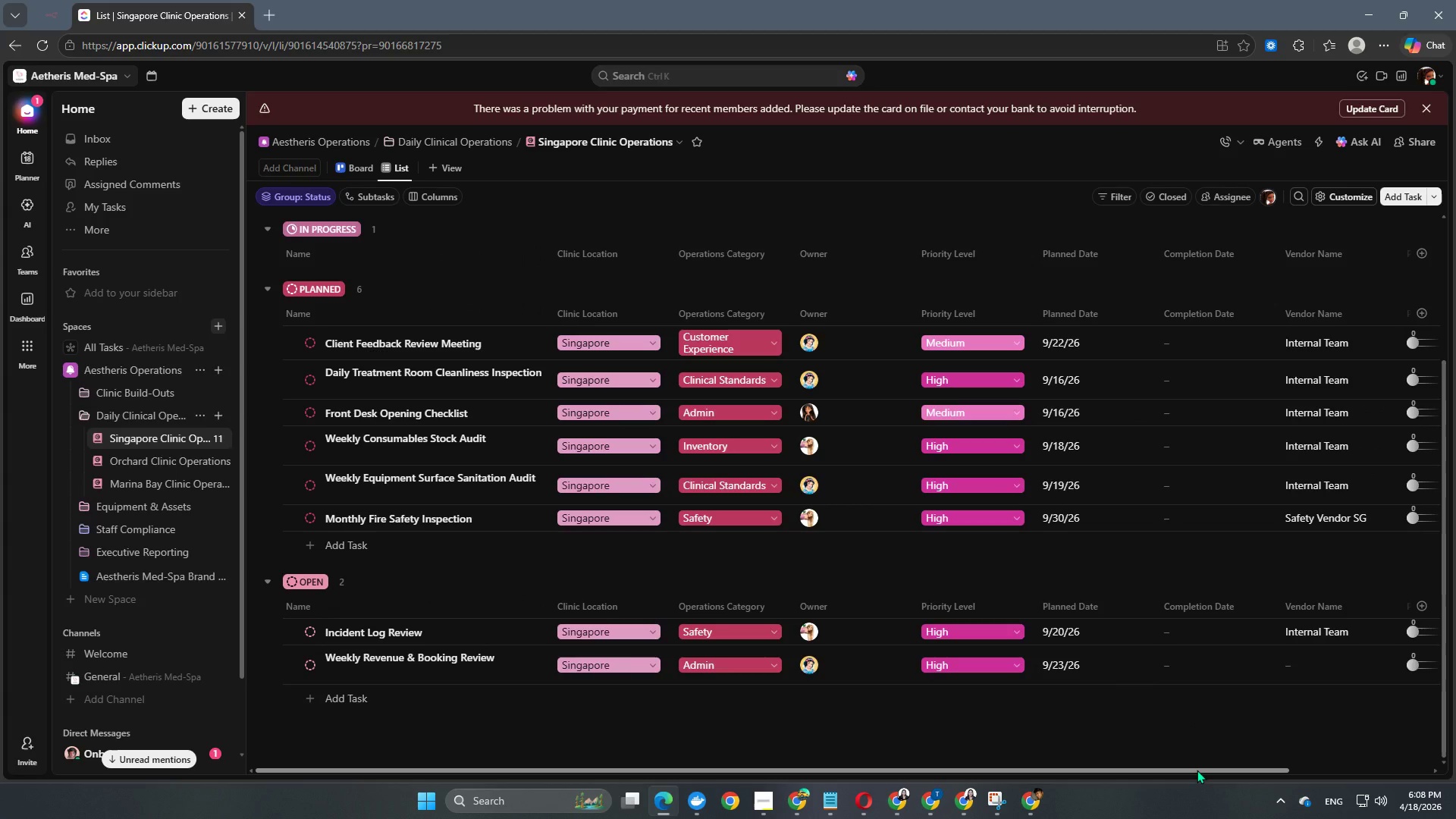 
left_click_drag(start_coordinate=[1197, 770], to_coordinate=[1441, 780])
 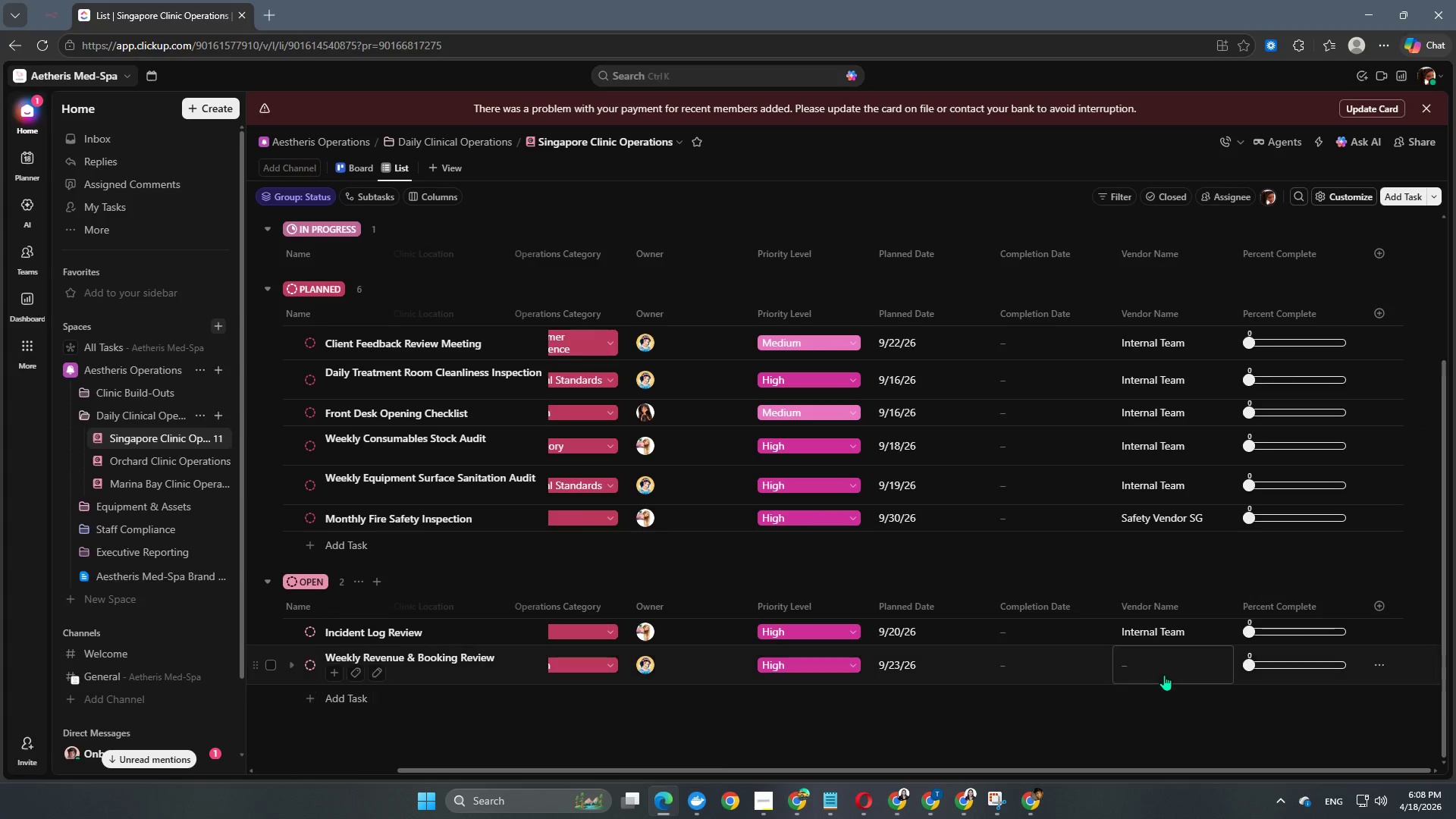 
mouse_move([1148, 673])
 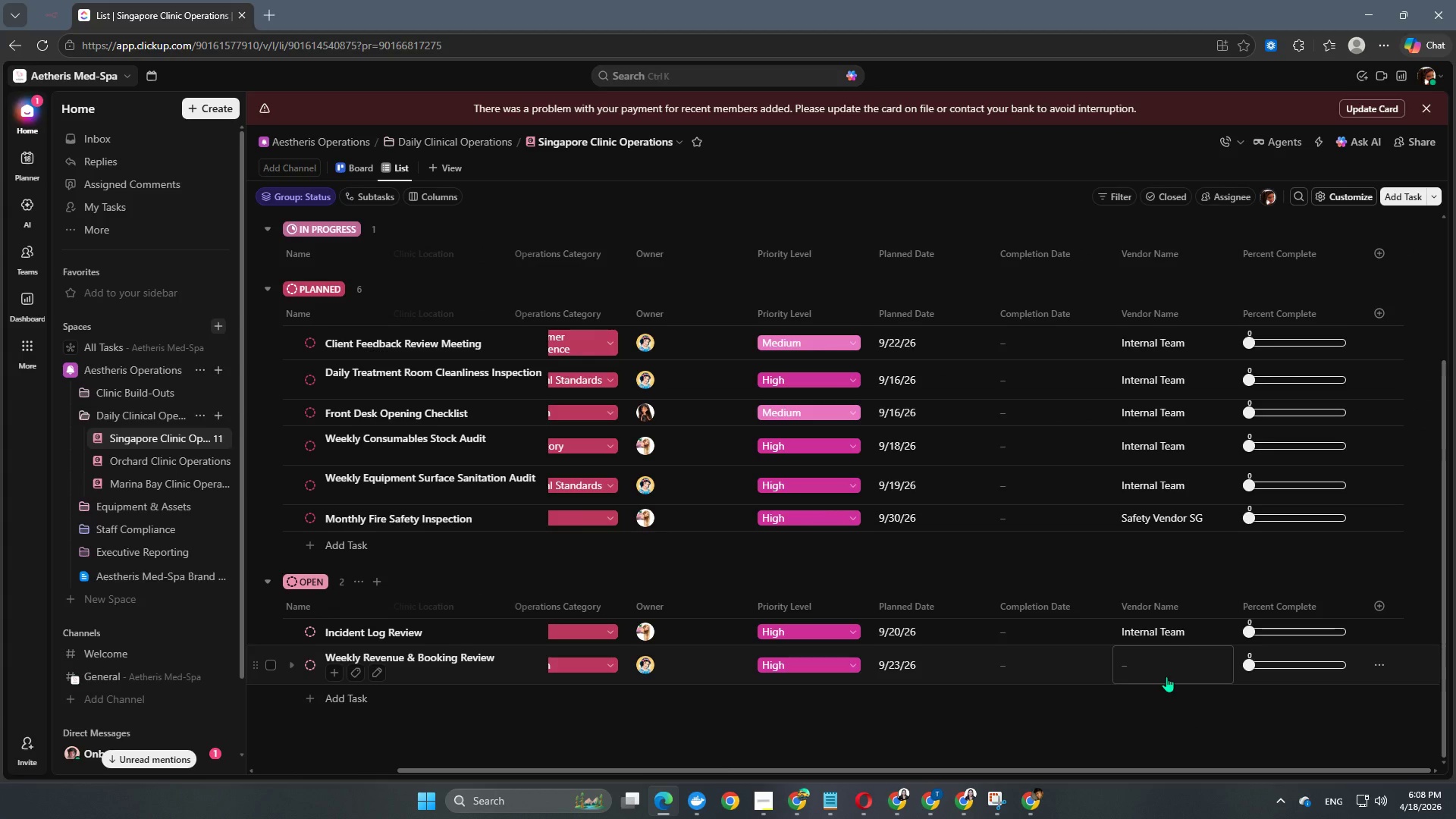 
left_click([1166, 676])
 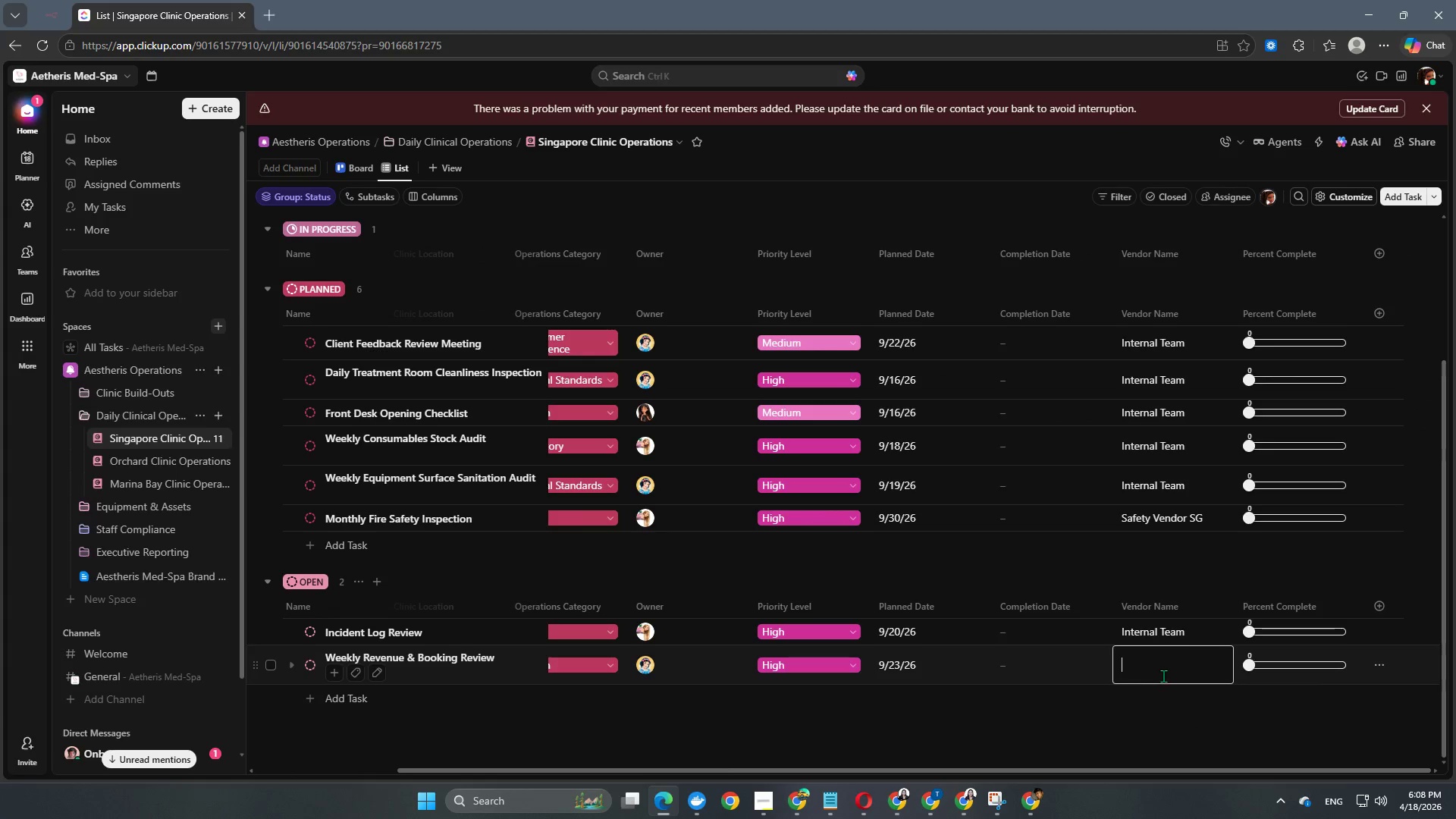 
type(Internal Finance)
key(NumpadEnter)
 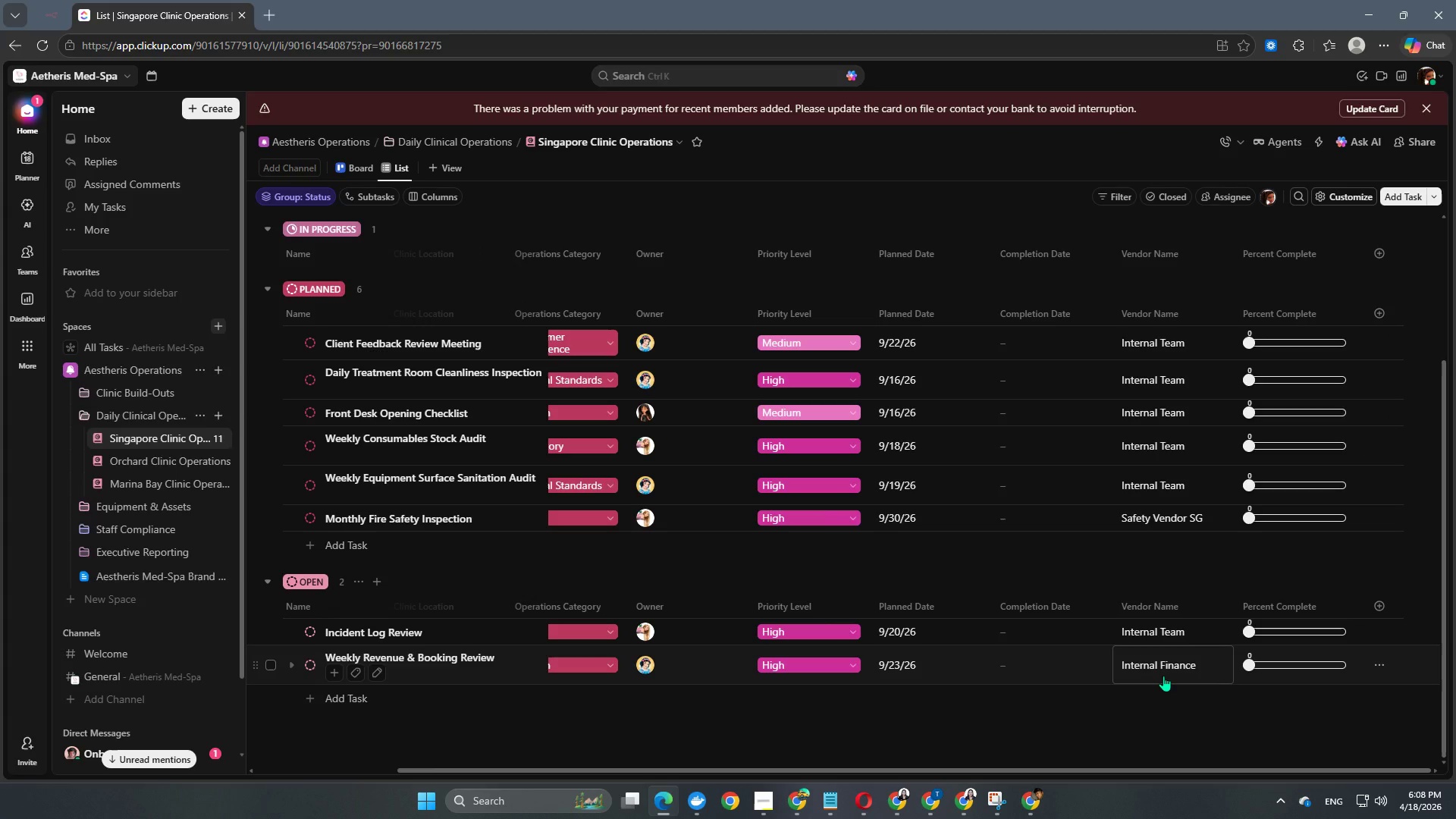 
left_click_drag(start_coordinate=[905, 765], to_coordinate=[583, 769])
 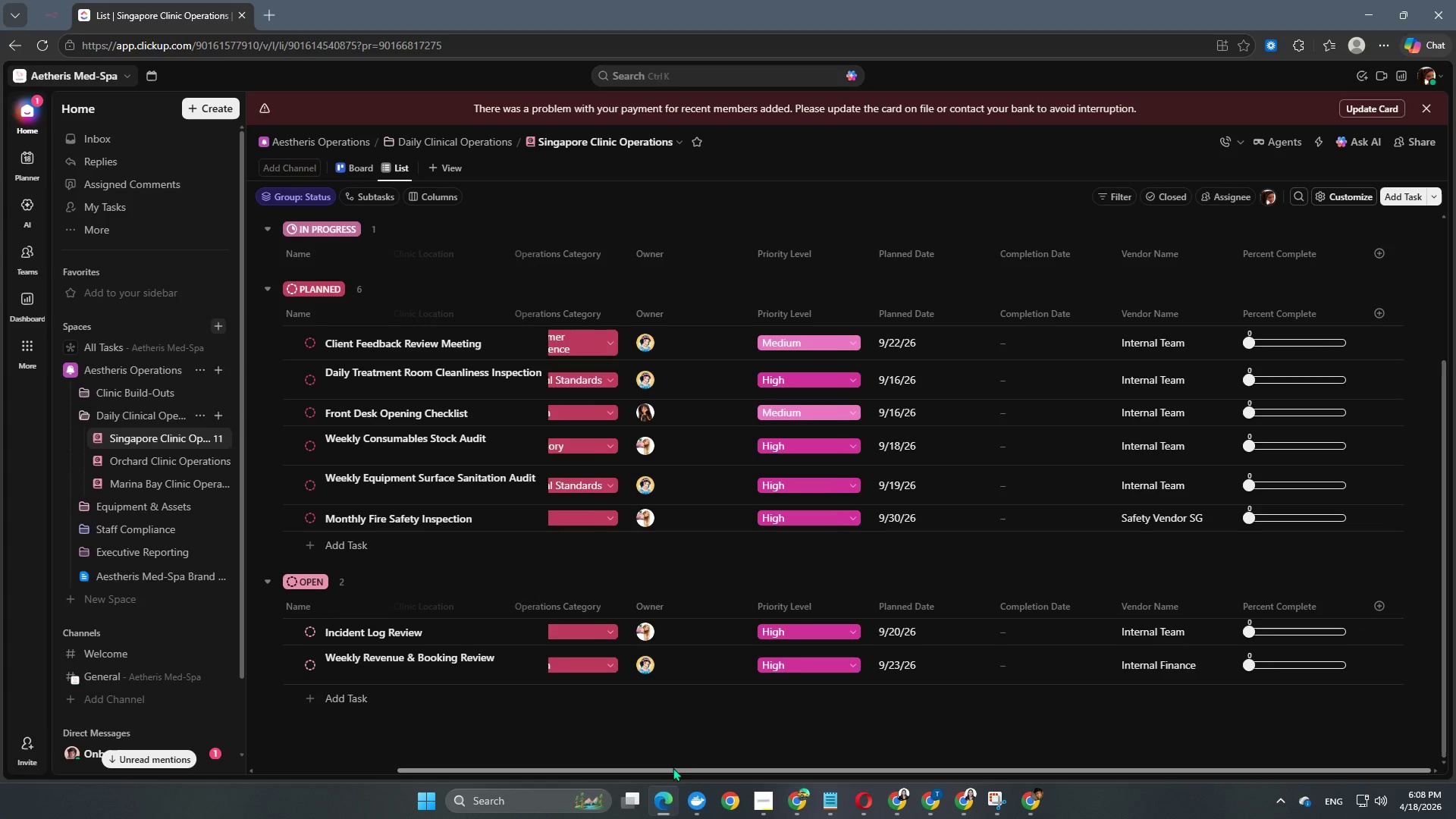 
left_click_drag(start_coordinate=[673, 767], to_coordinate=[342, 748])
 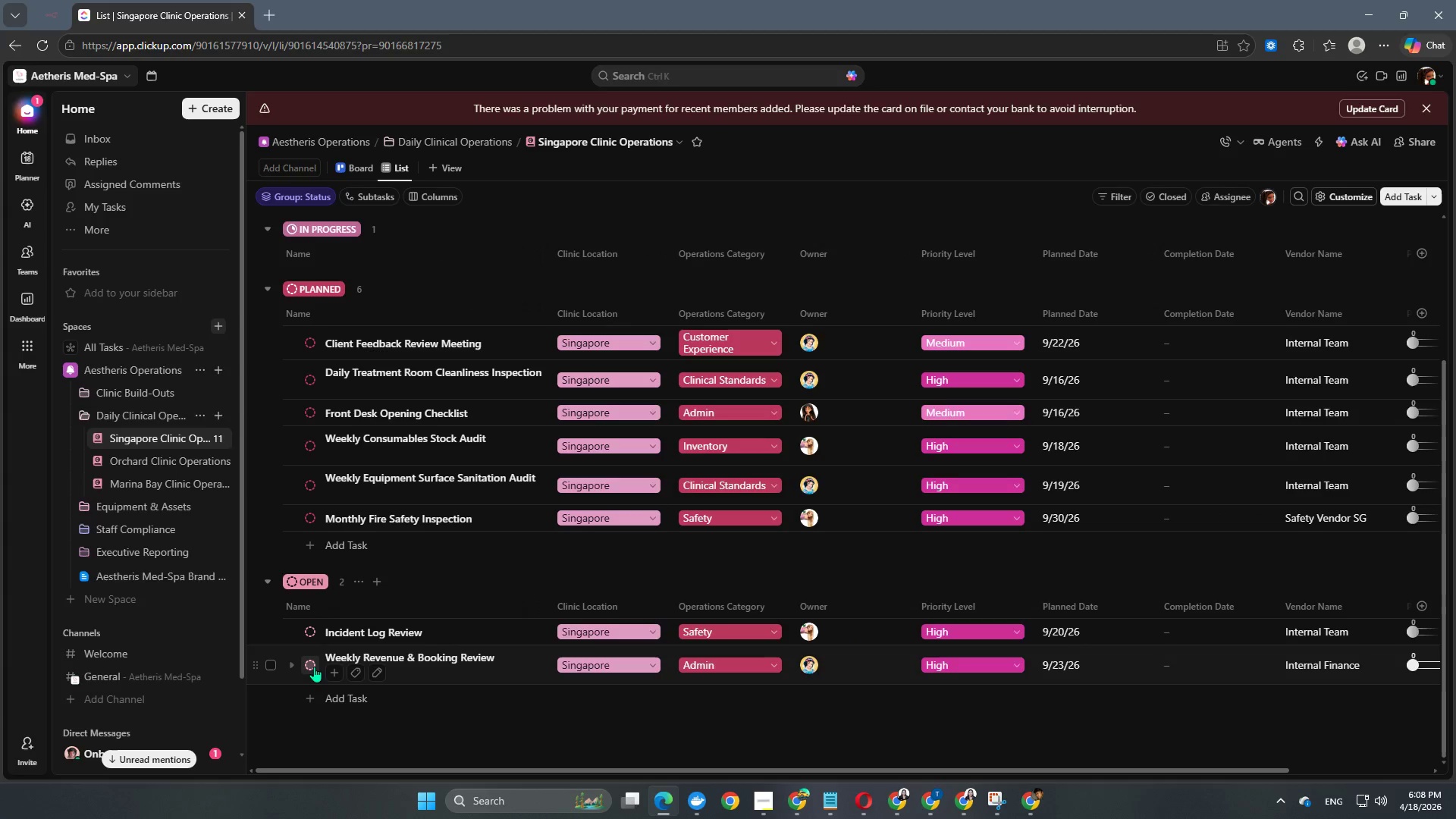 
left_click([314, 667])
 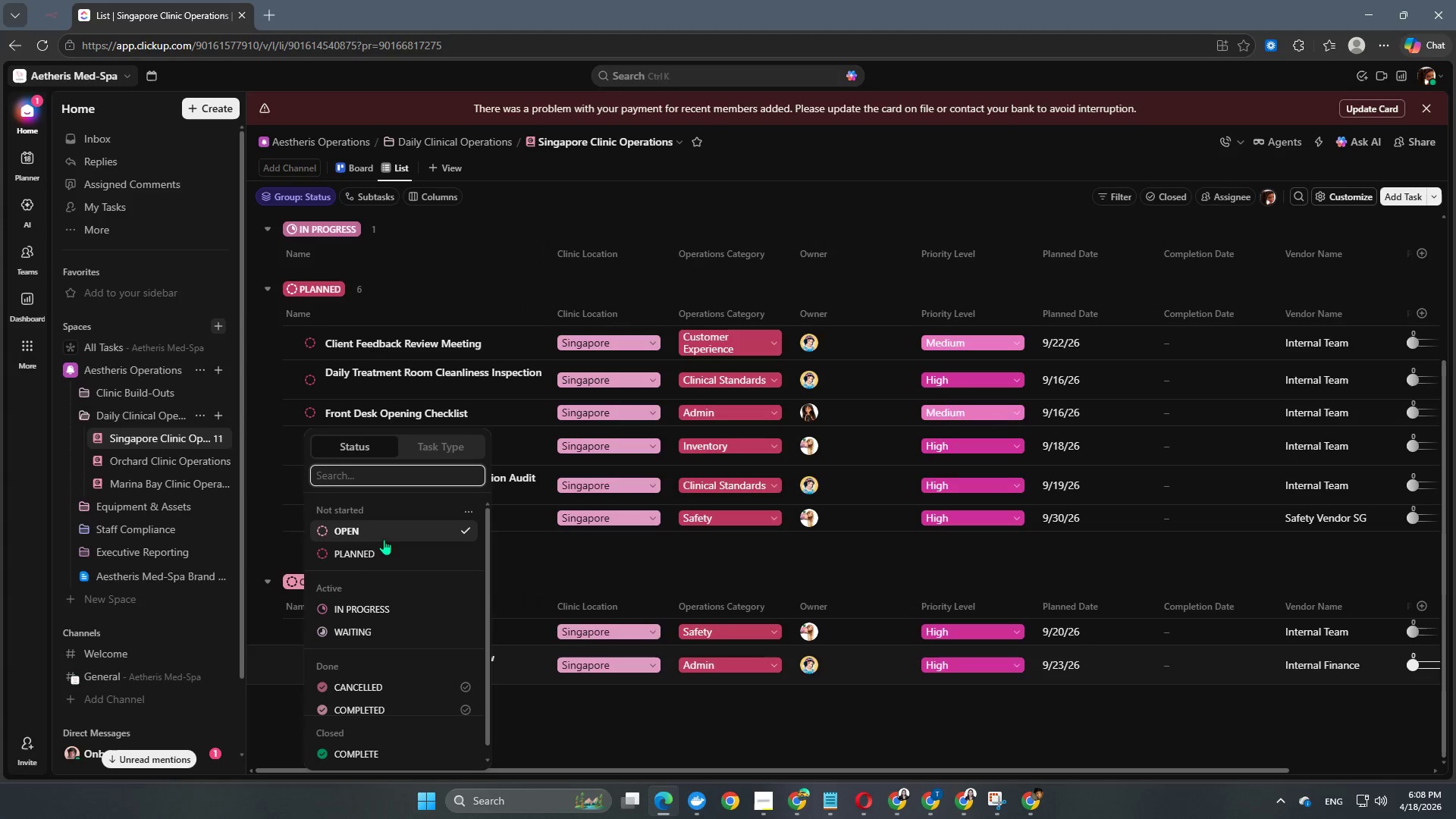 
left_click([378, 557])
 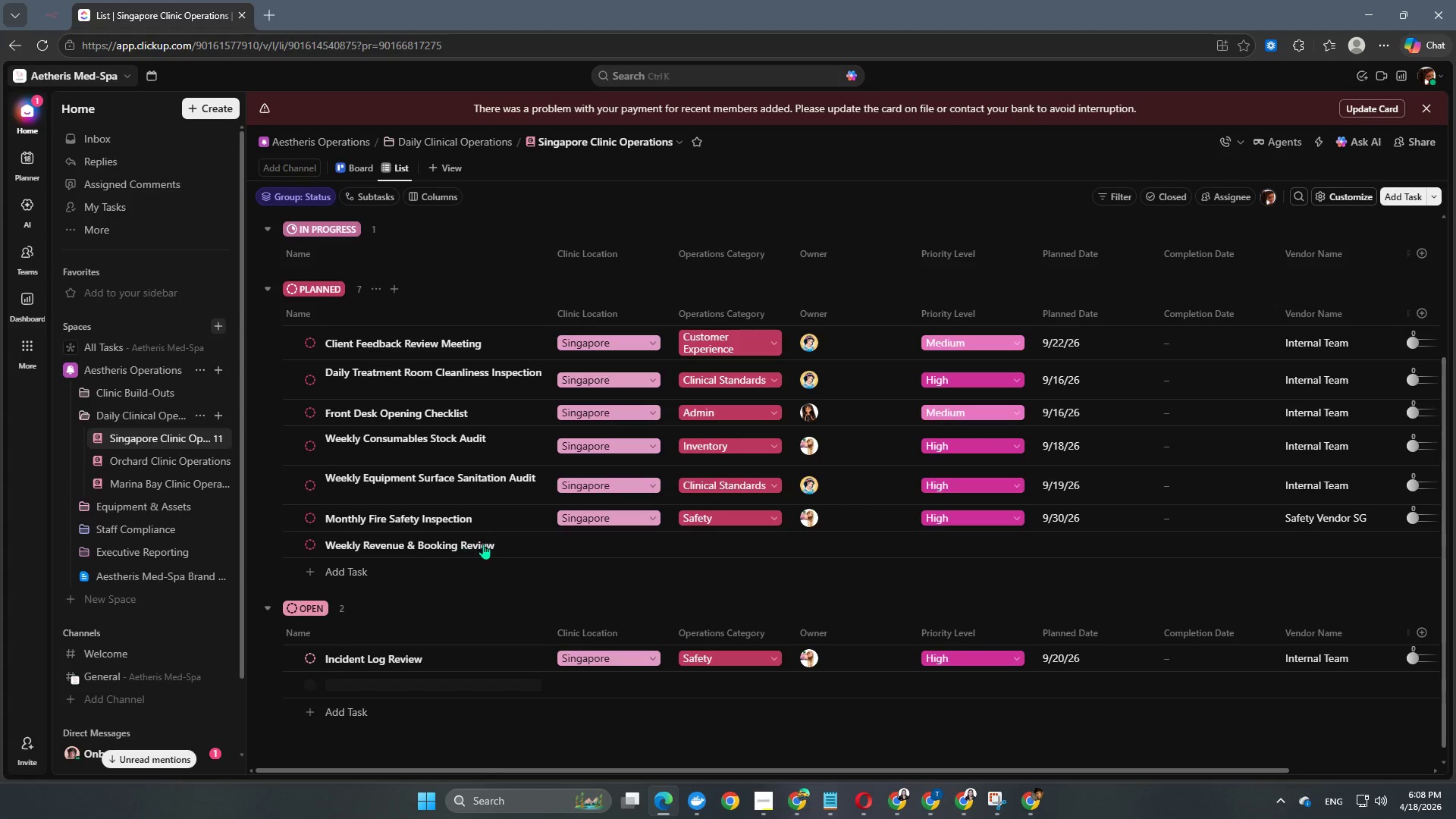 
mouse_move([491, 522])
 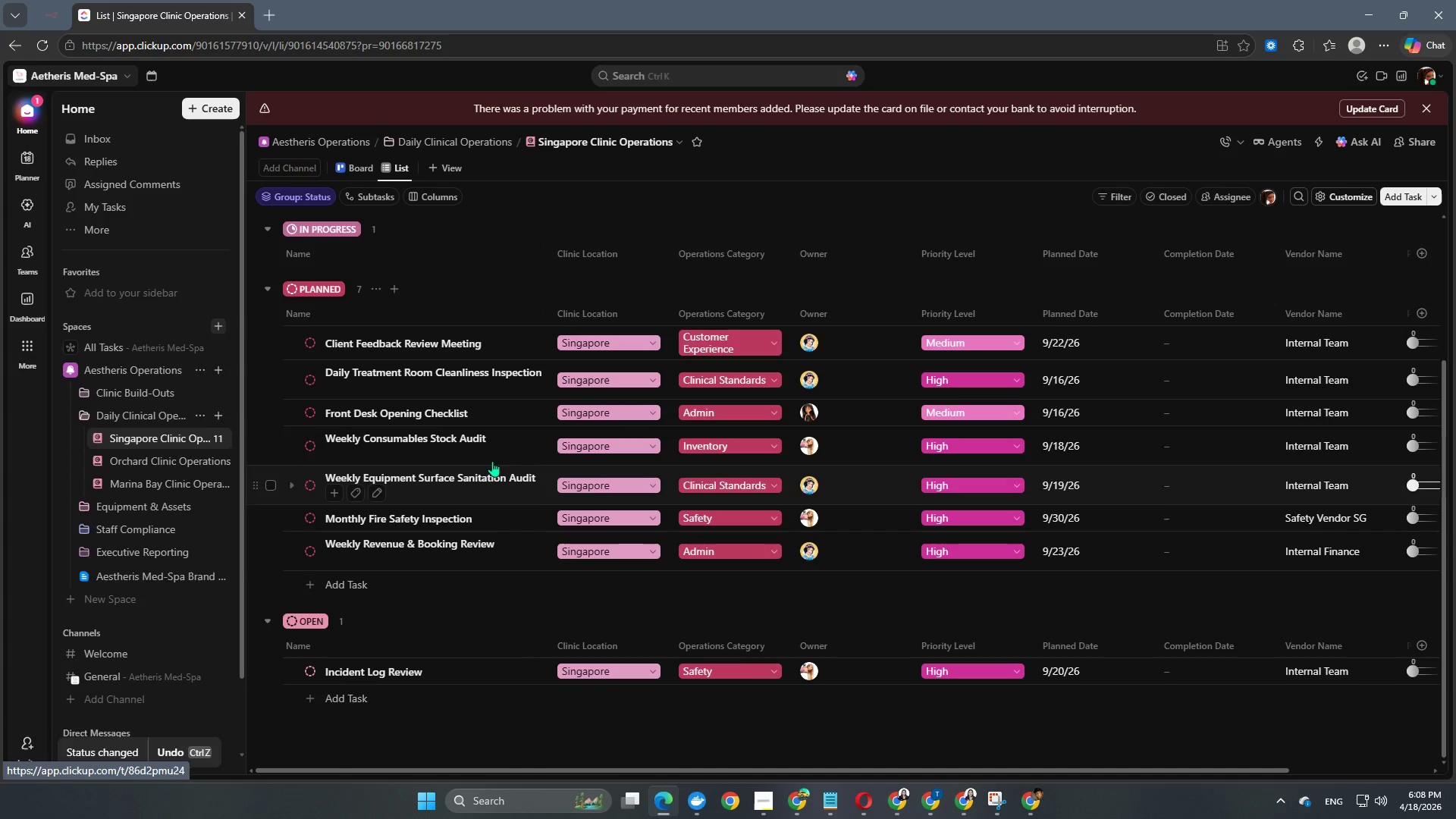 
scroll: coordinate [444, 714], scroll_direction: down, amount: 7.0
 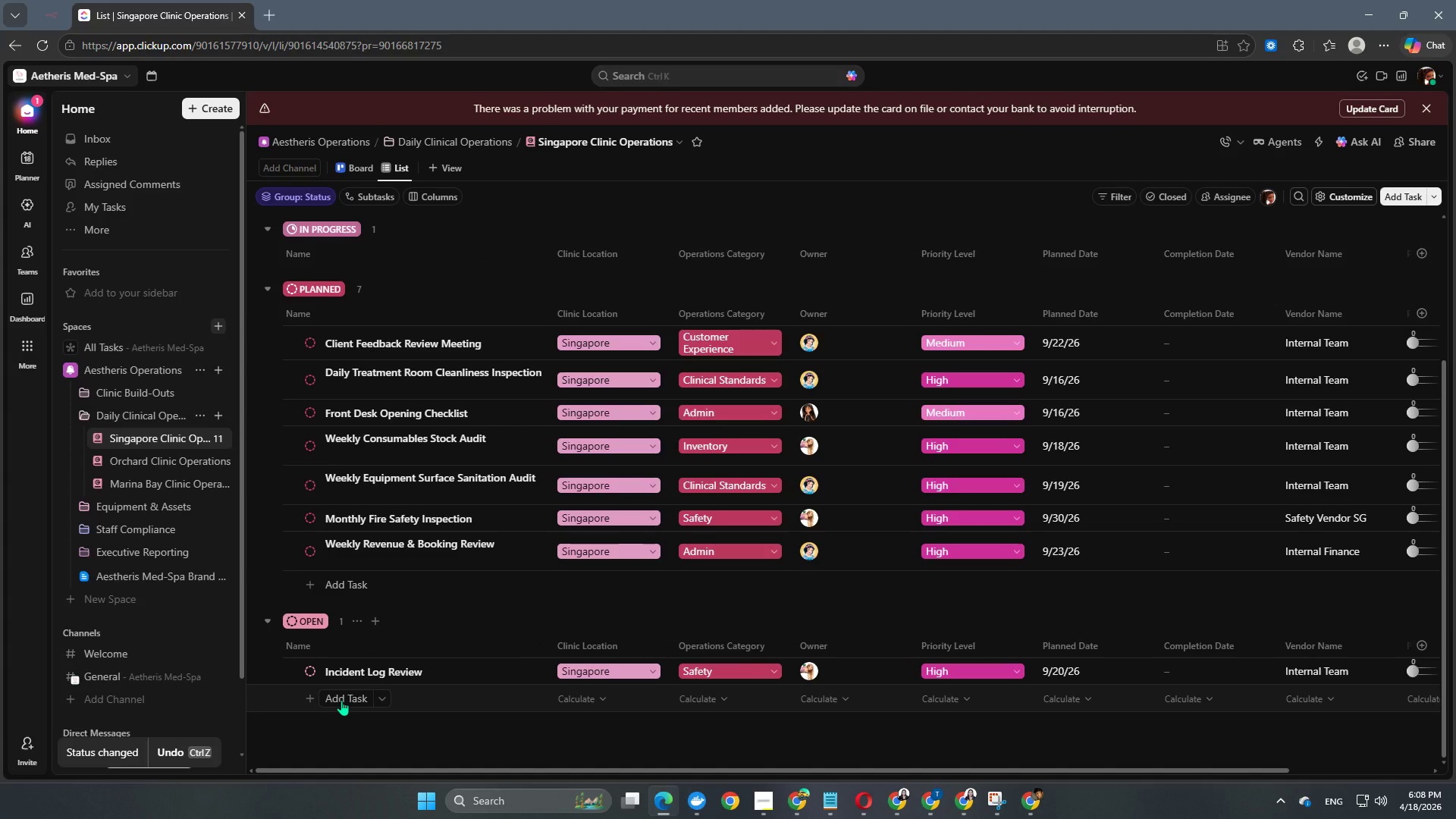 
scroll: coordinate [384, 518], scroll_direction: none, amount: 0.0
 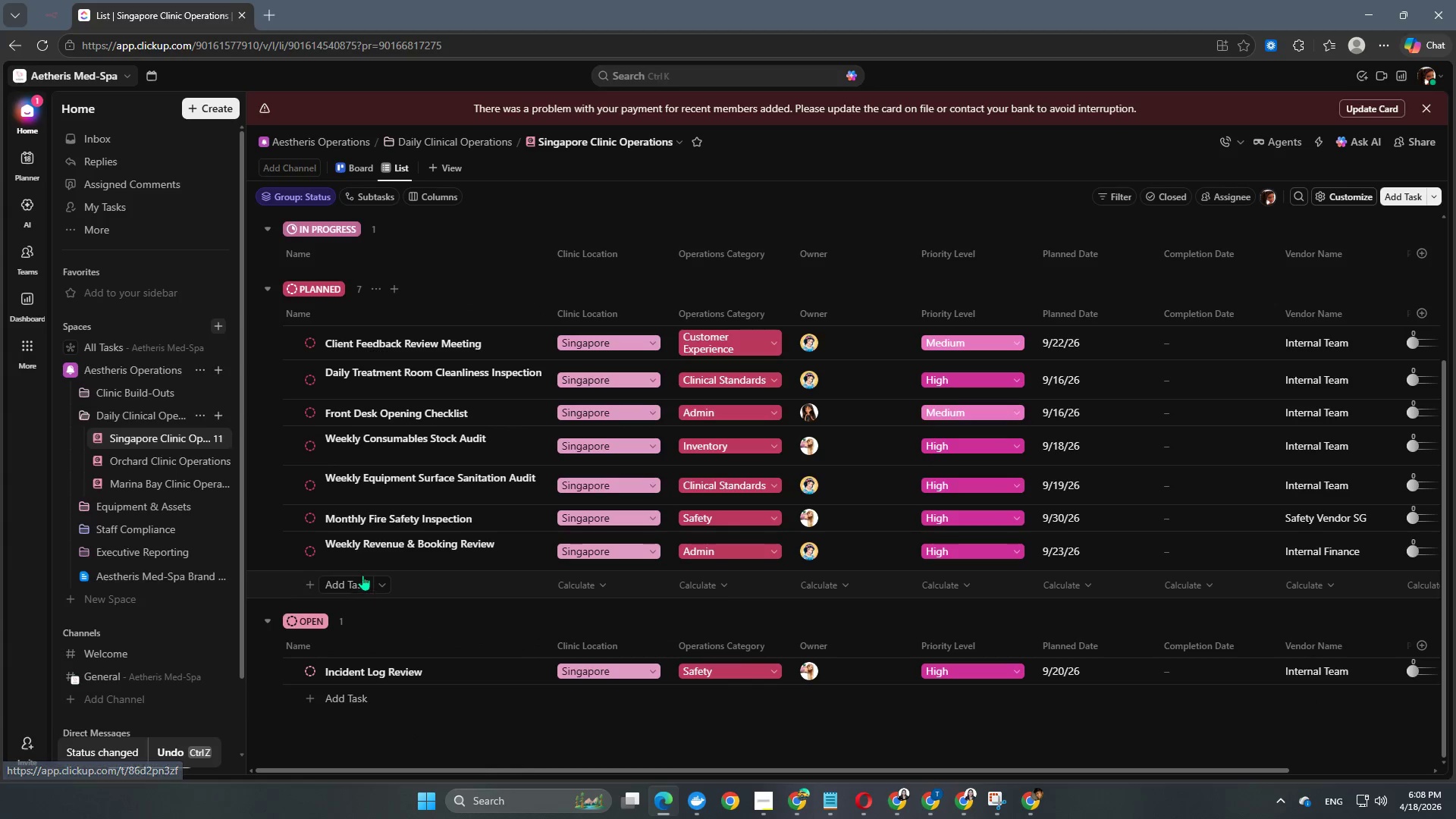 
left_click([362, 575])
 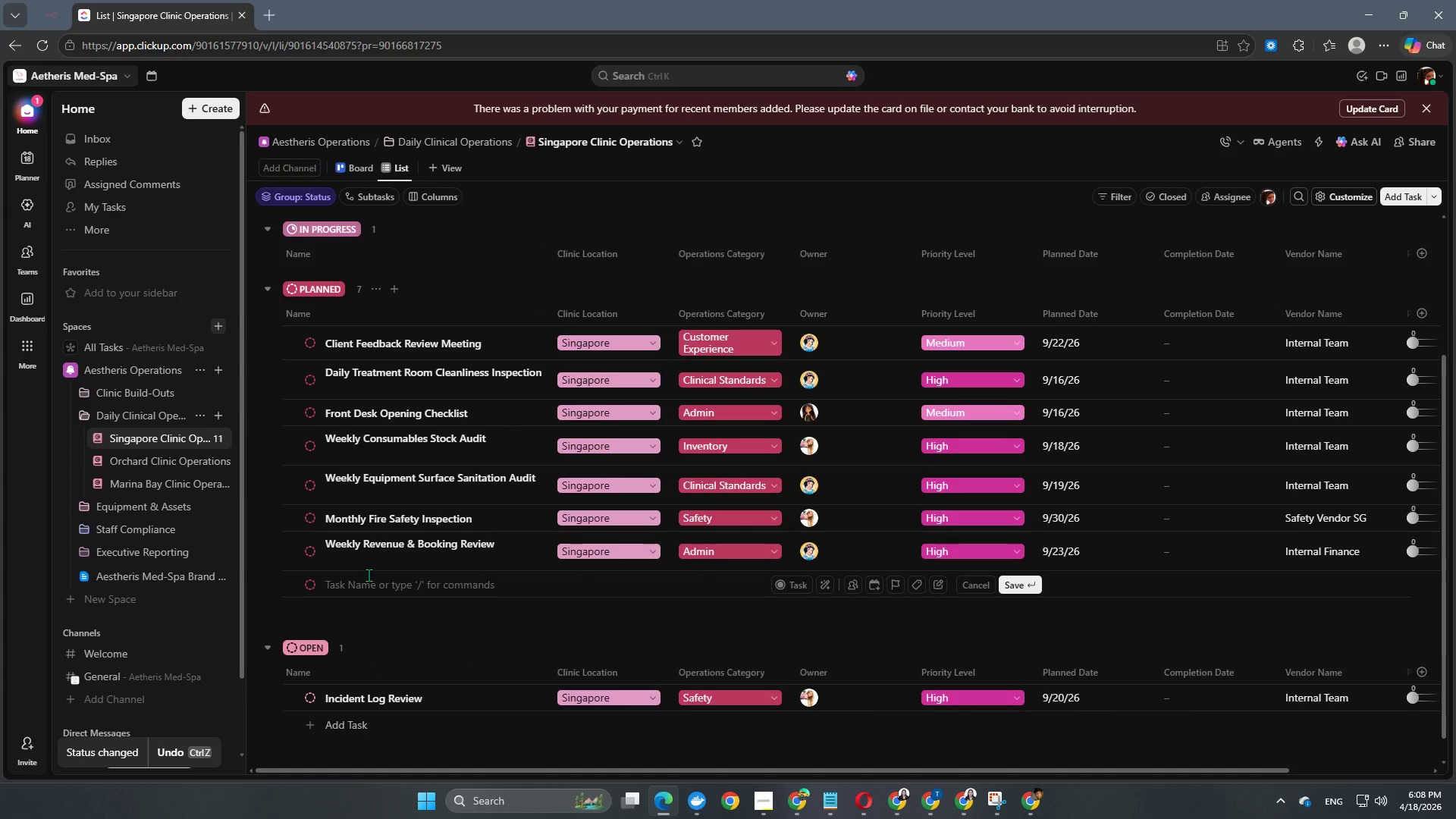 
type(Premium Client Experience S)
key(Backspace)
type(Audit)
 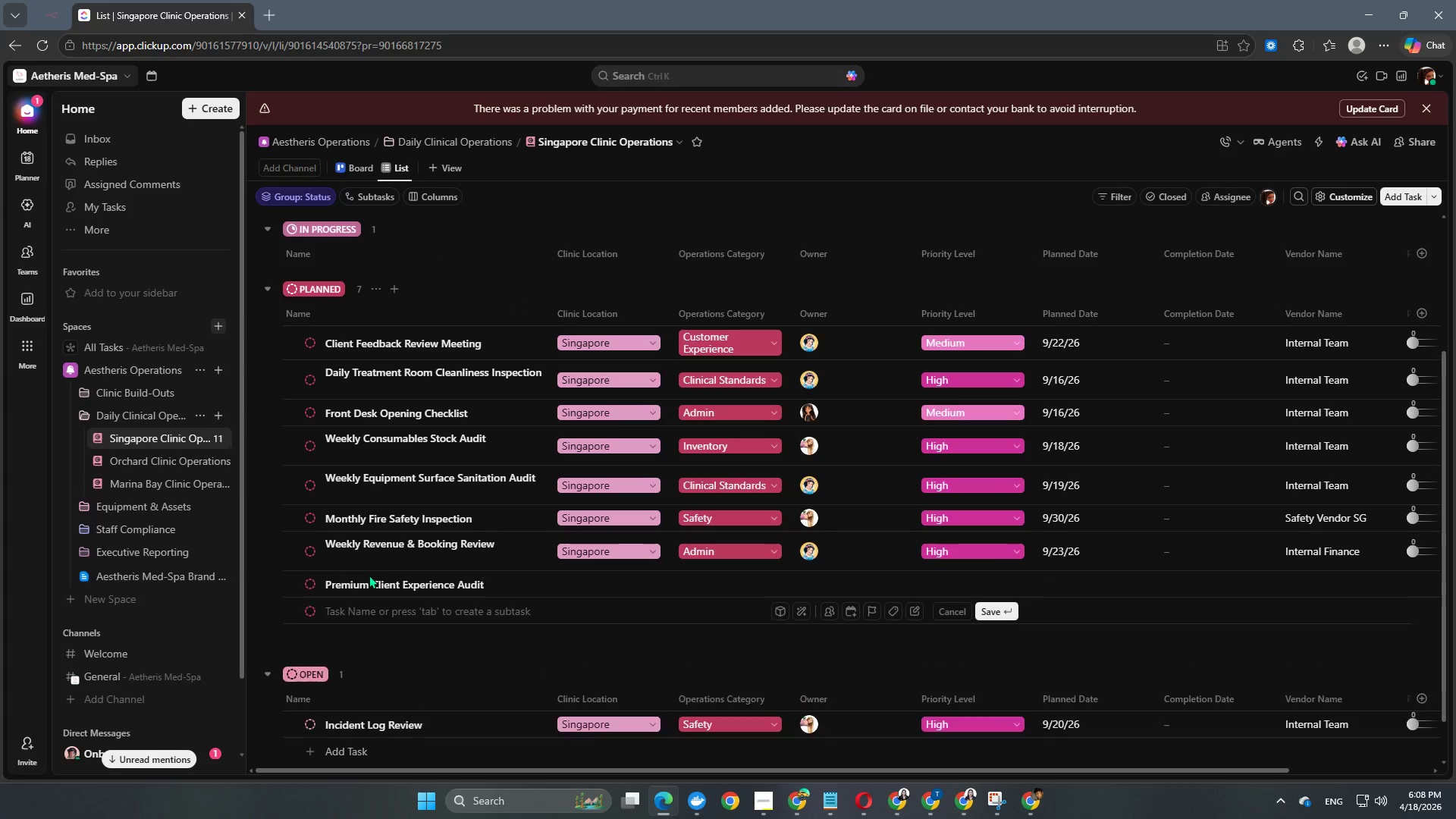 
 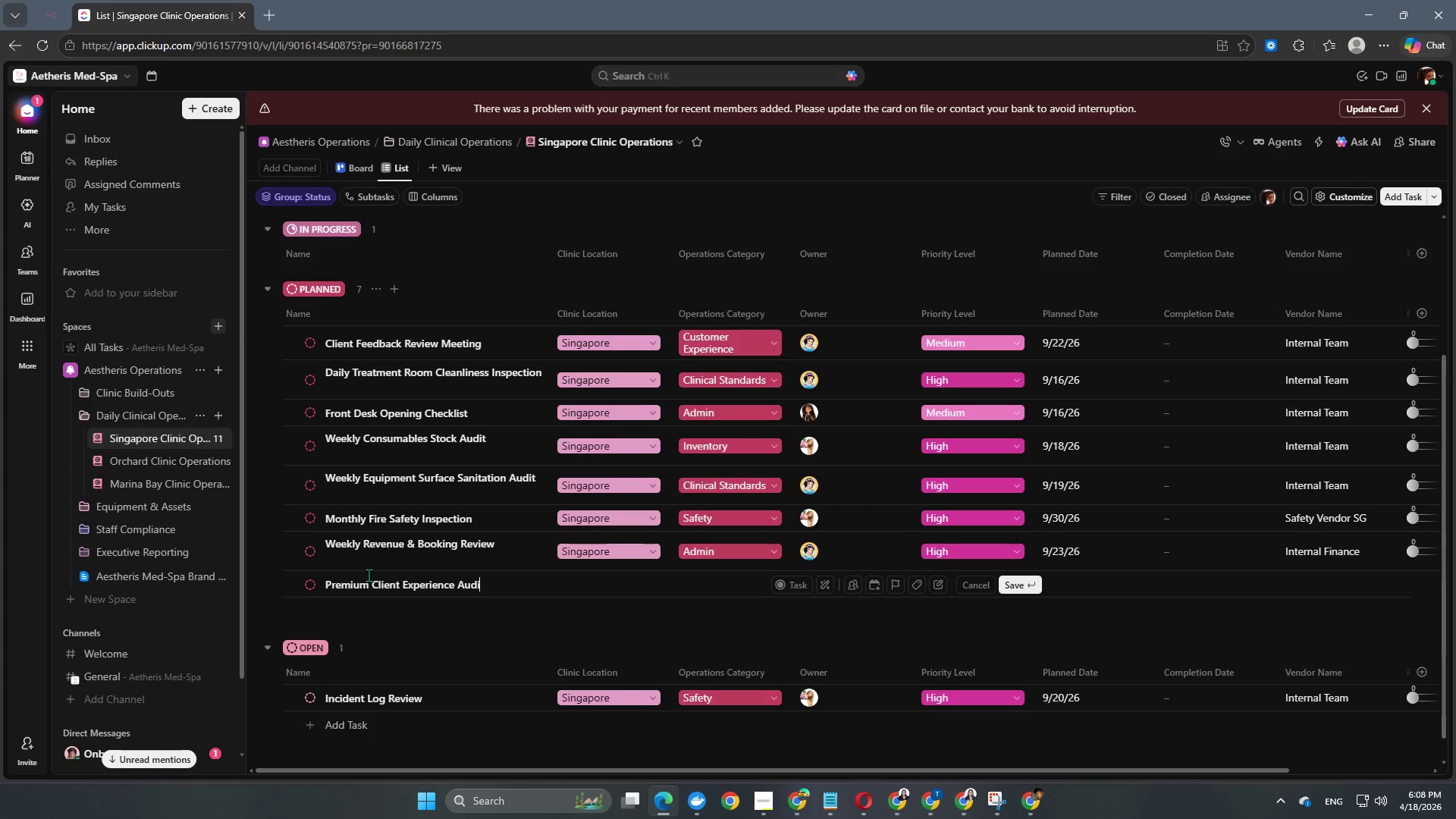 
key(Enter)
 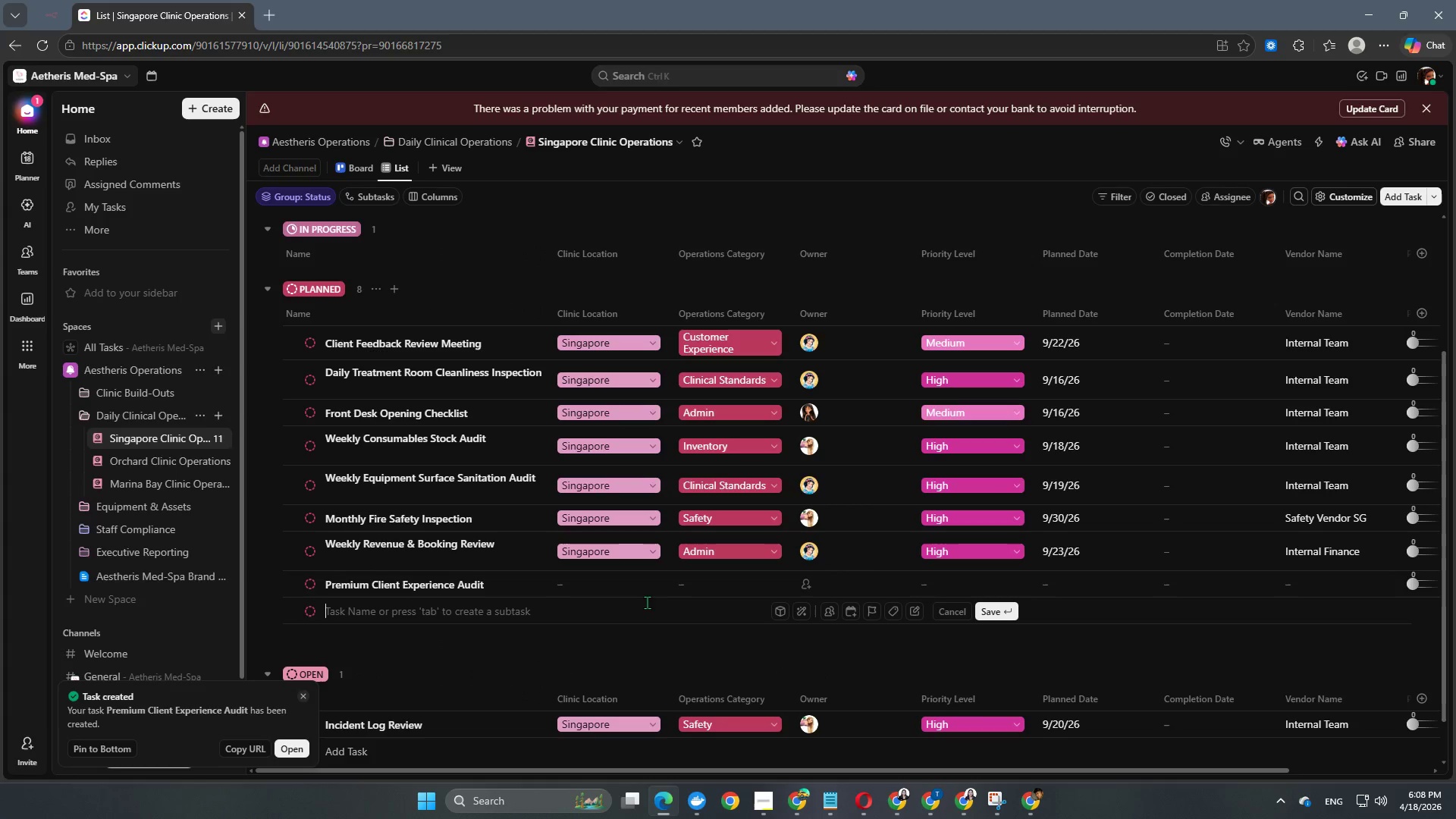 
left_click([607, 585])
 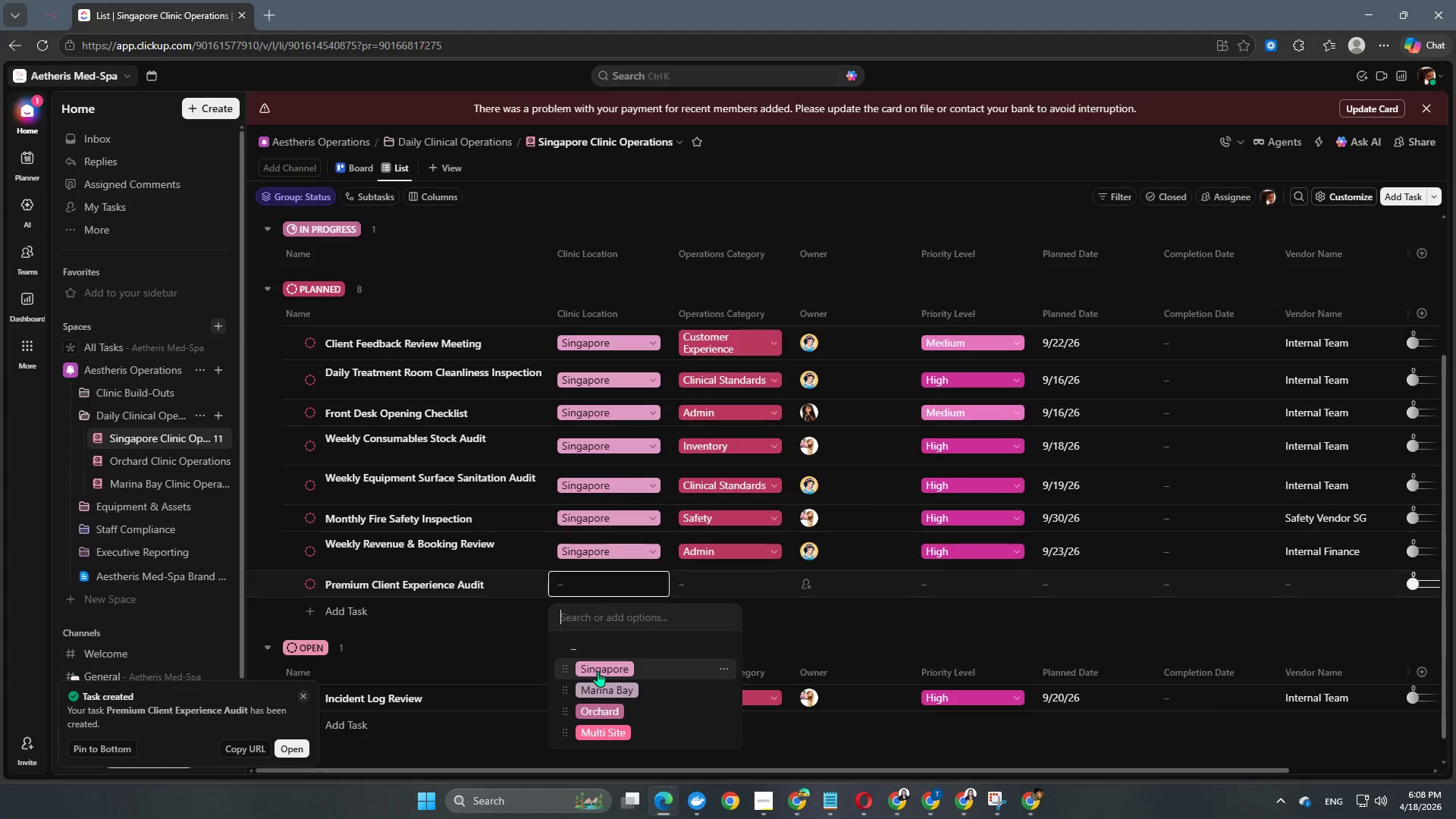 
left_click([598, 671])
 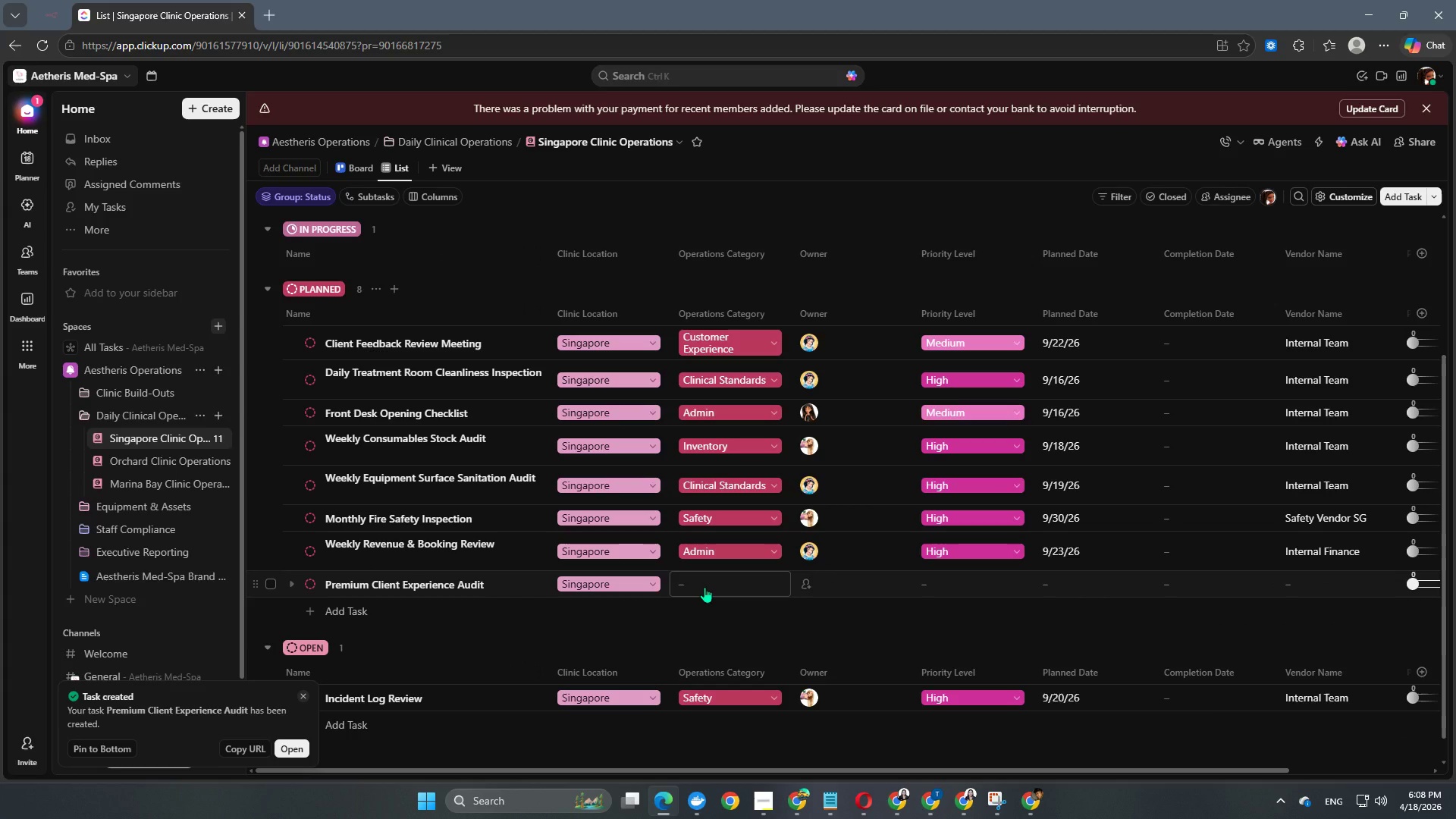 
left_click([704, 587])
 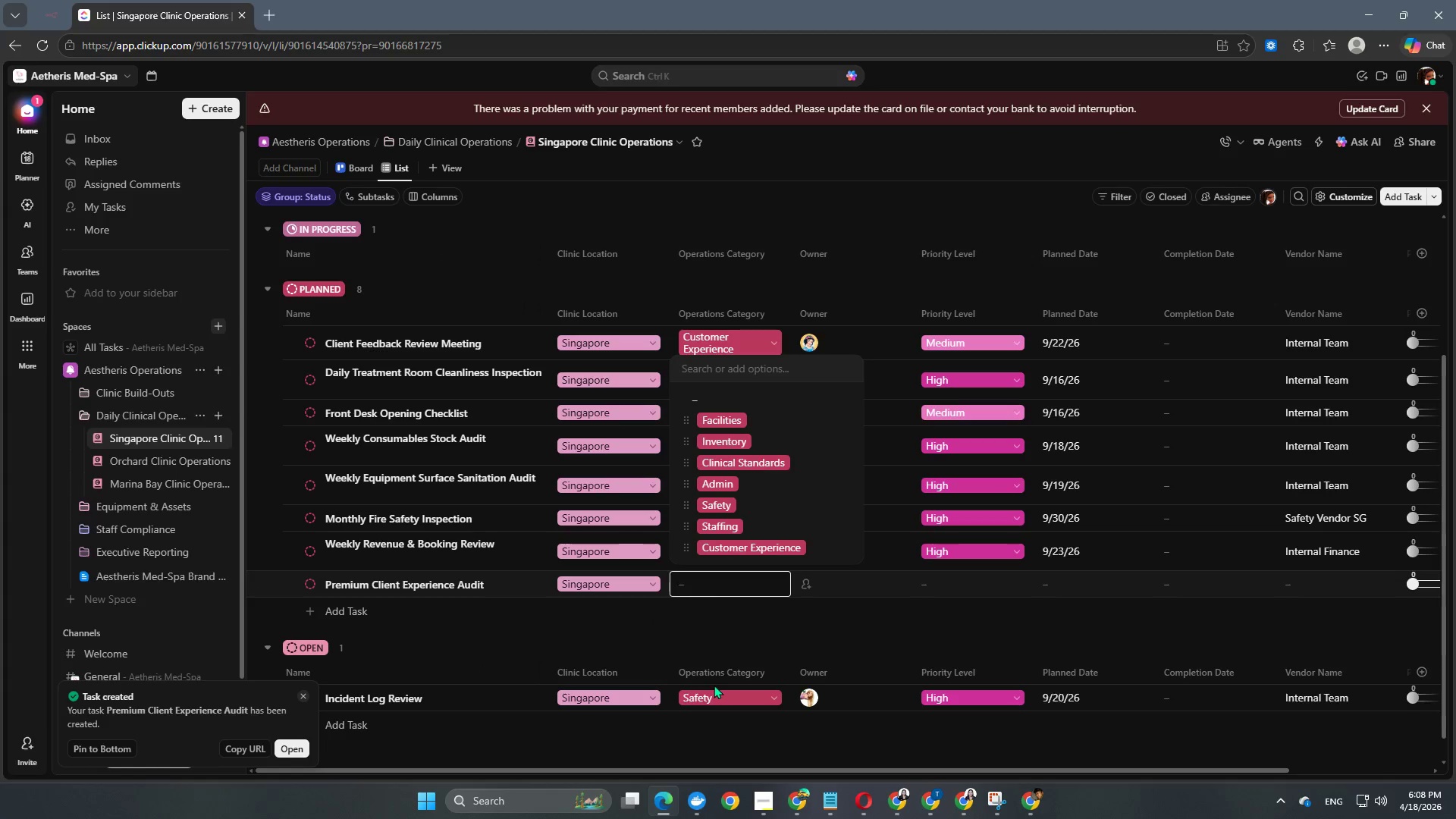 
left_click([737, 555])
 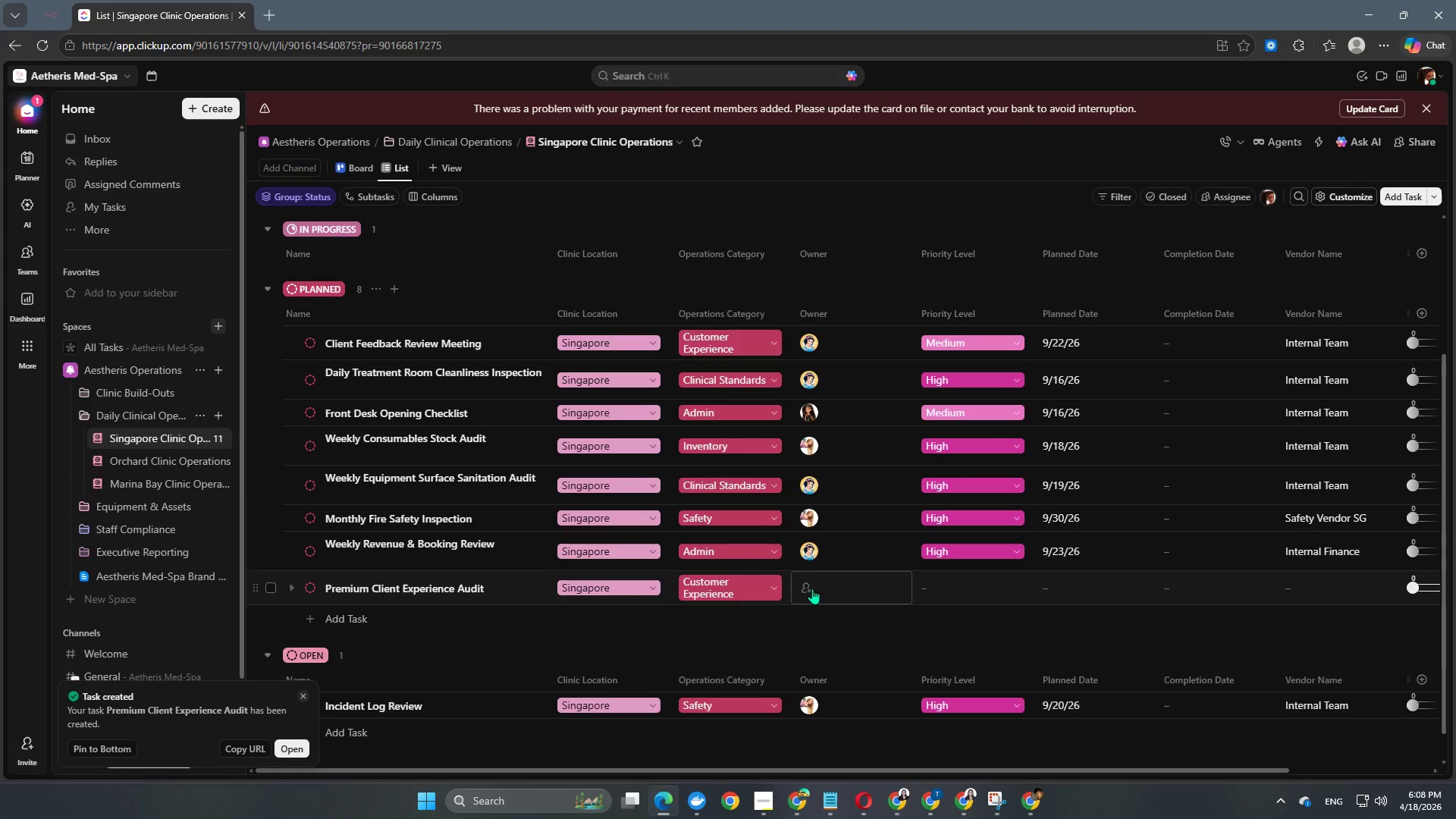 
left_click([818, 589])
 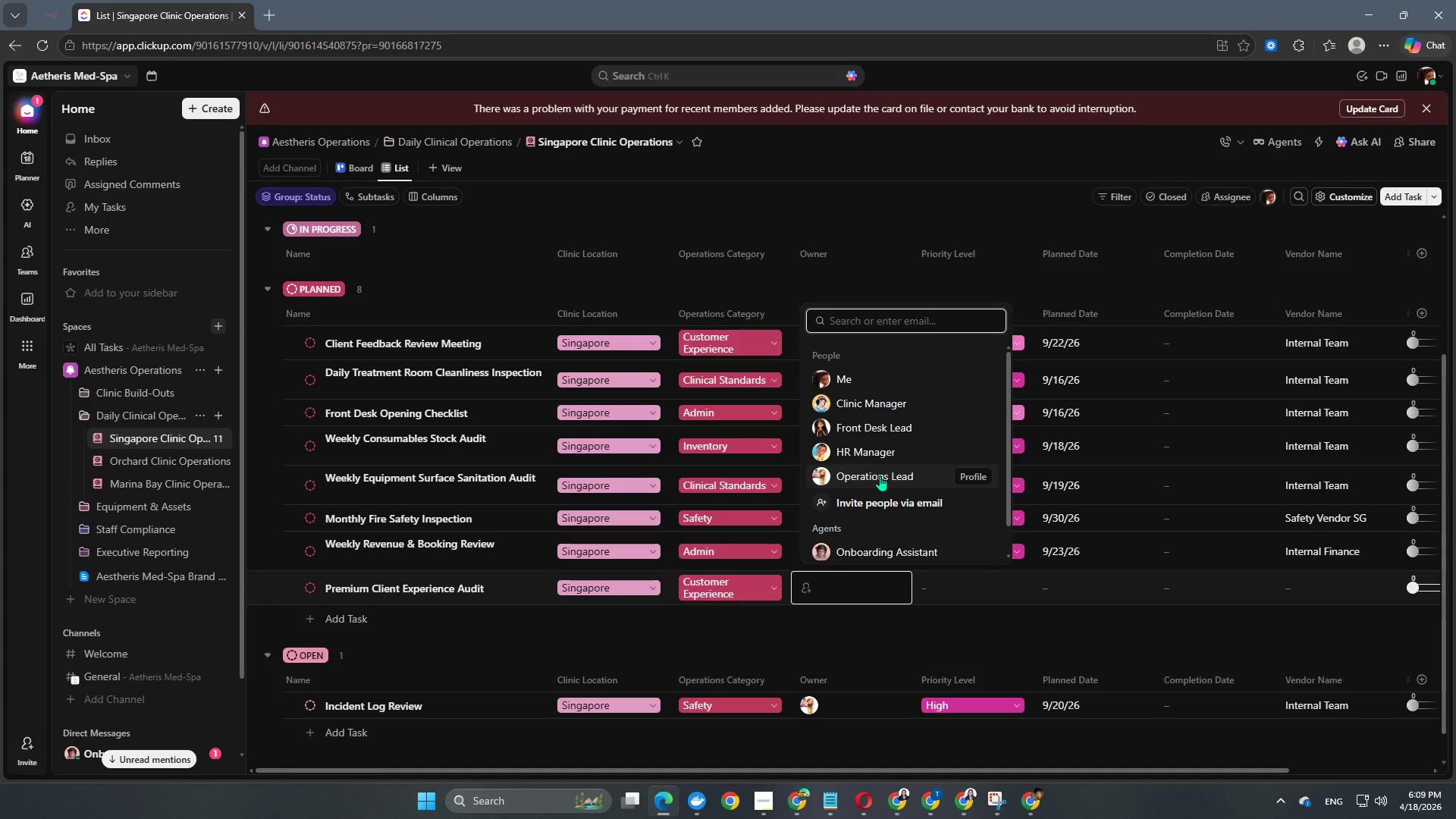 
wait(6.62)
 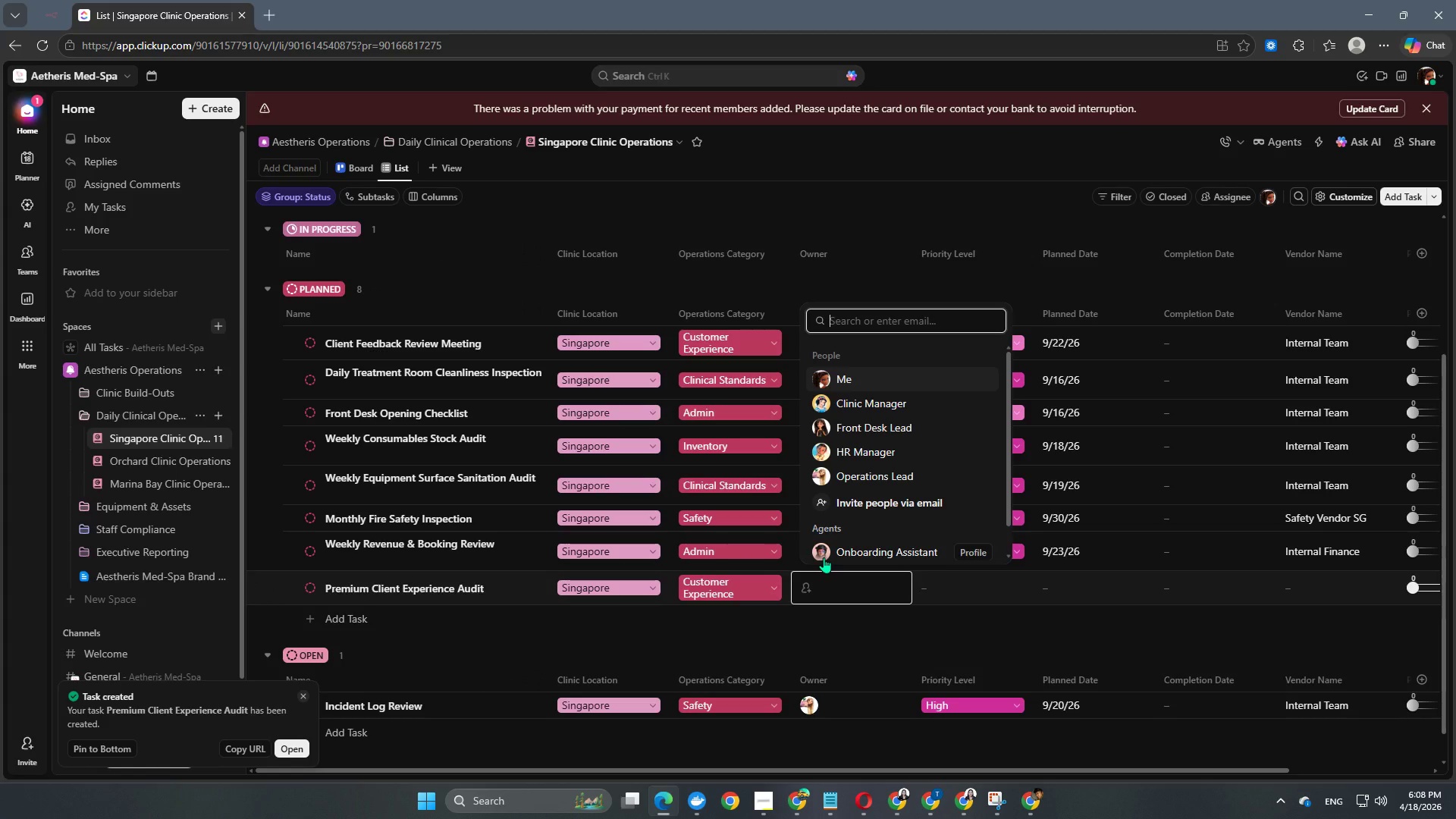 
left_click([847, 384])
 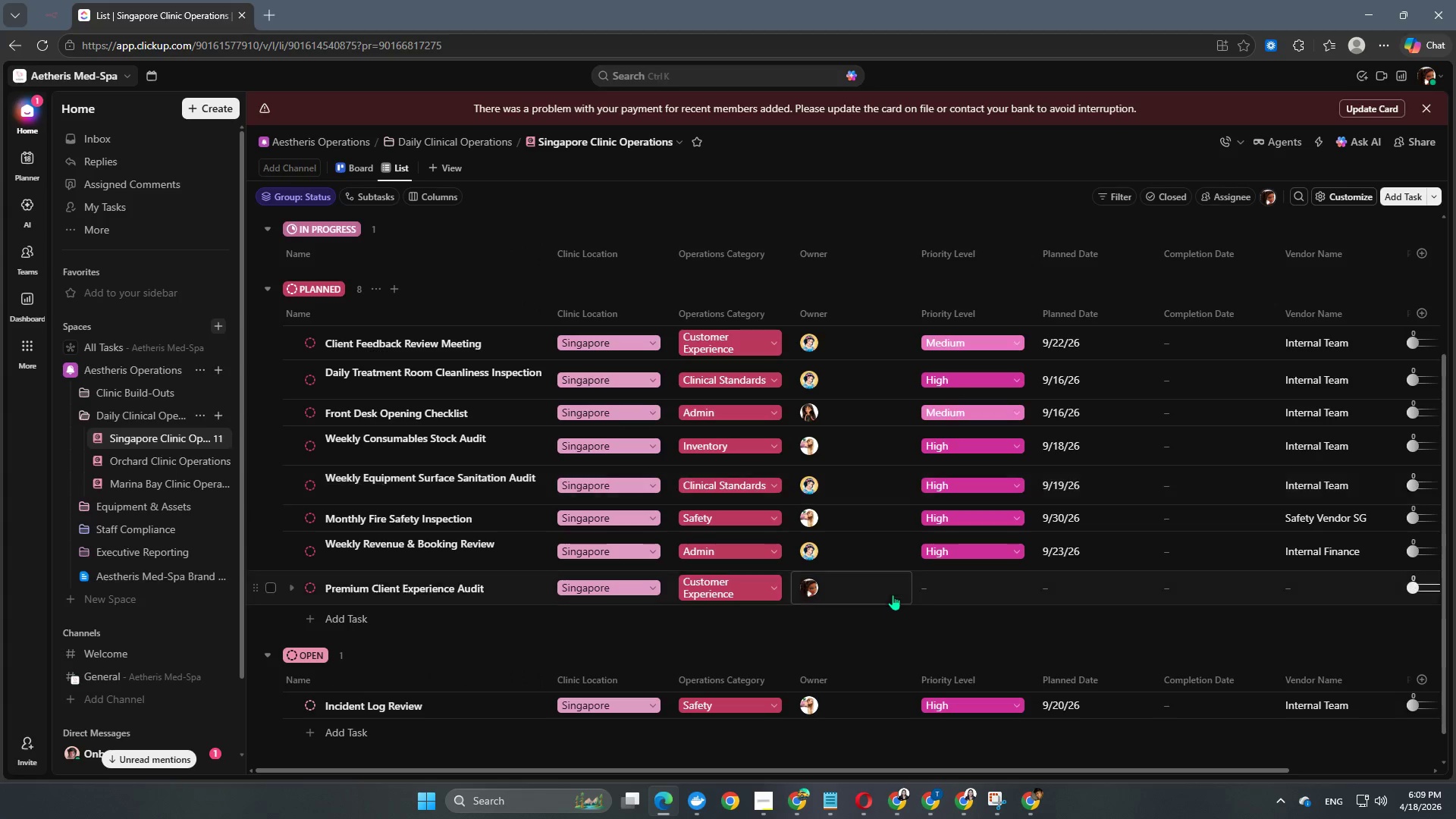 
left_click([957, 598])
 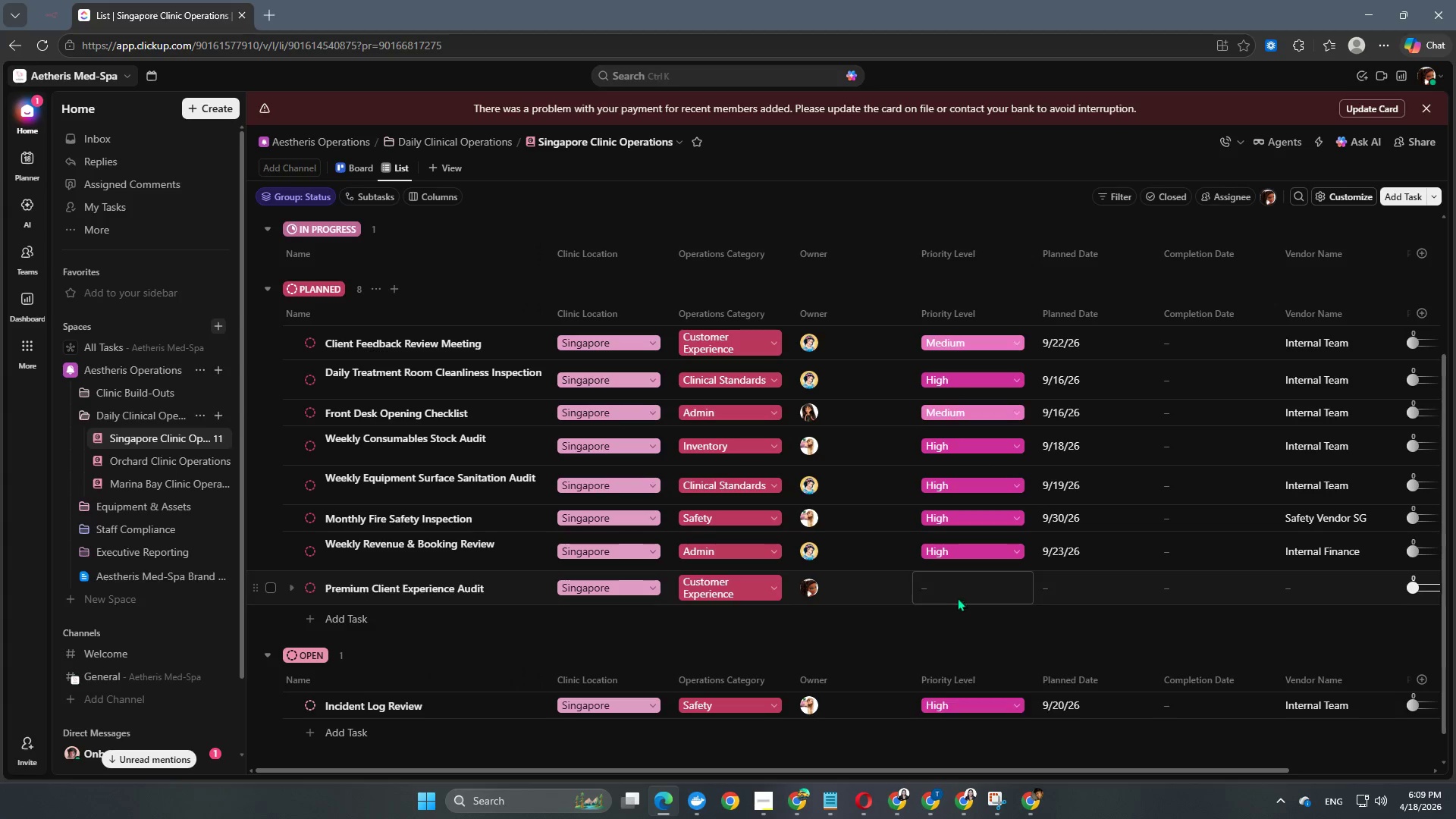 
mouse_move([902, 634])
 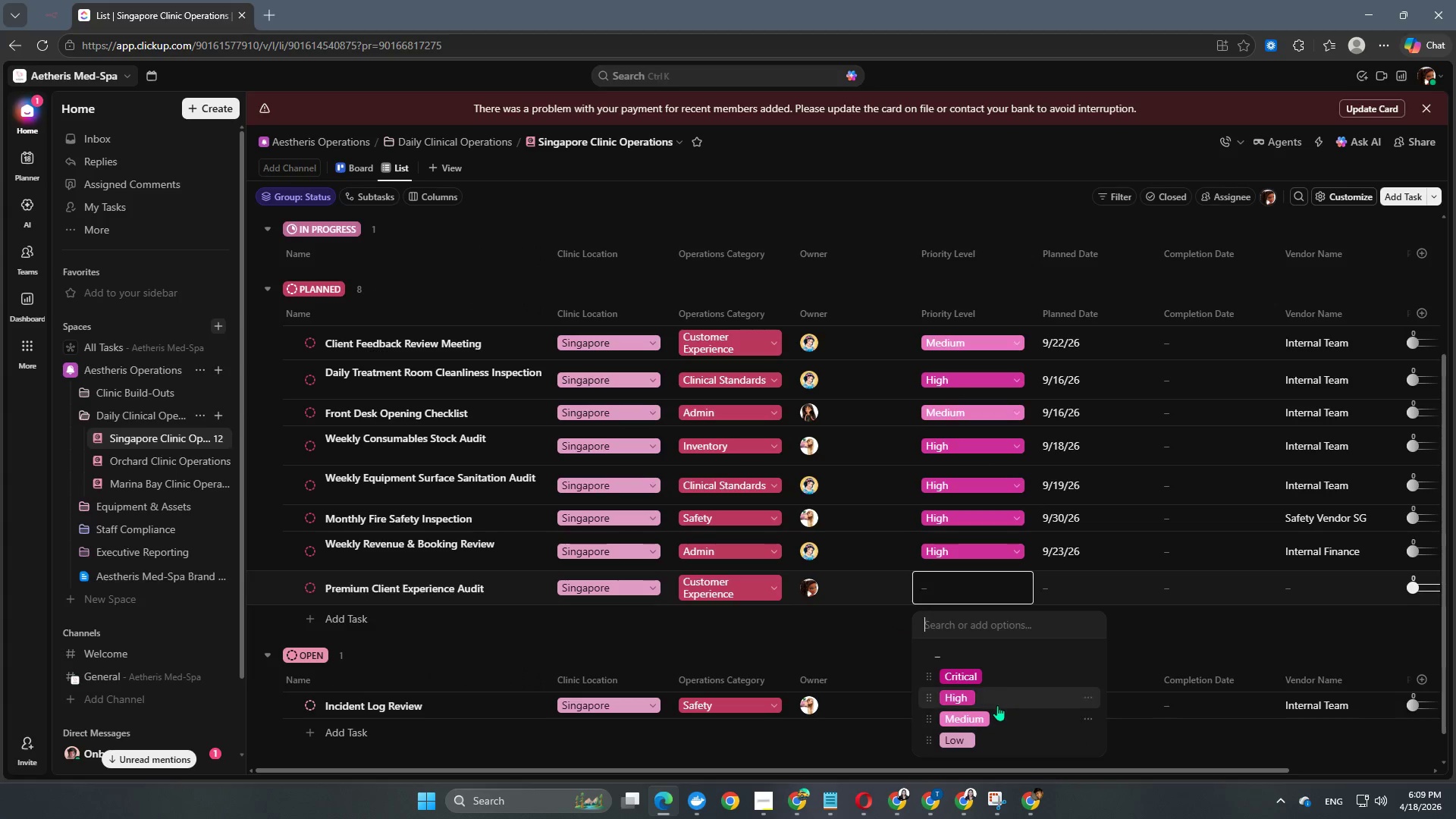 
left_click([993, 701])
 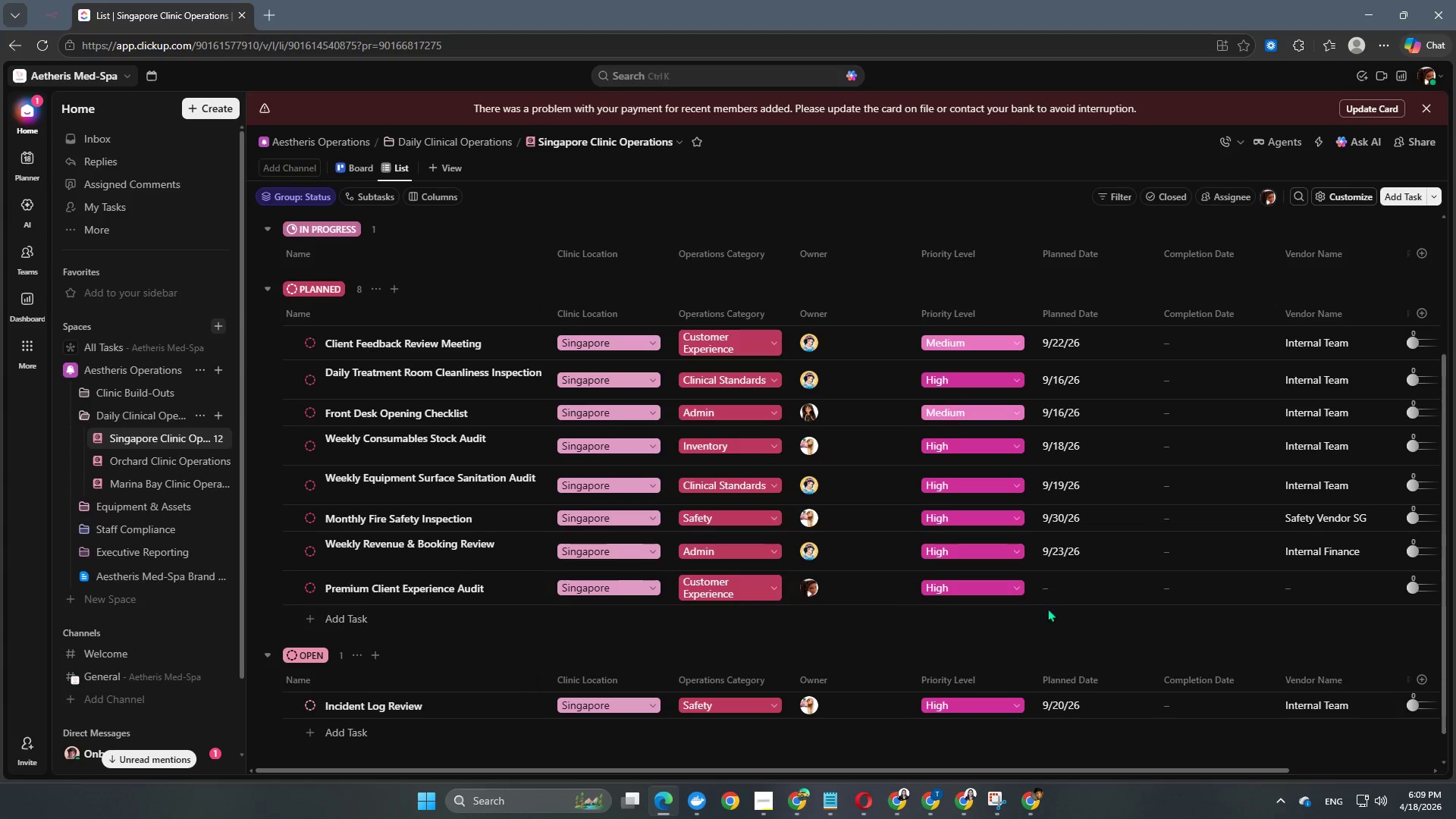 
left_click([1063, 582])
 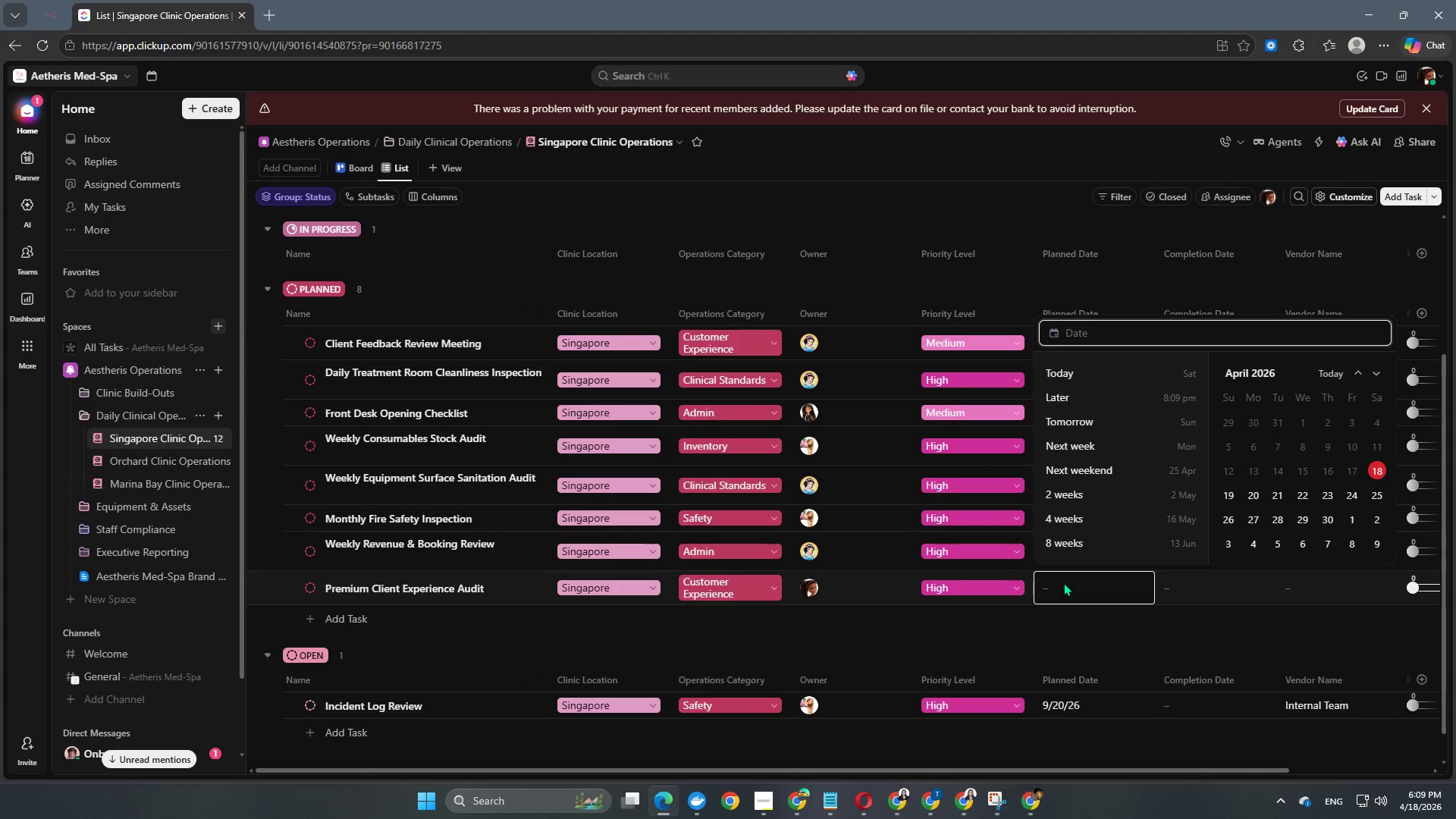 
key(Numpad0)
 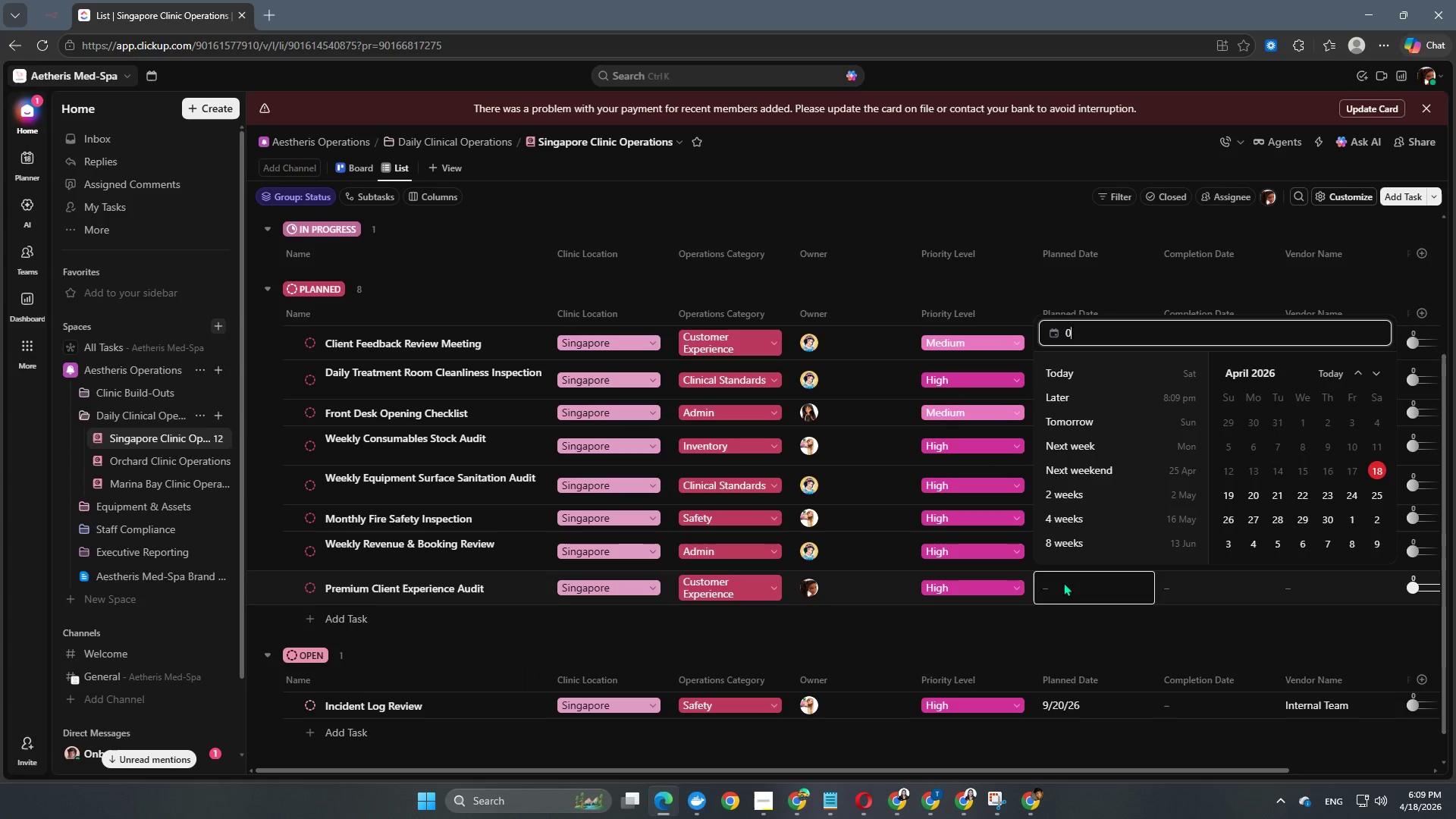 
key(Numpad9)
 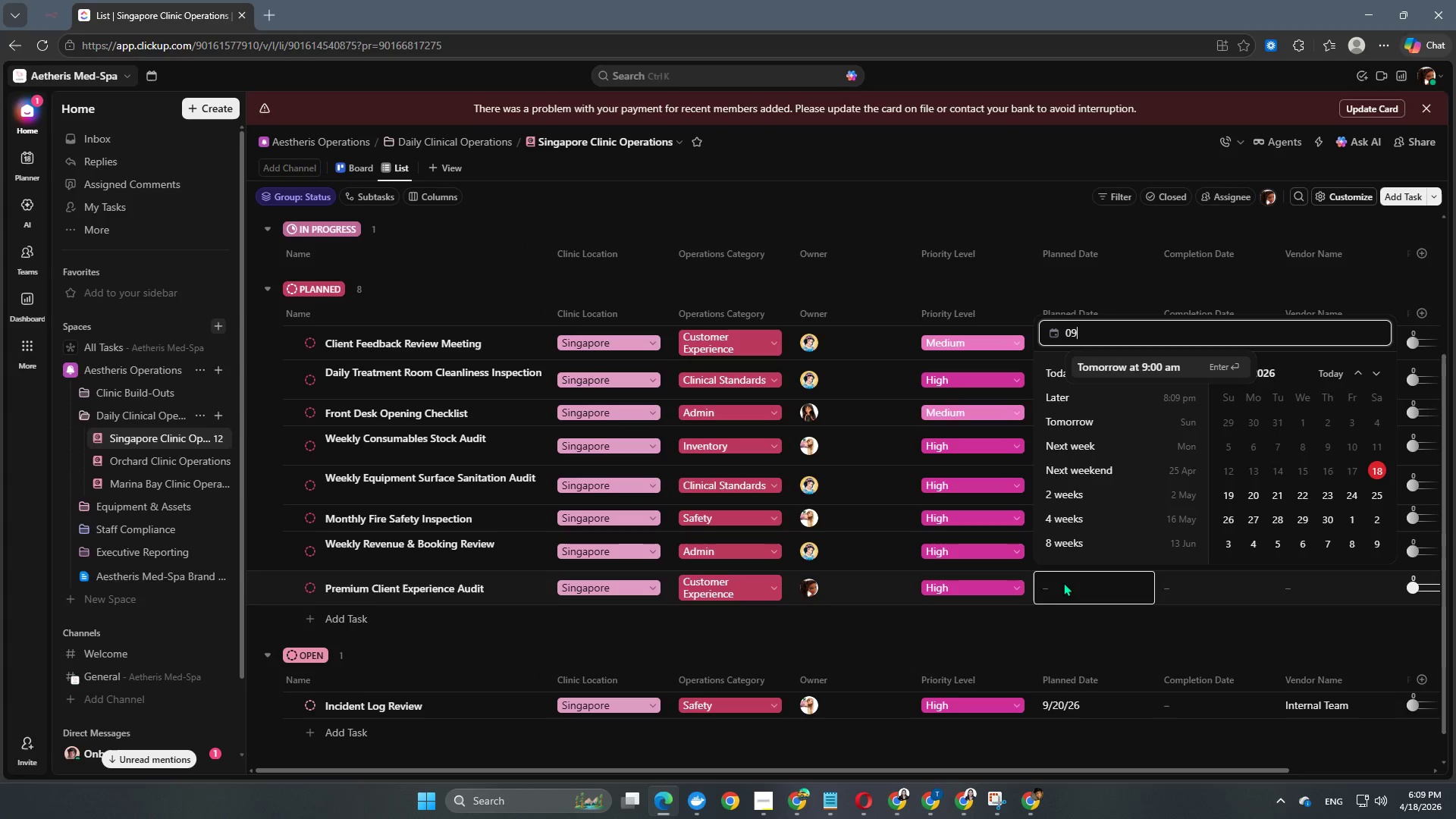 
key(NumpadSubtract)
 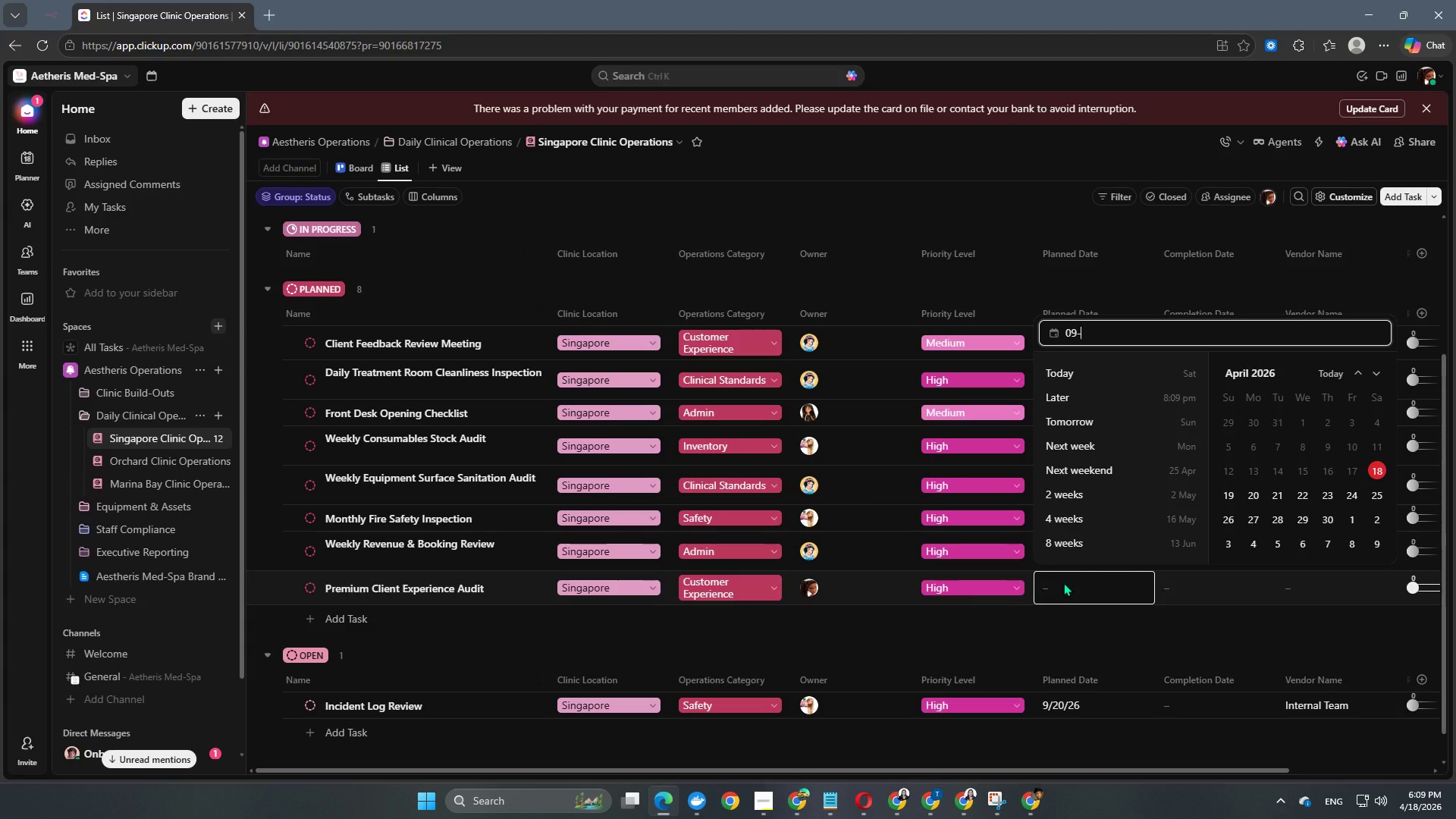 
key(Numpad2)
 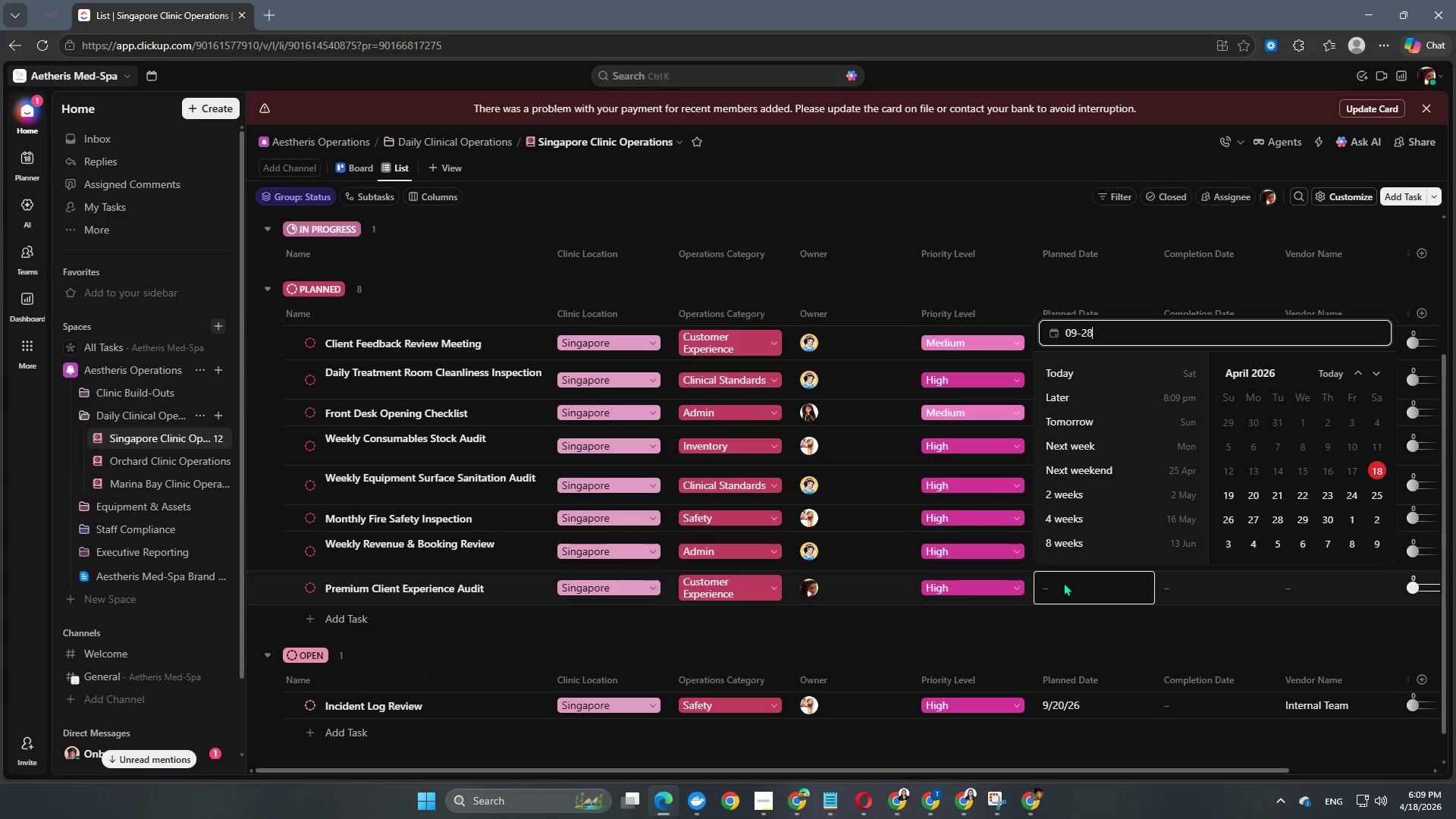 
key(Numpad8)
 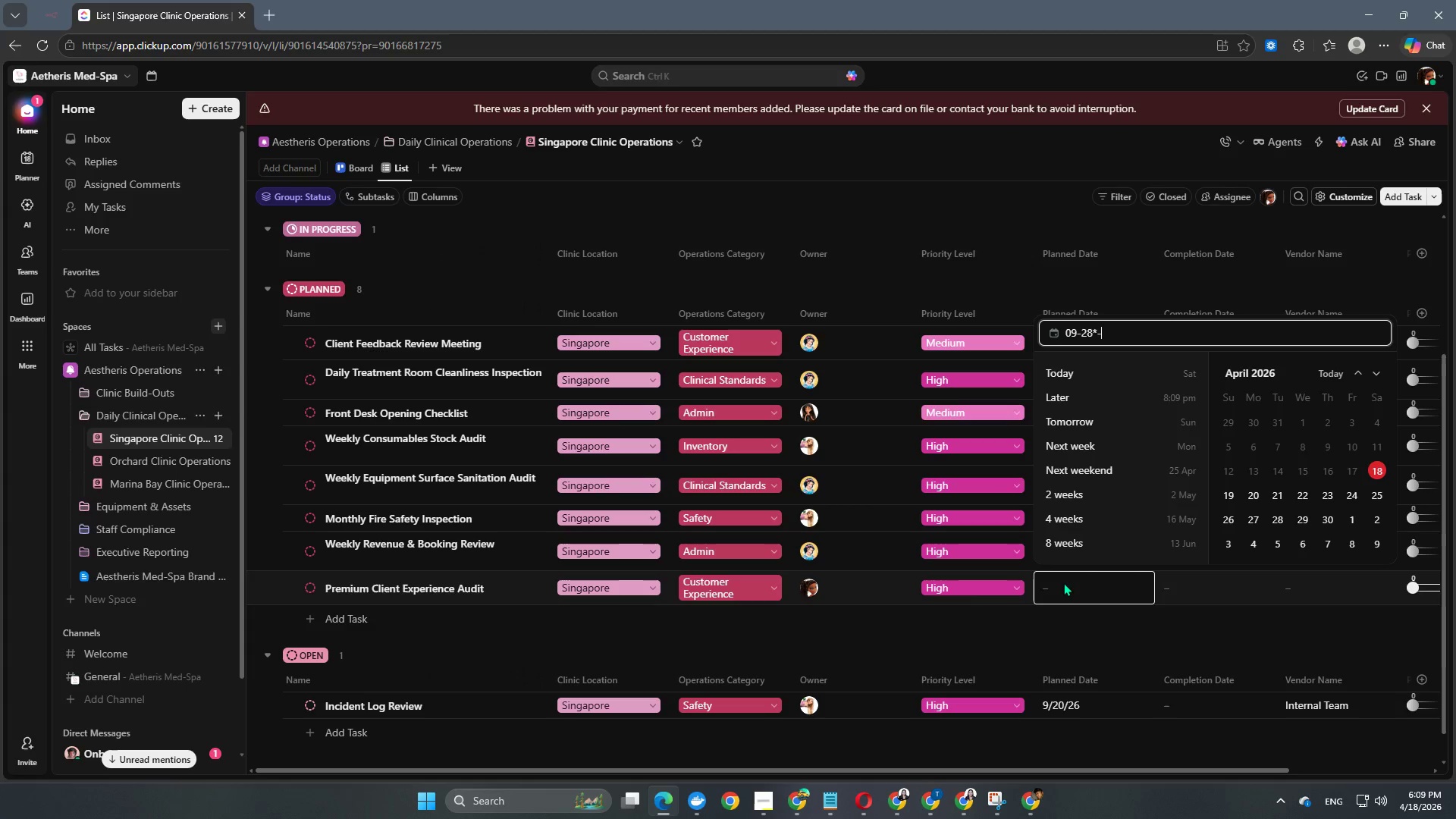 
key(NumpadMultiply)
 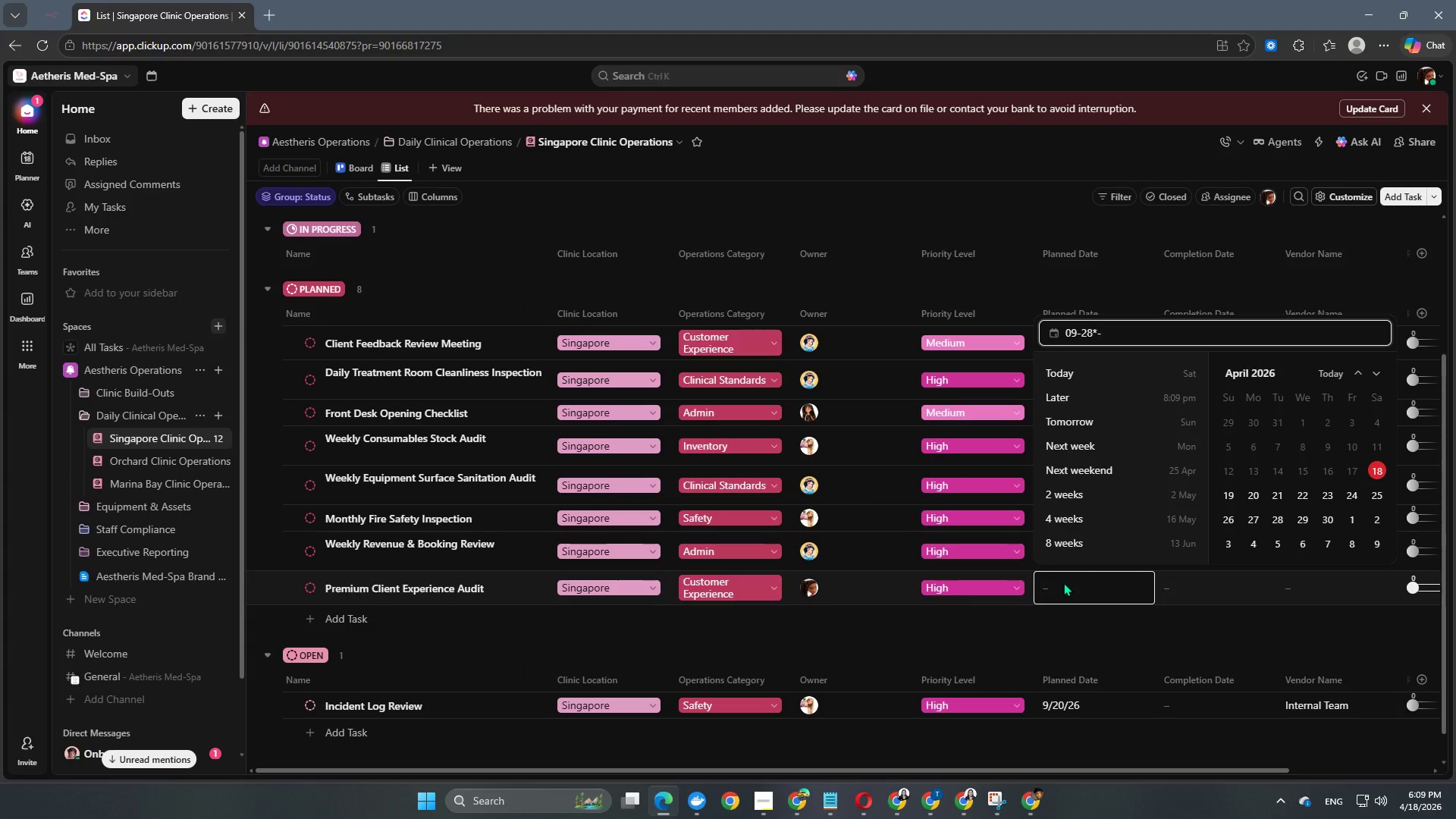 
key(NumpadSubtract)
 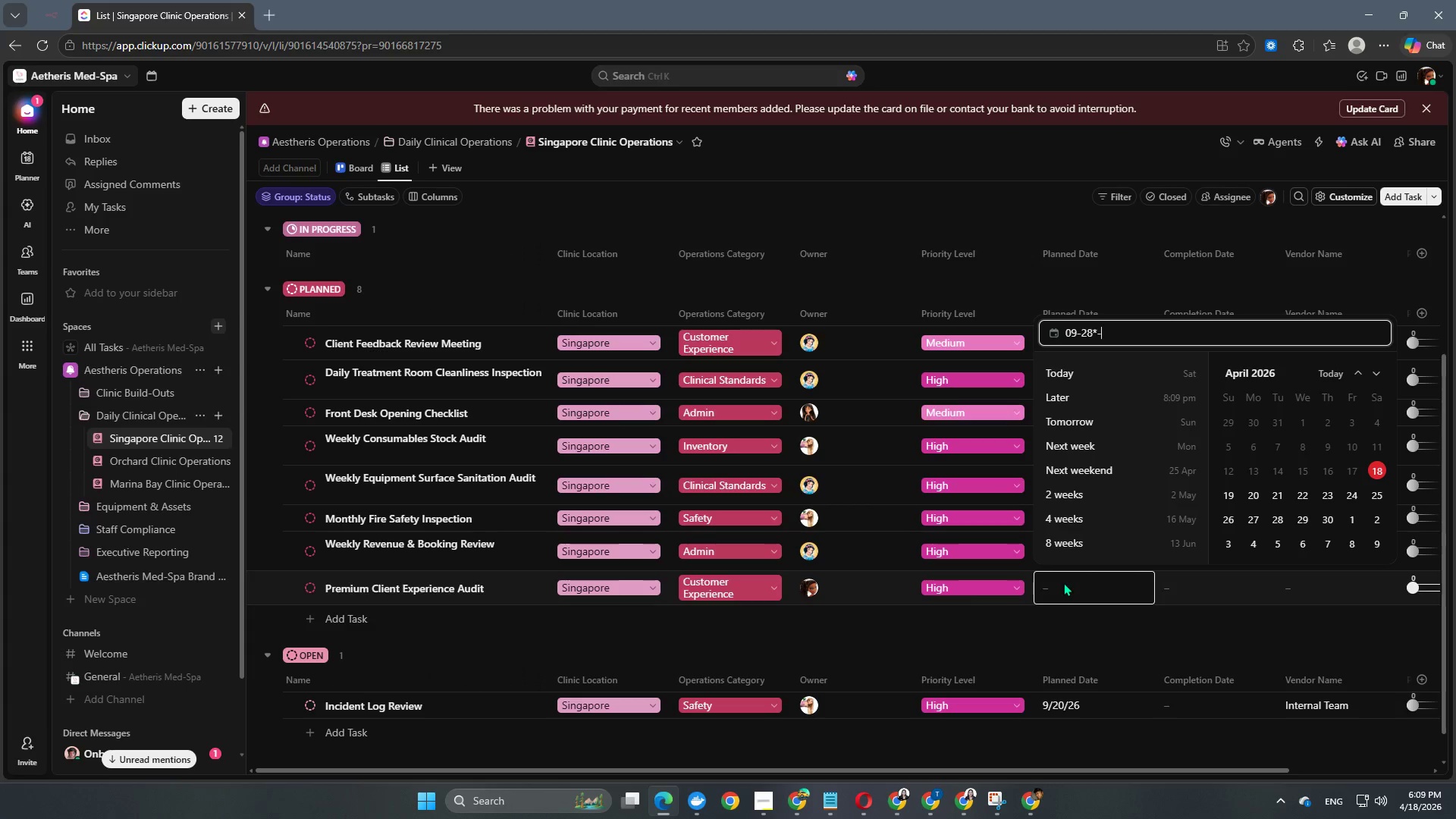 
key(Backspace)
 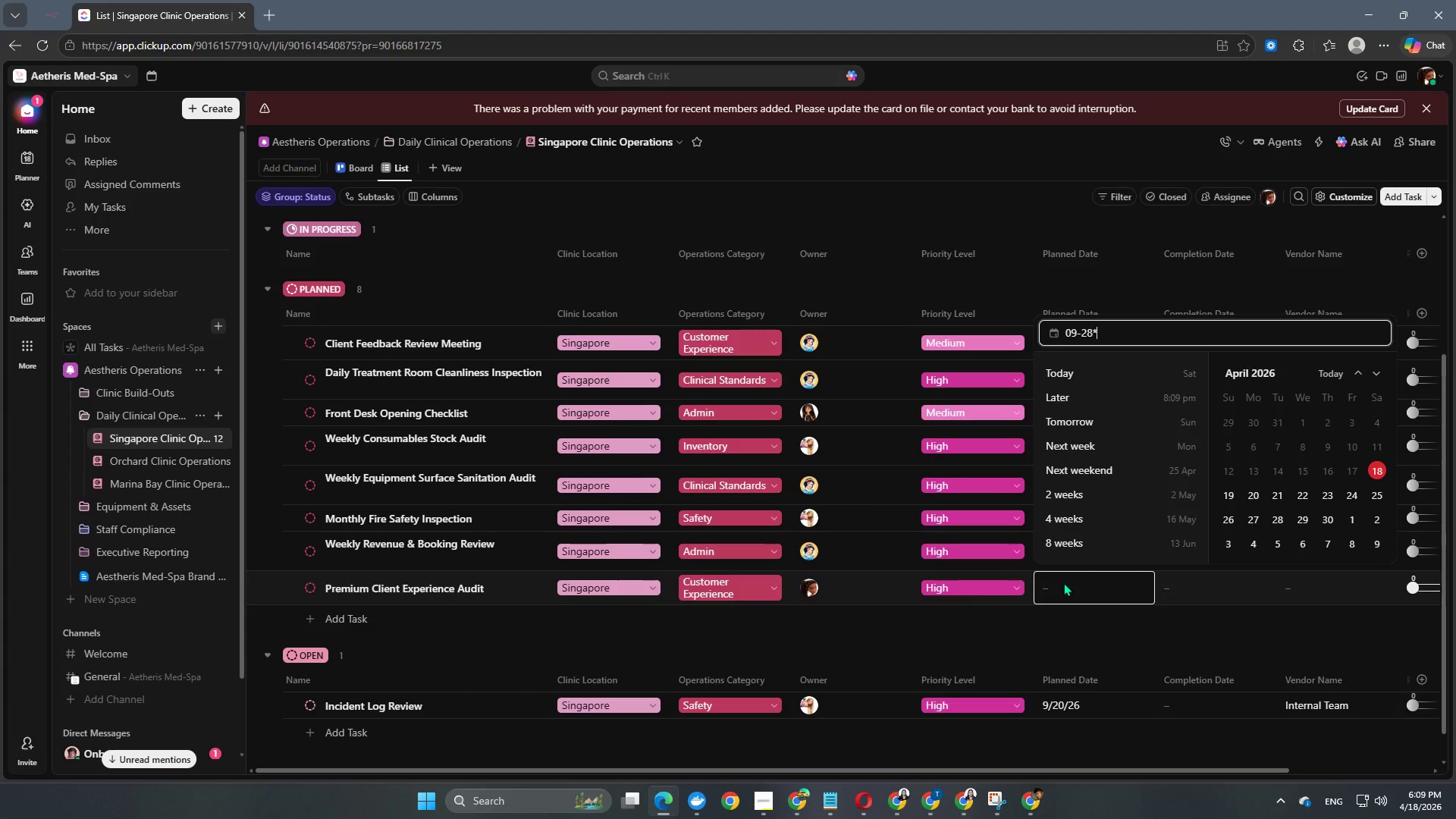 
key(Backspace)
 